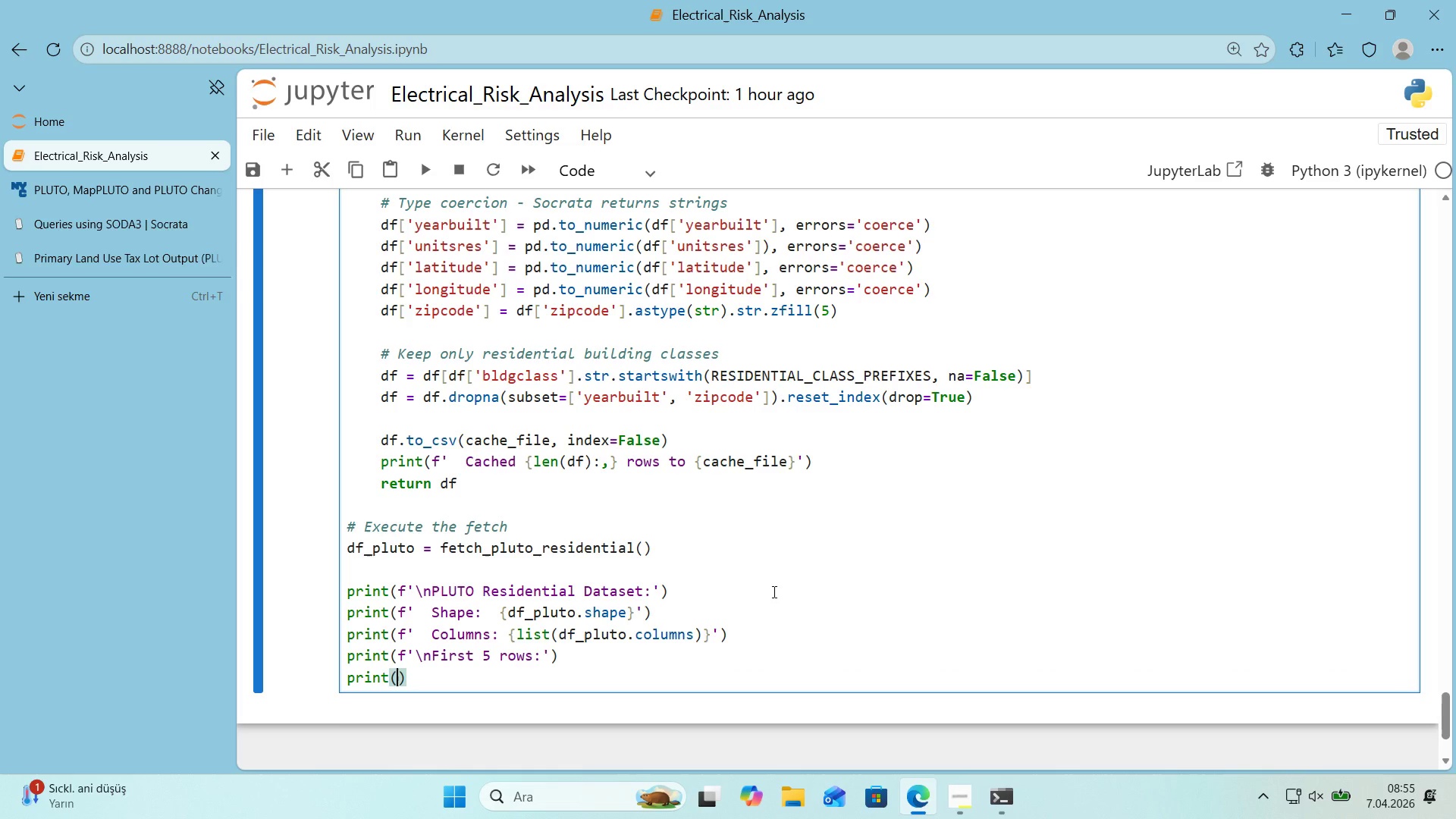 
 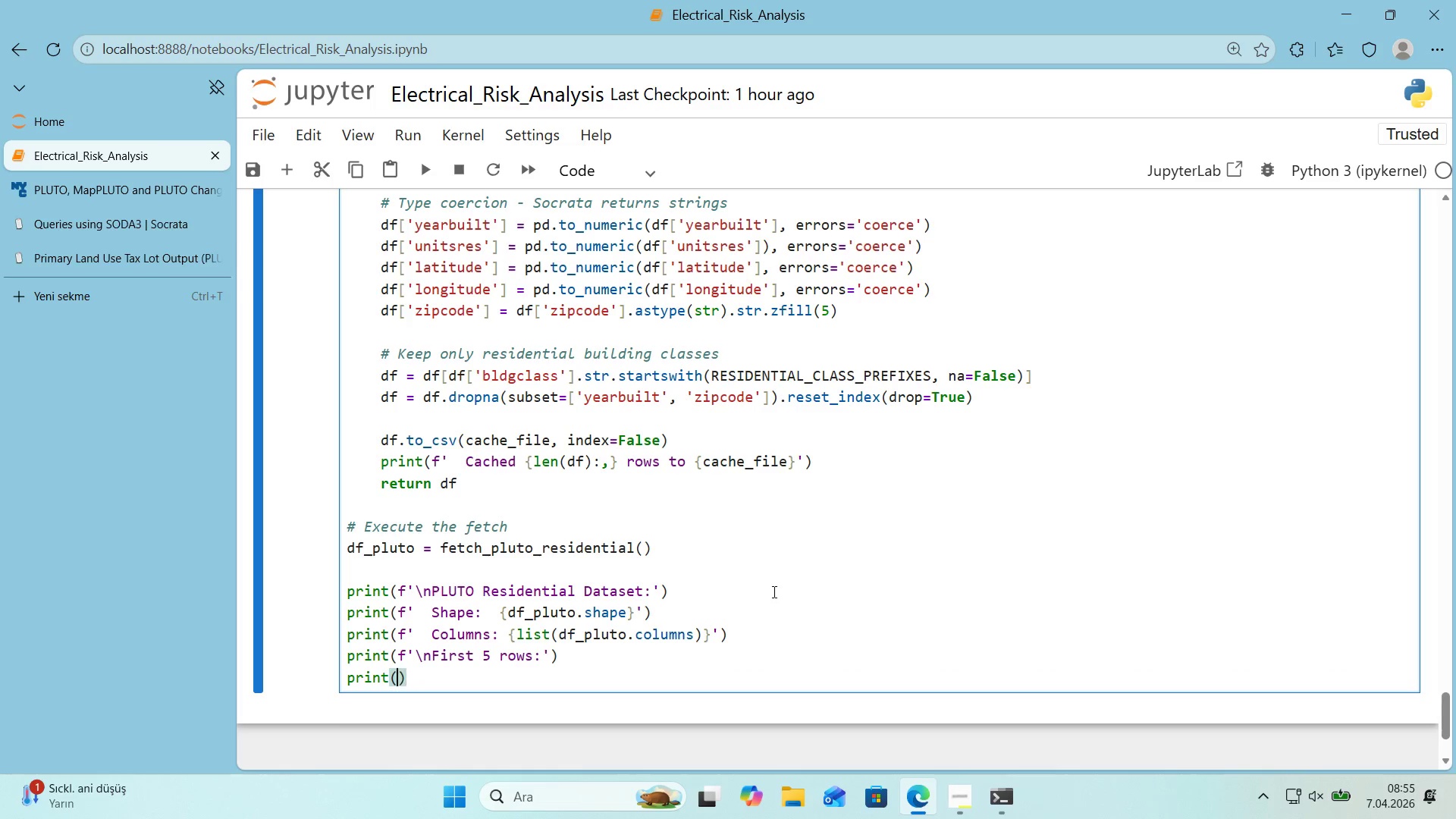 
key(ArrowLeft)
 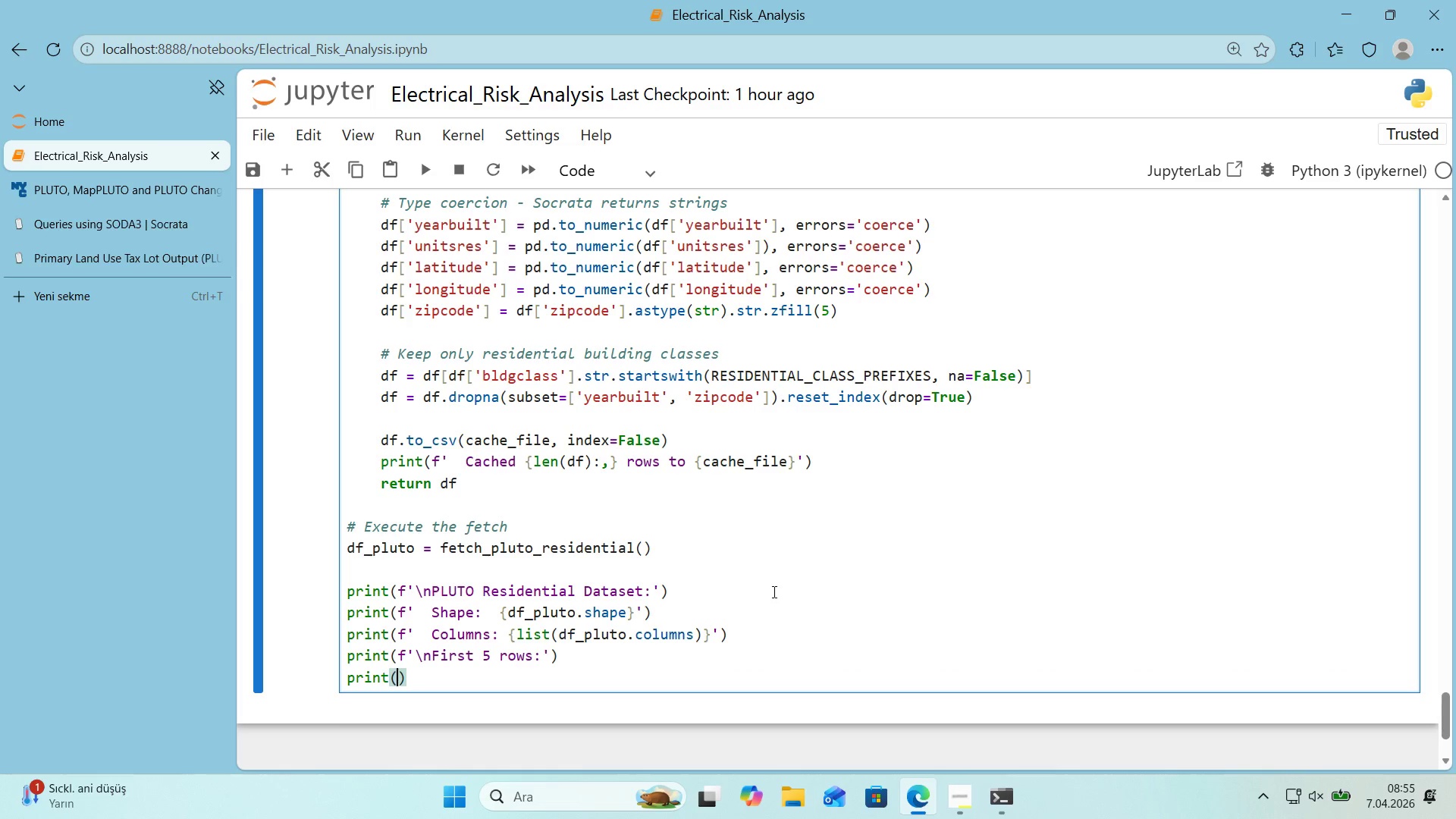 
type(df_pluto.head*()
 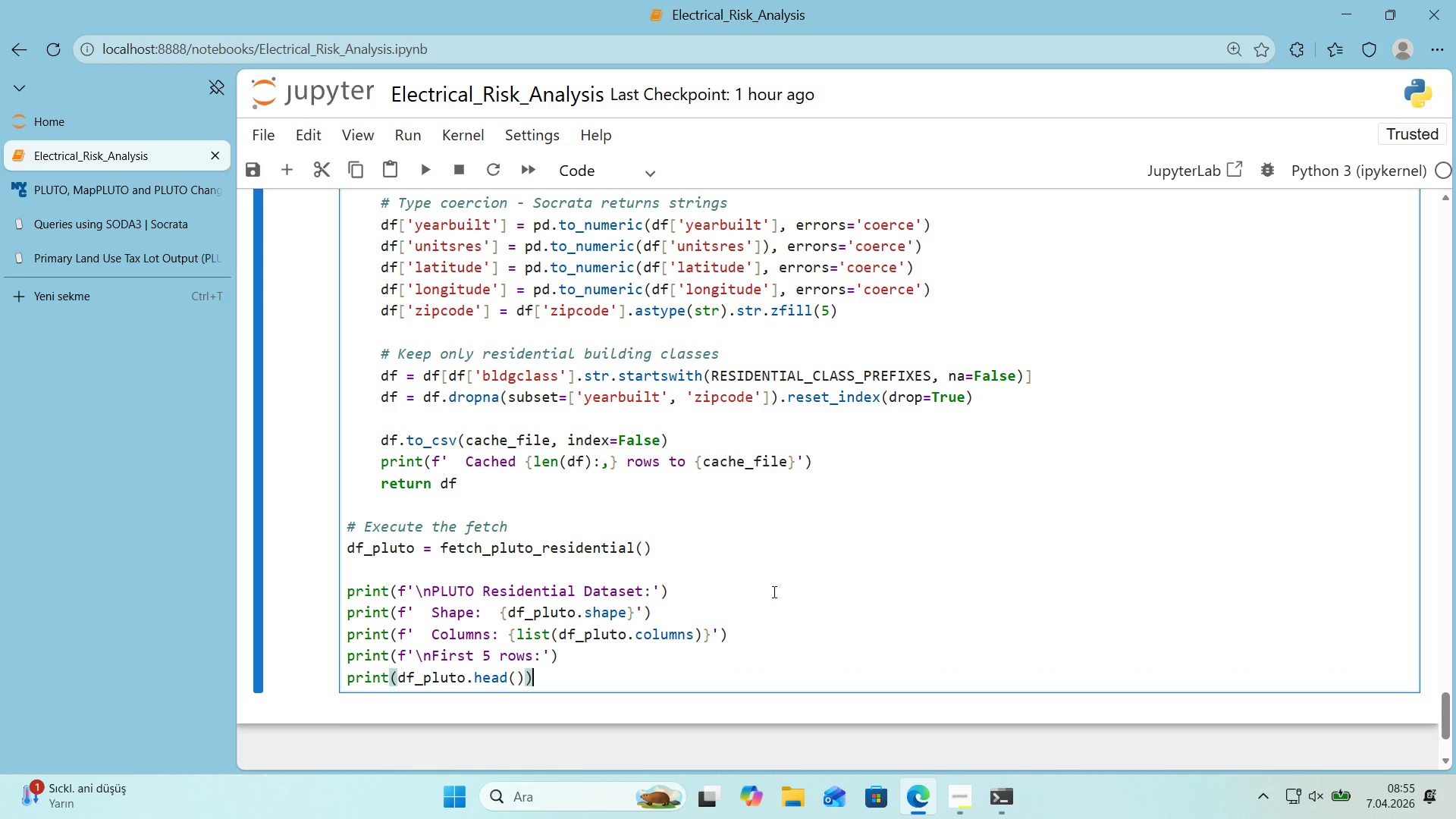 
 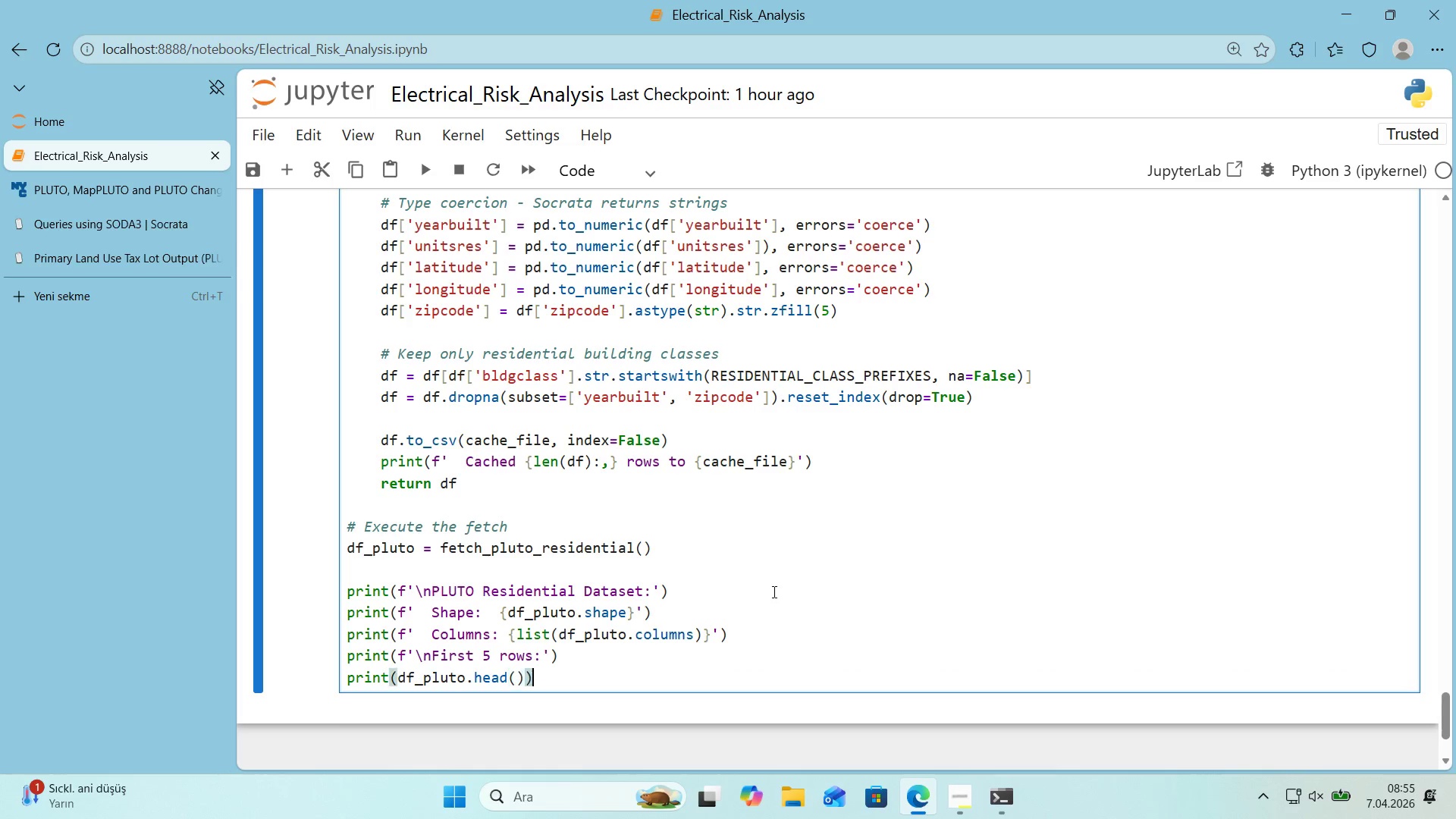 
key(ArrowRight)
 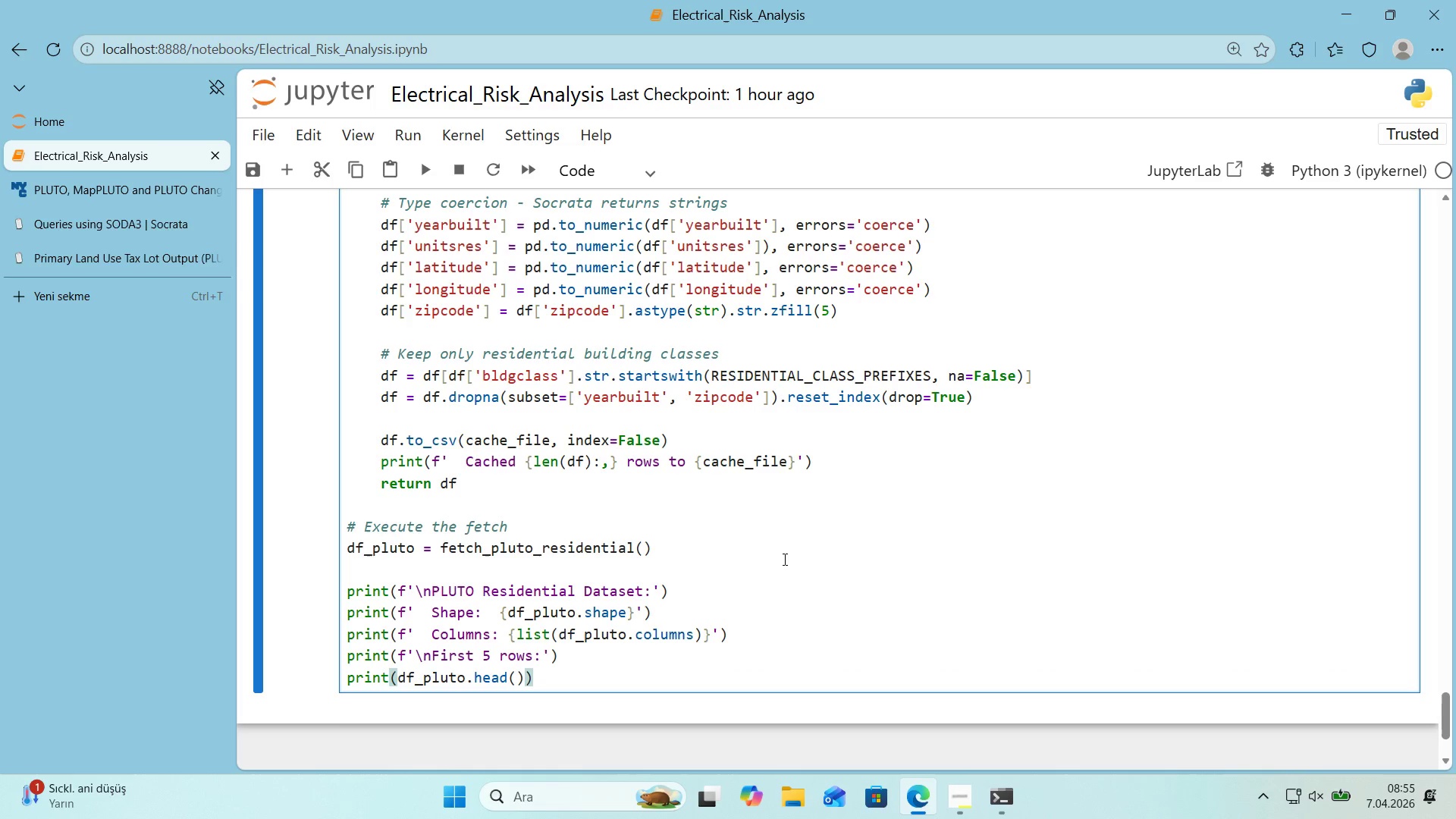 
scroll: coordinate [783, 559], scroll_direction: down, amount: 1.0
 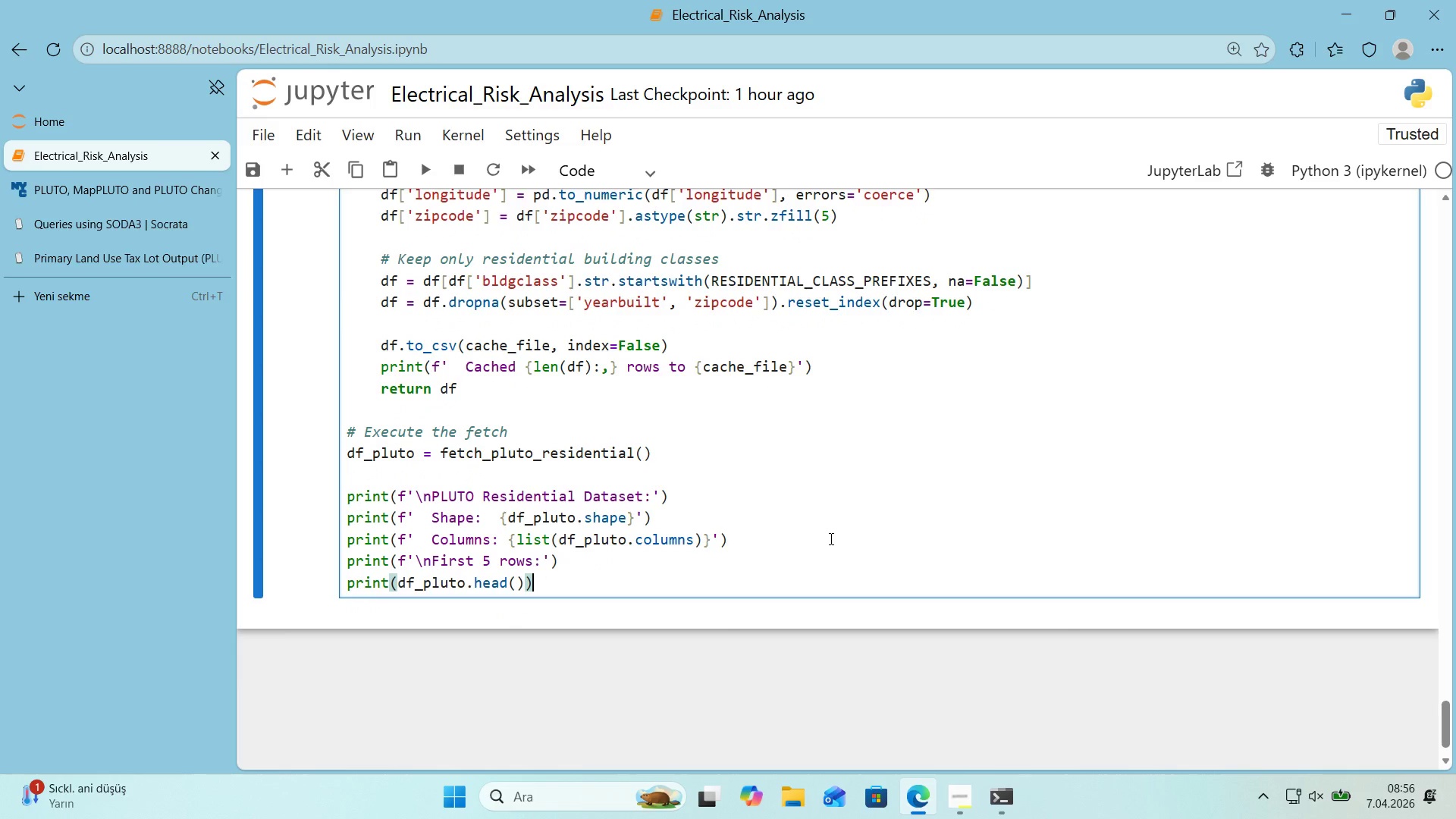 
key(Shift+Enter)
 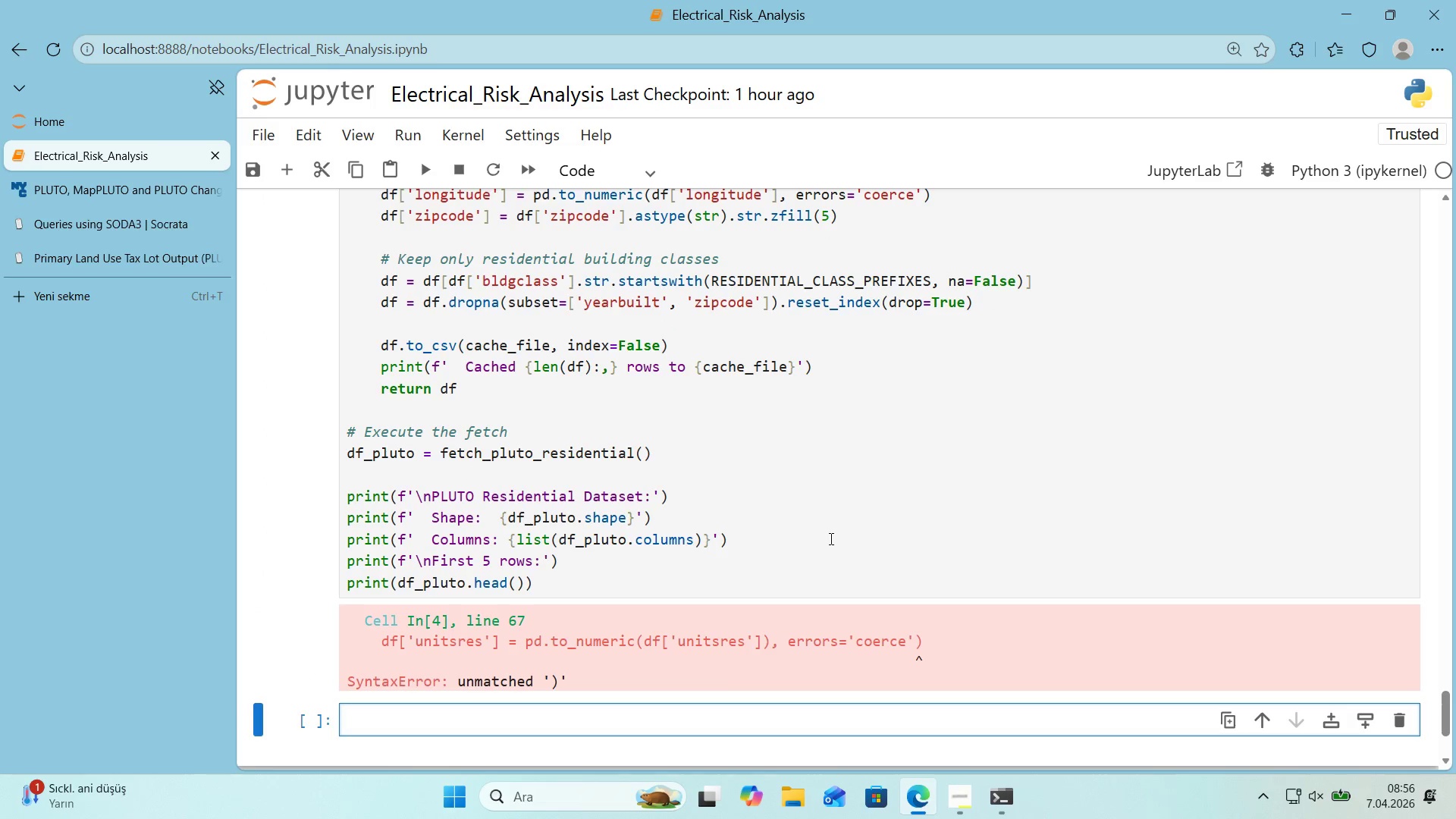 
scroll: coordinate [827, 540], scroll_direction: up, amount: 2.0
 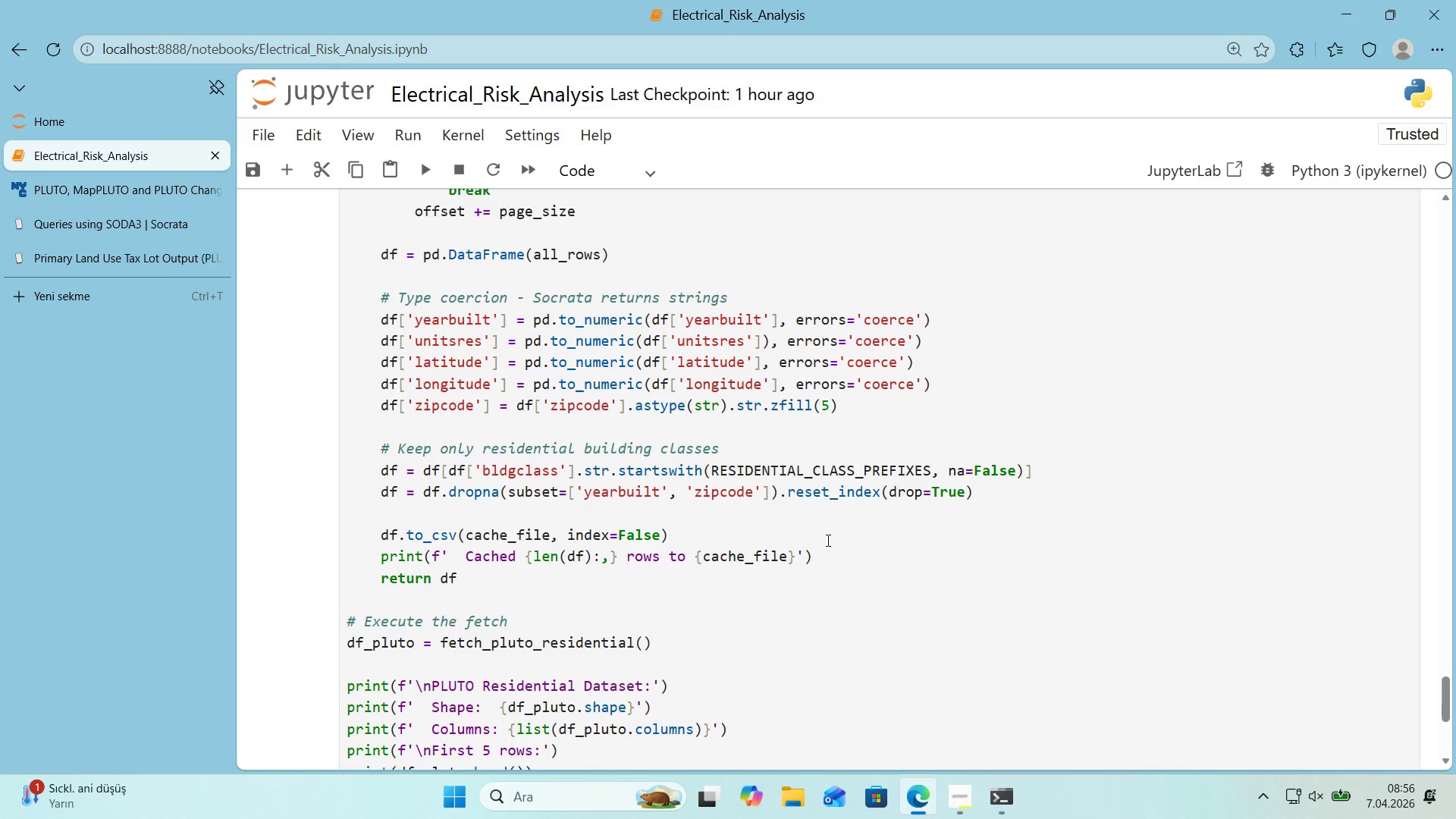 
wait(5.71)
 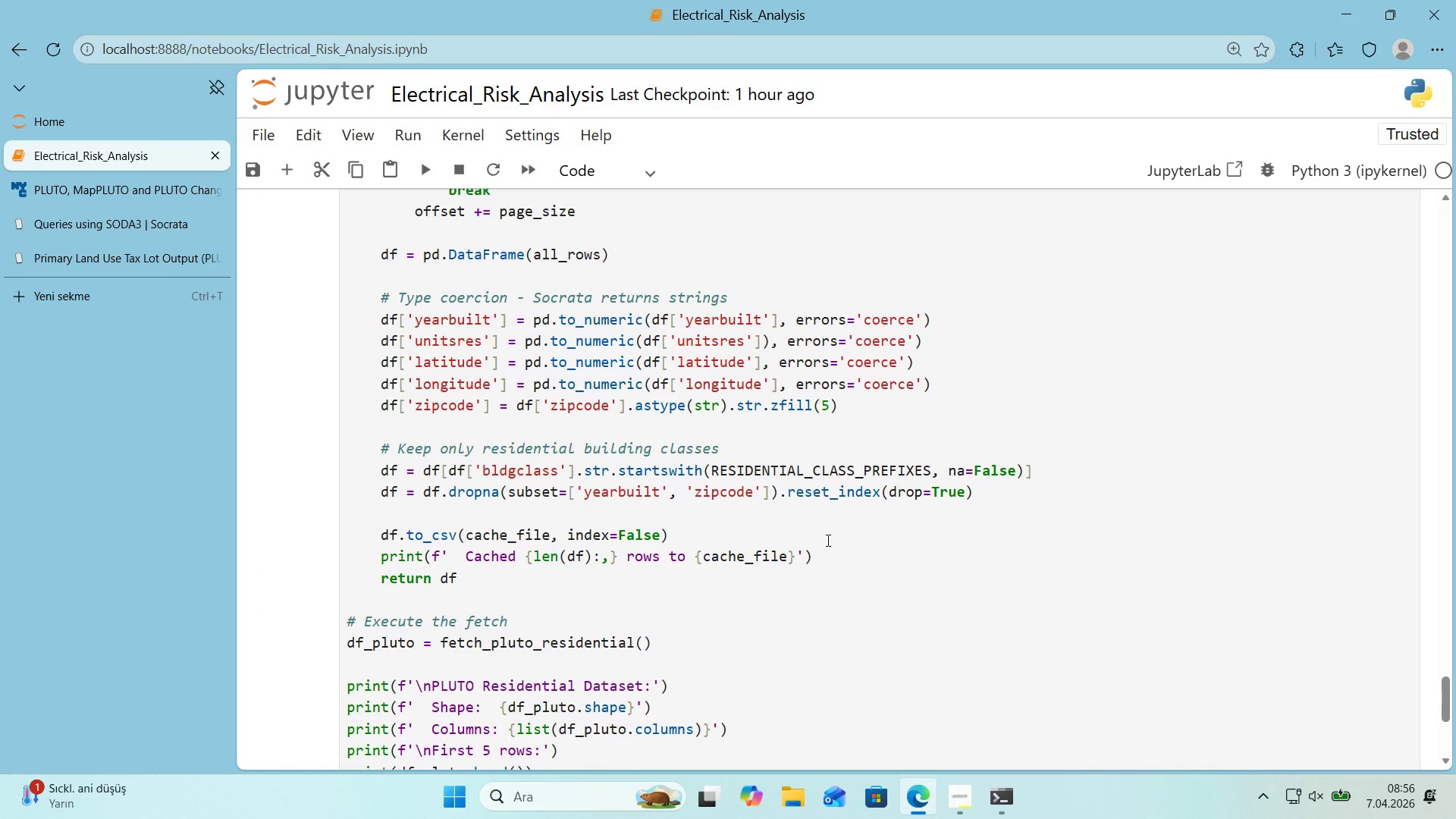 
scroll: coordinate [770, 374], scroll_direction: down, amount: 3.0
 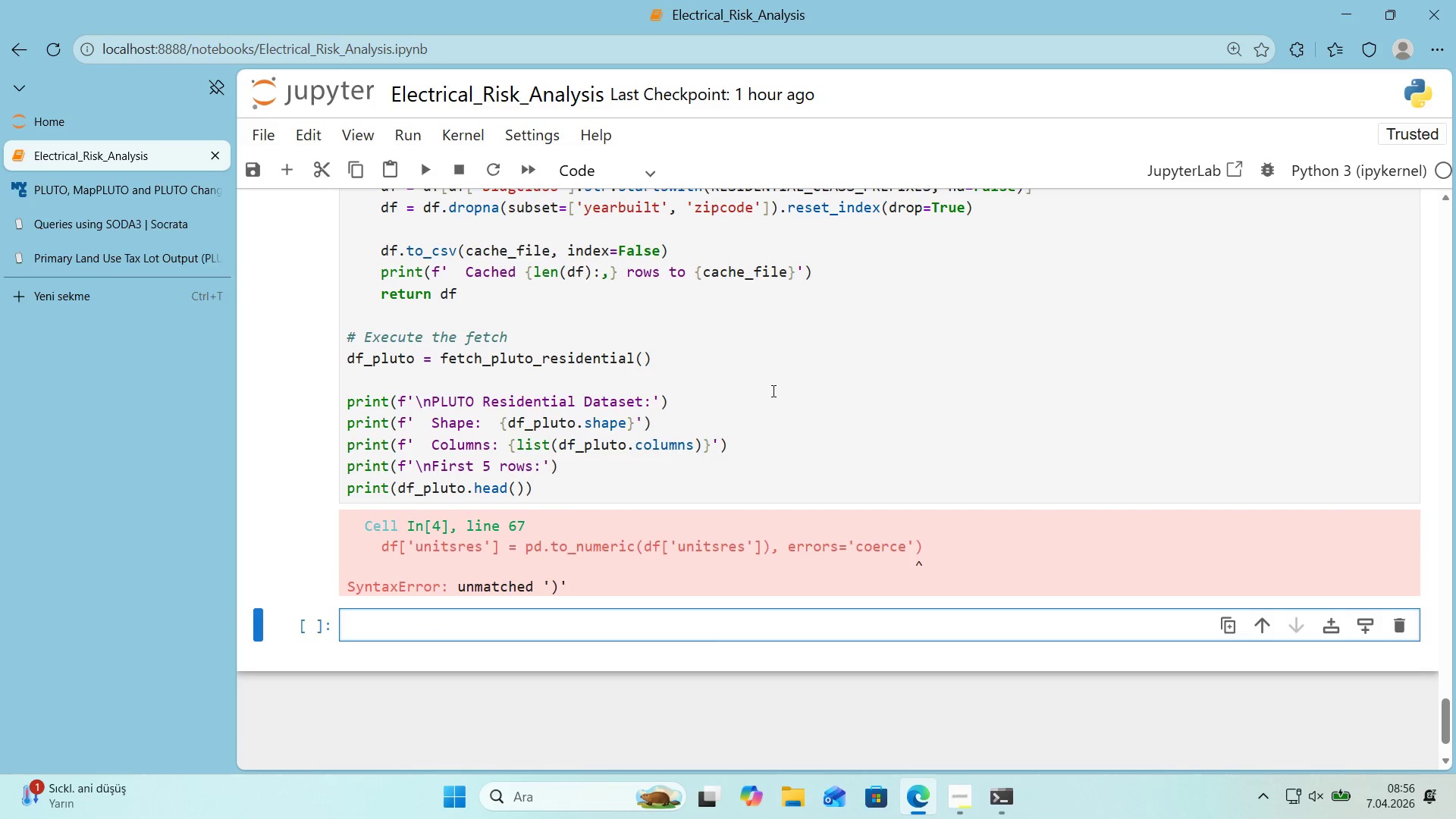 
scroll: coordinate [771, 393], scroll_direction: up, amount: 3.0
 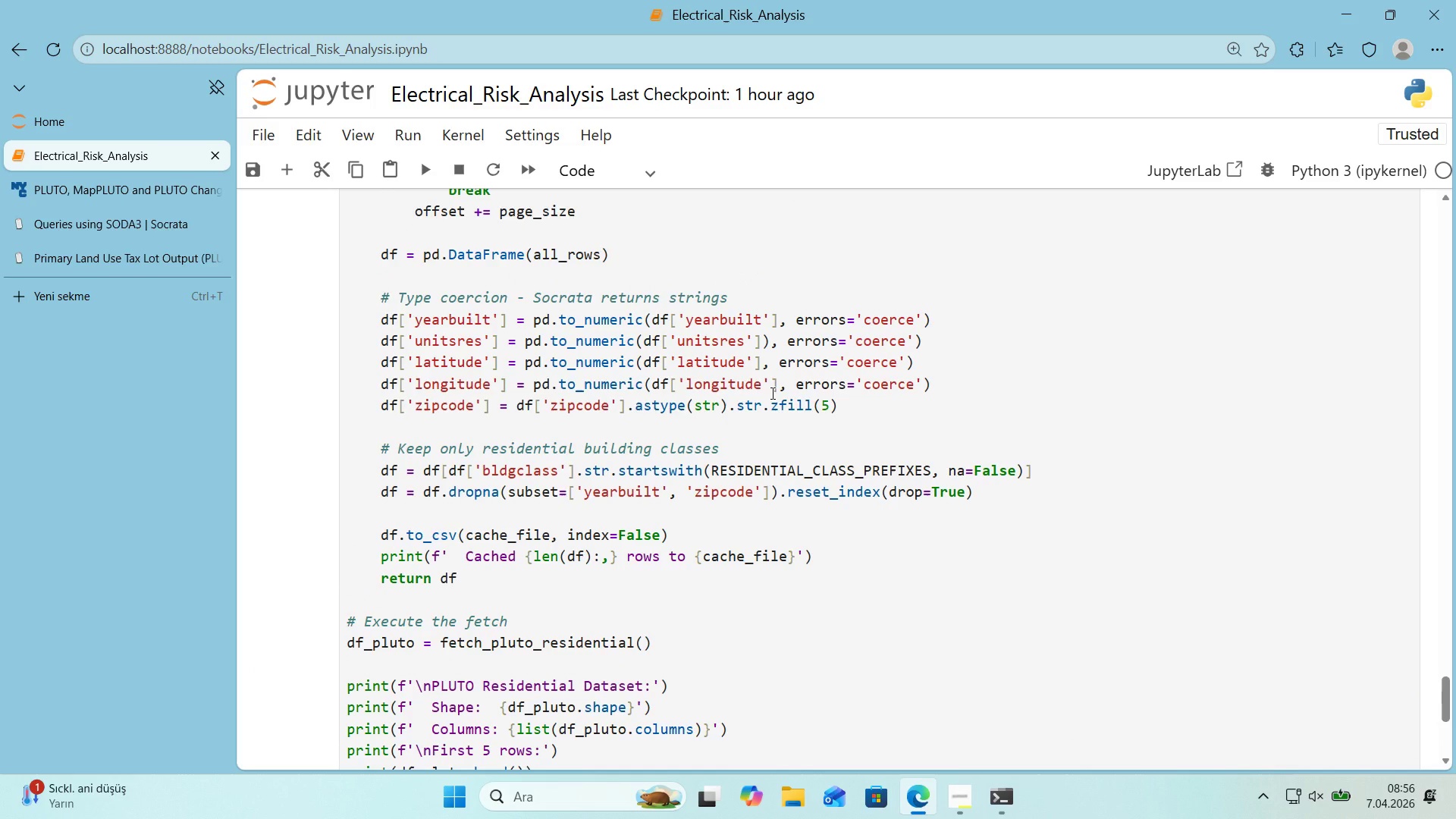 
wait(5.03)
 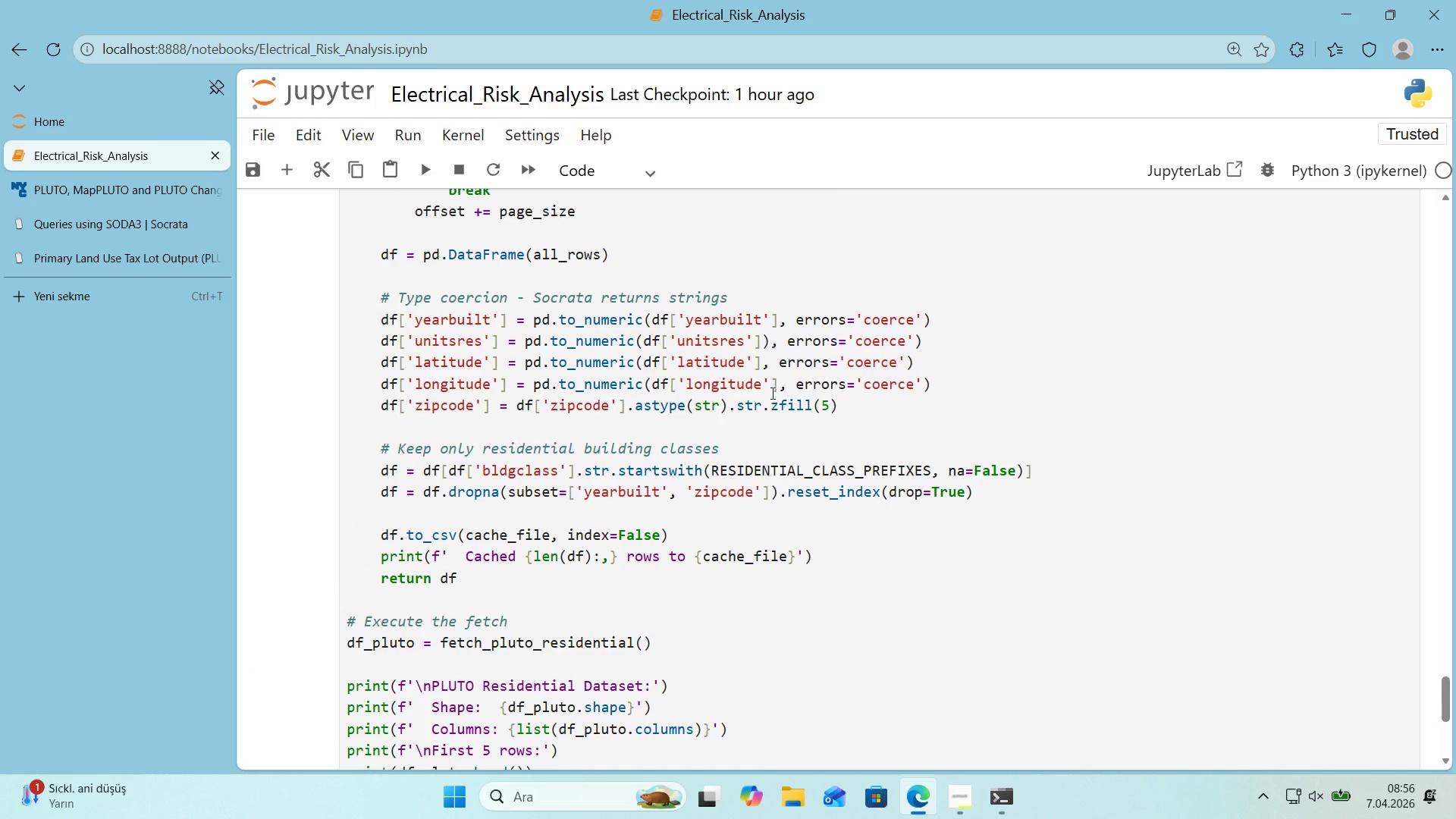 
left_click([769, 339])
 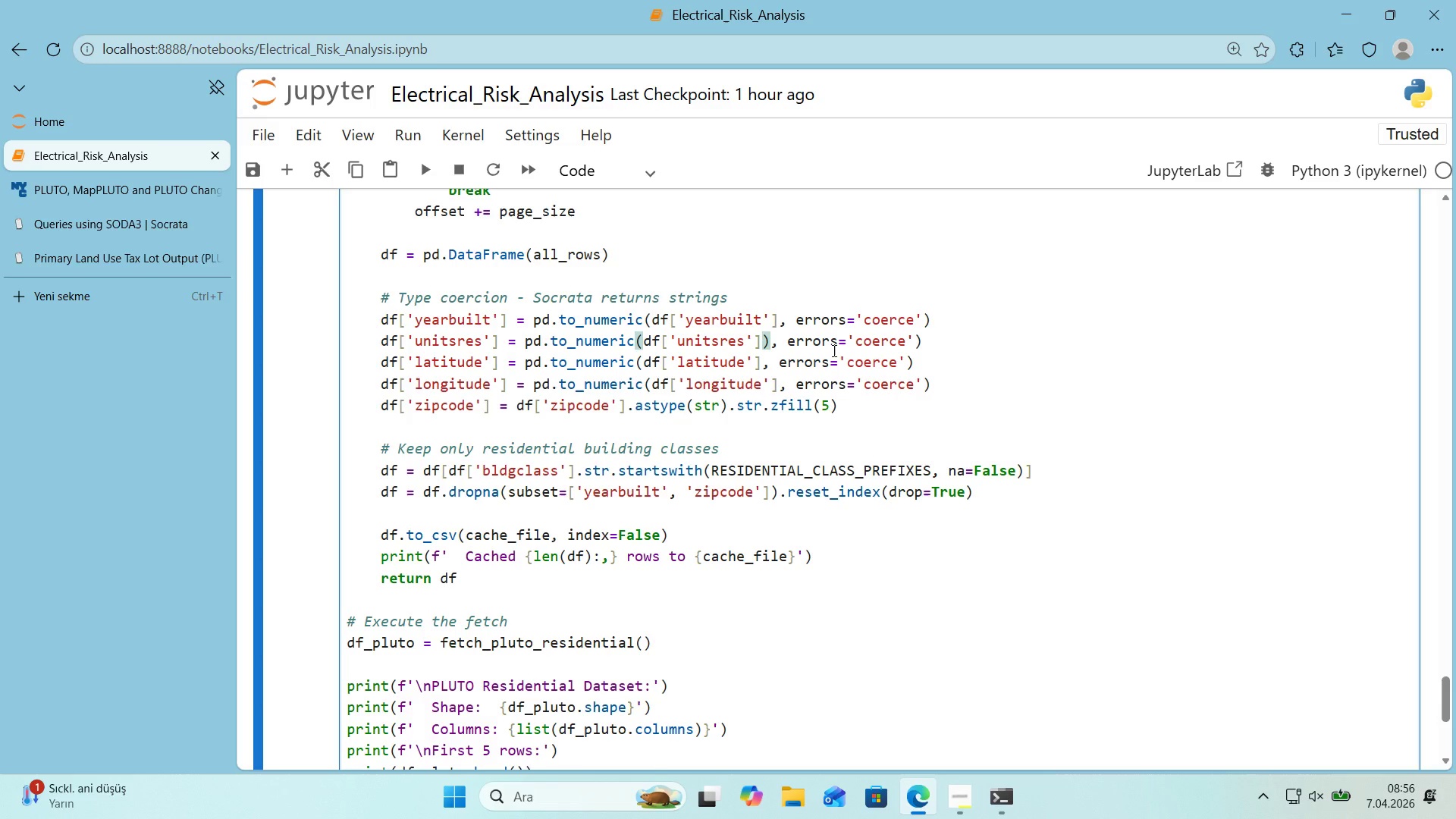 
key(Backspace)
 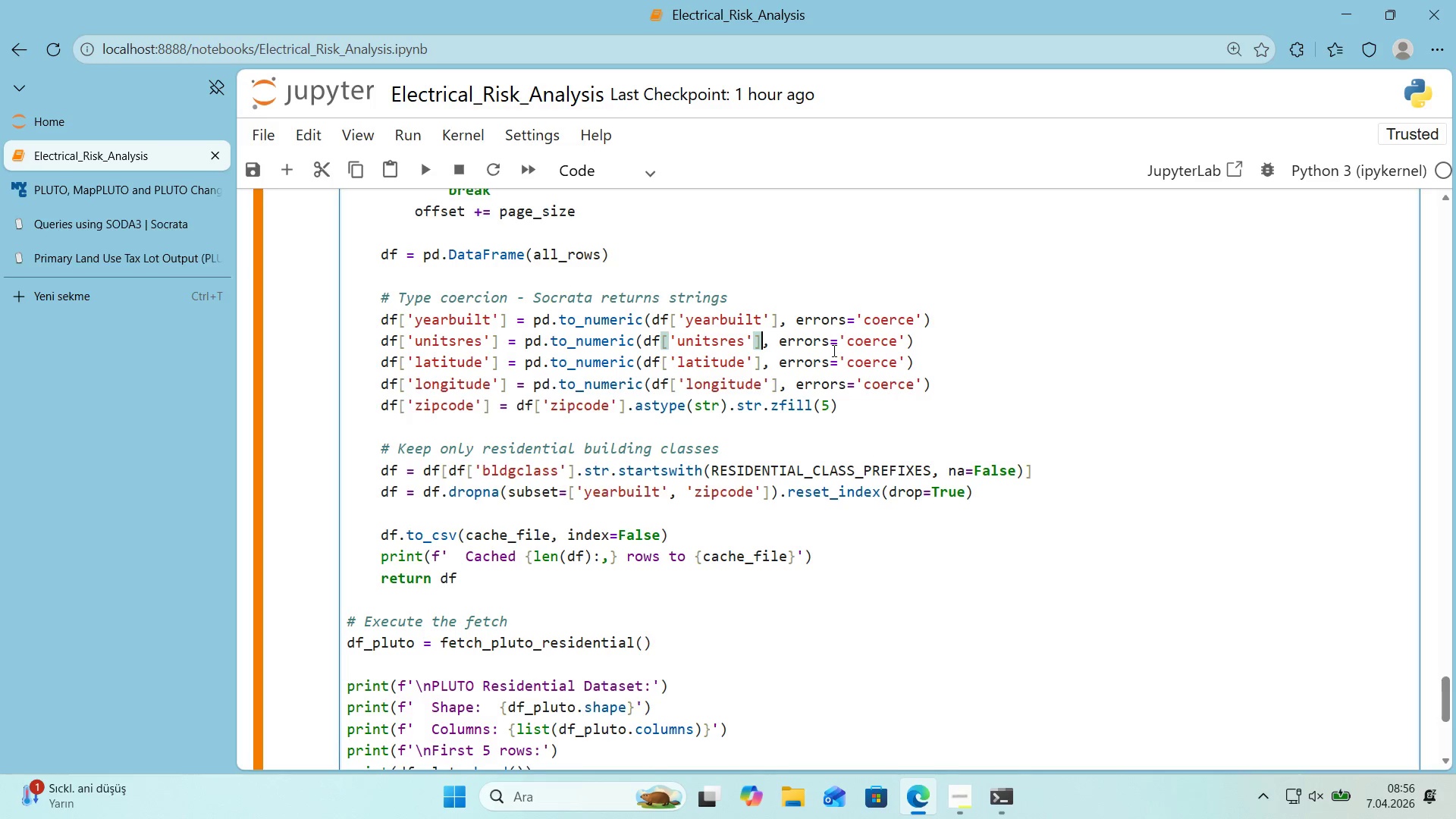 
key(Shift+Enter)
 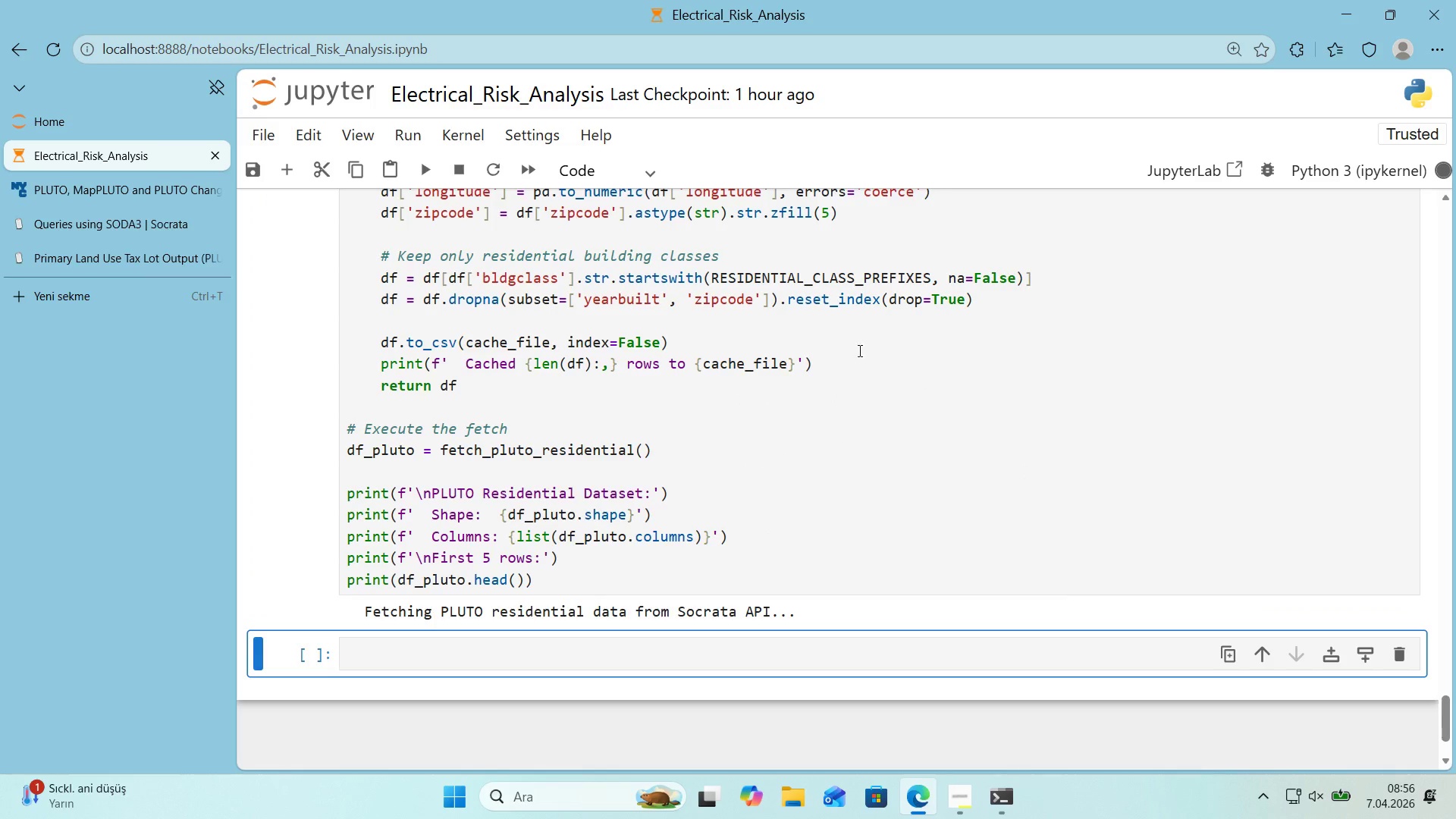 
scroll: coordinate [872, 354], scroll_direction: down, amount: 1.0
 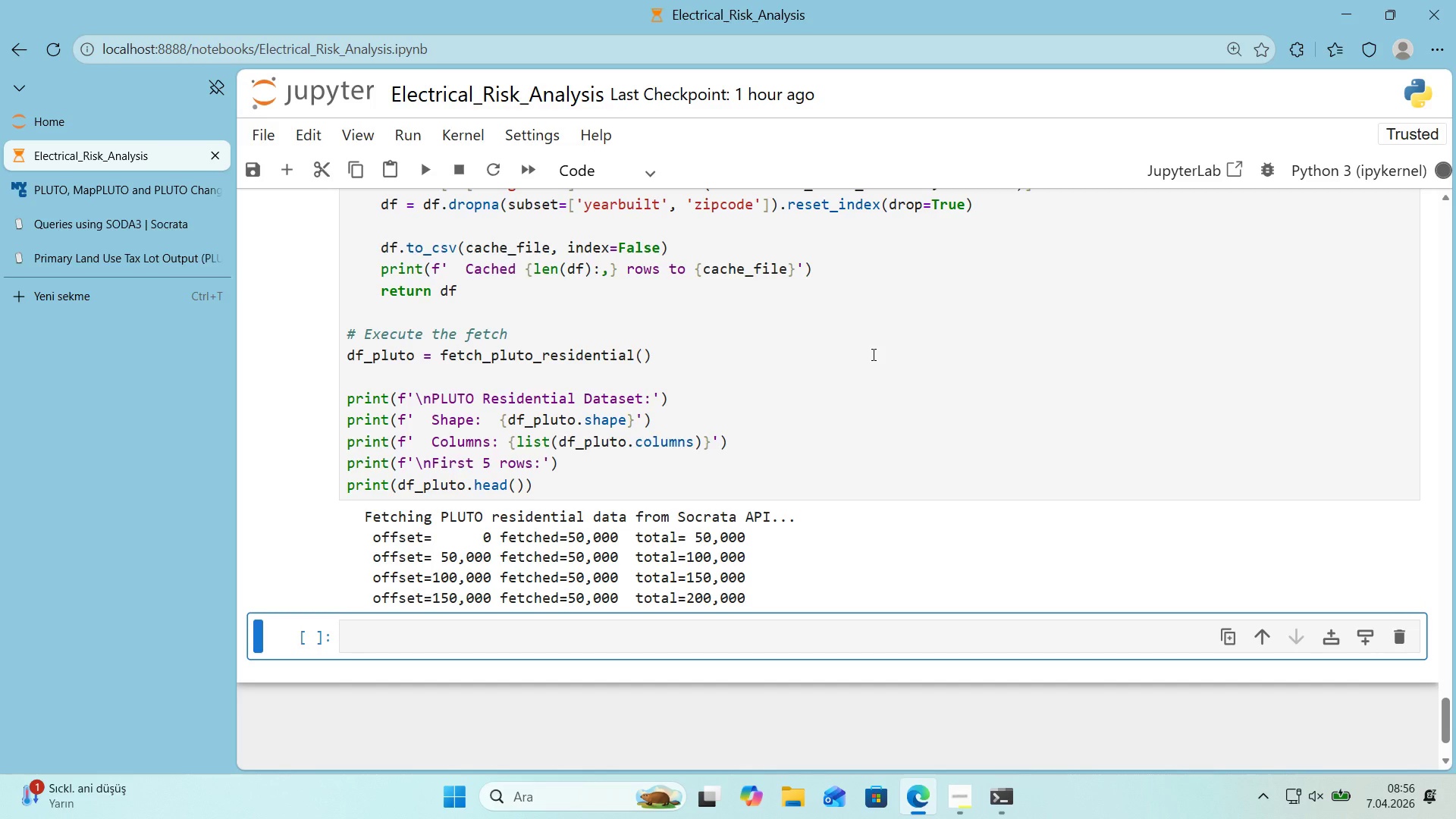 
wait(16.58)
 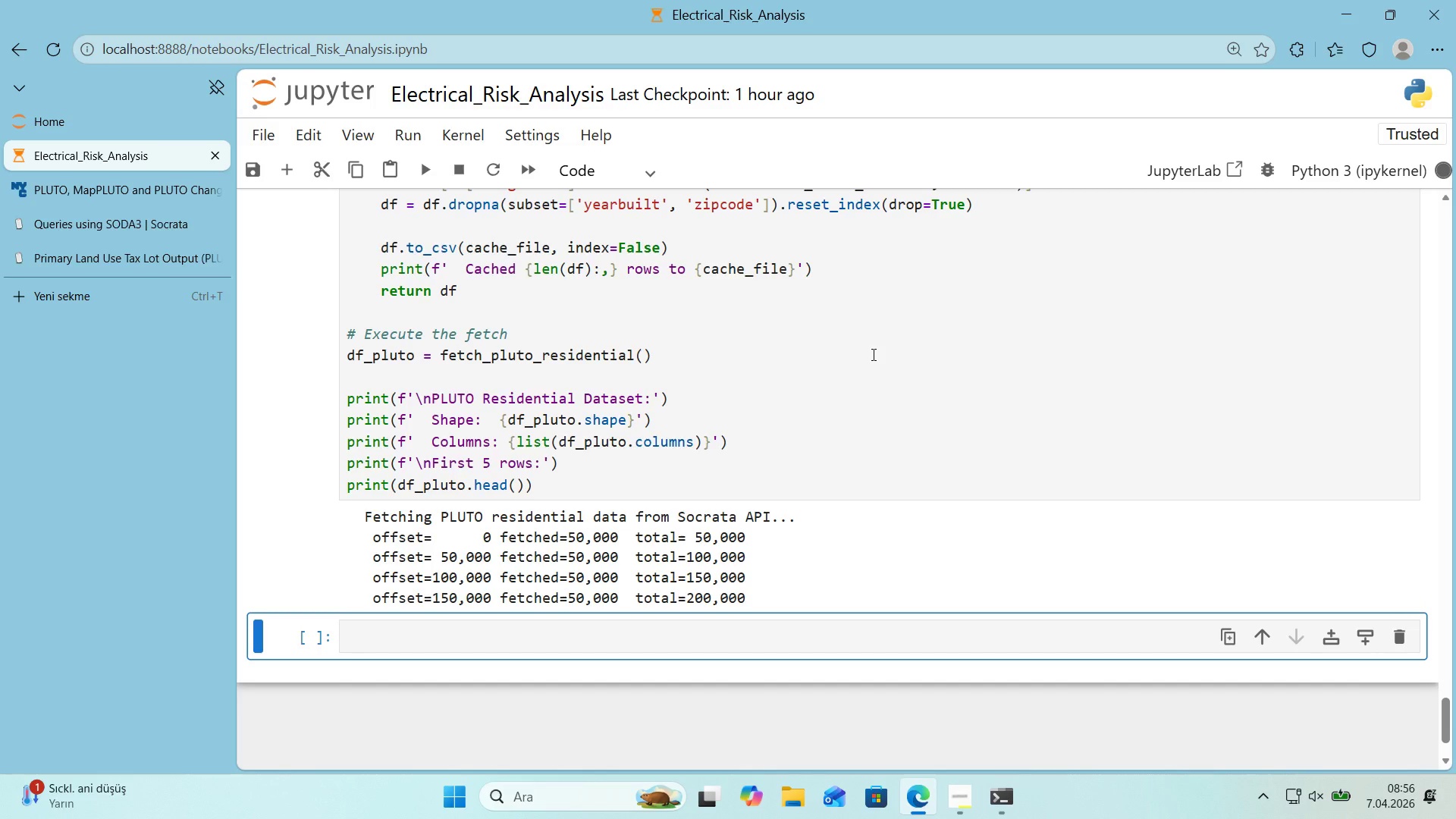 
scroll: coordinate [968, 308], scroll_direction: down, amount: 2.0
 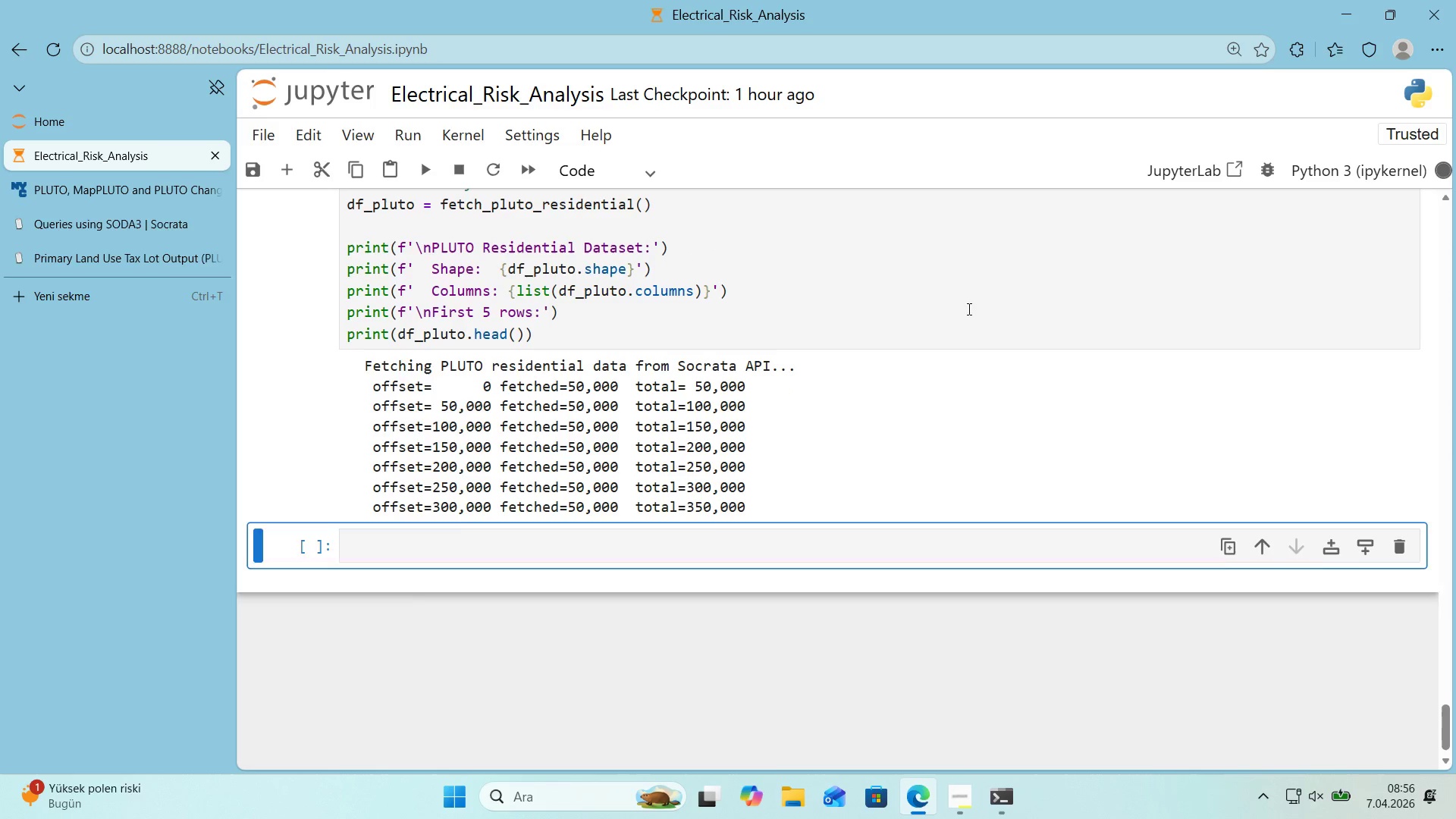 
wait(10.22)
 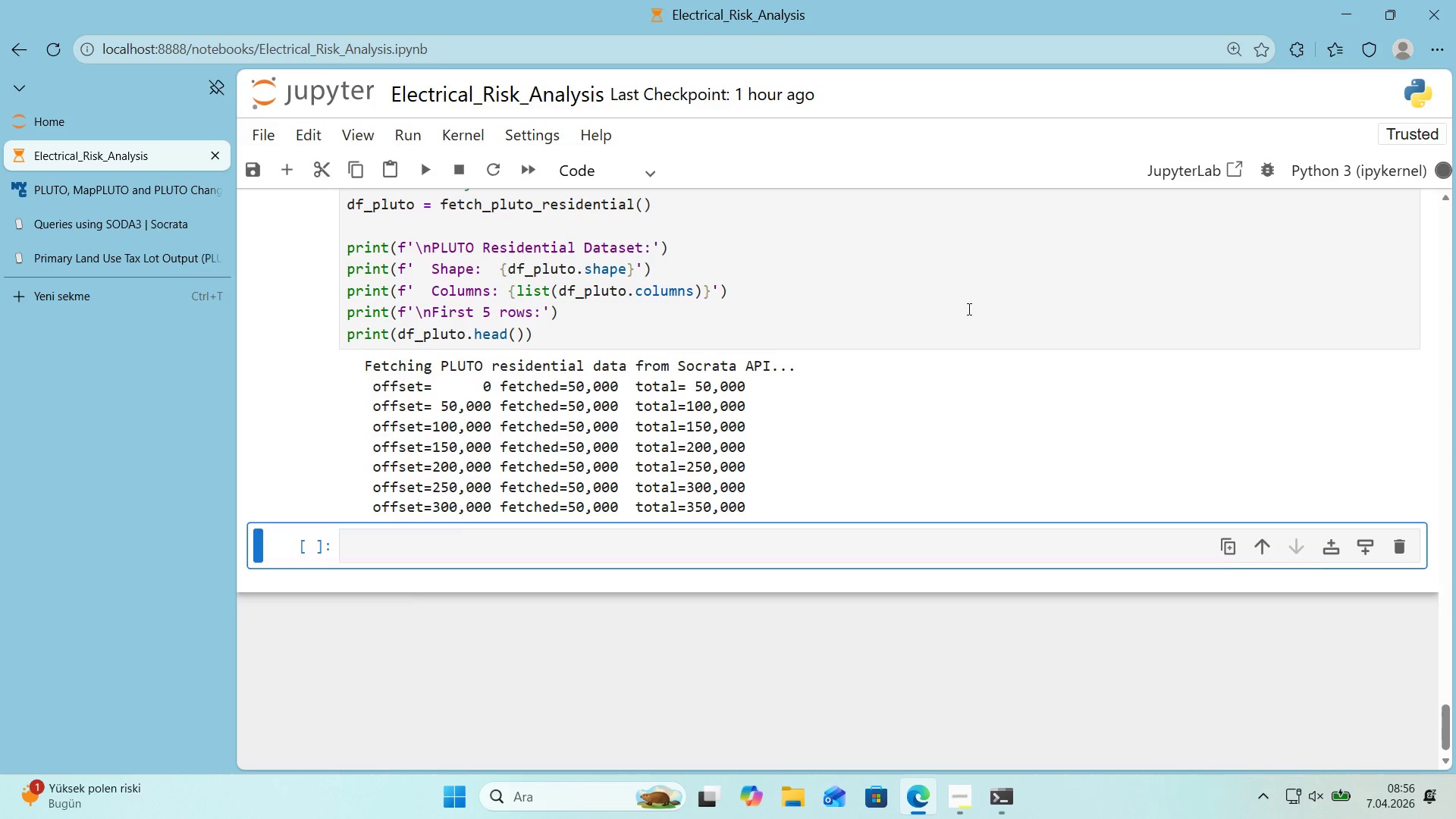 
scroll: coordinate [811, 422], scroll_direction: down, amount: 1.0
 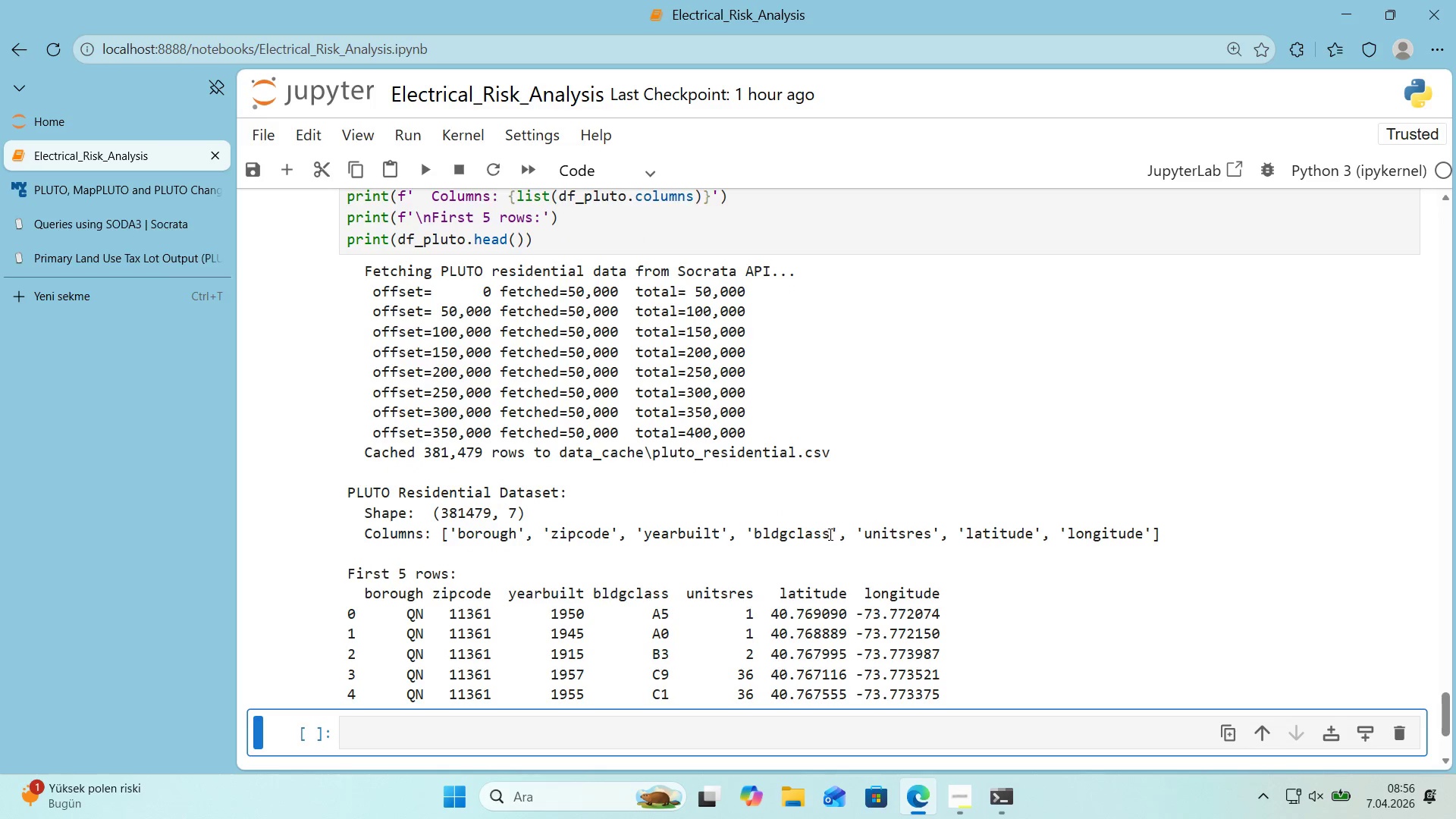 
wait(6.78)
 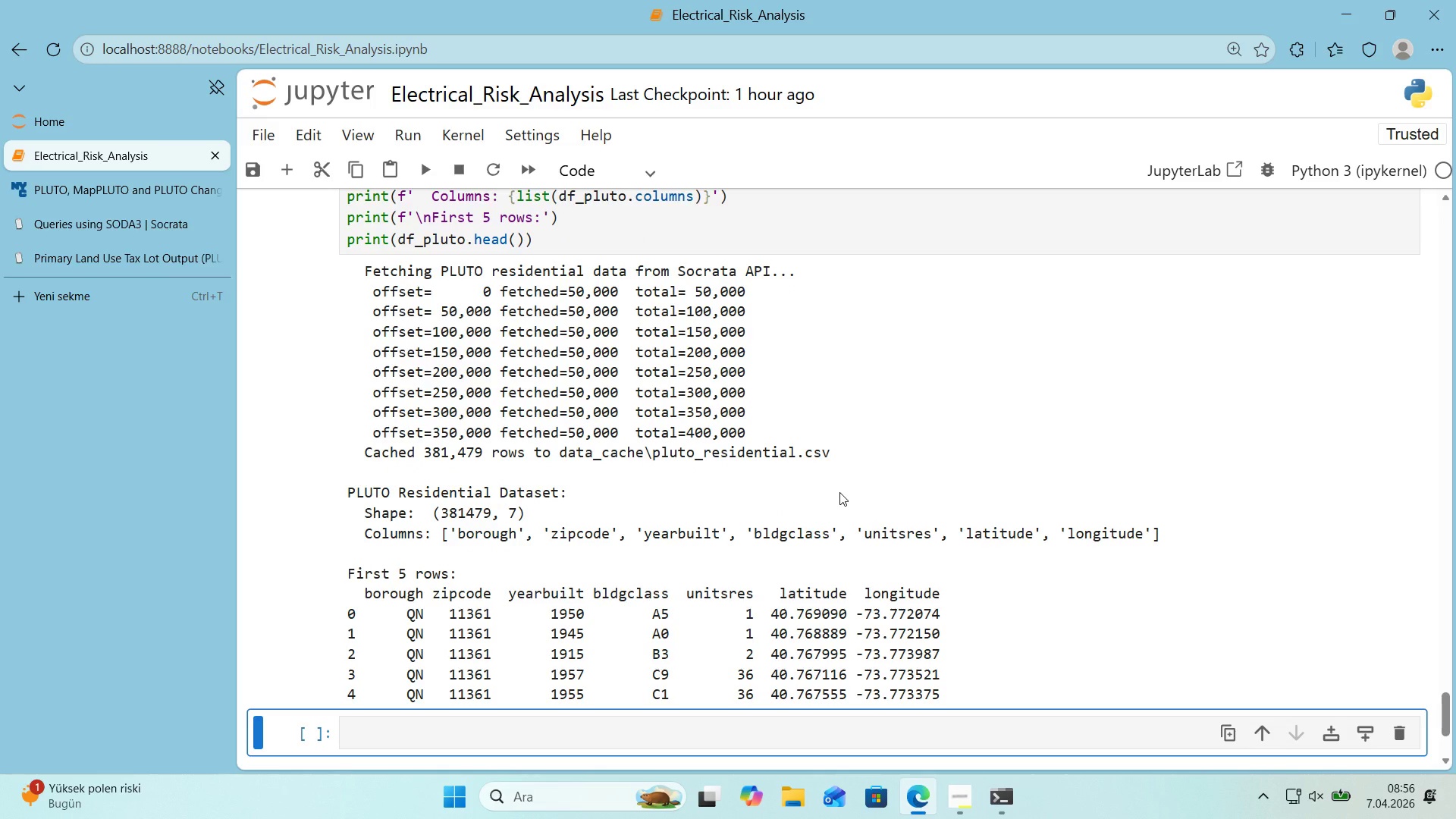 
scroll: coordinate [827, 539], scroll_direction: down, amount: 1.0
 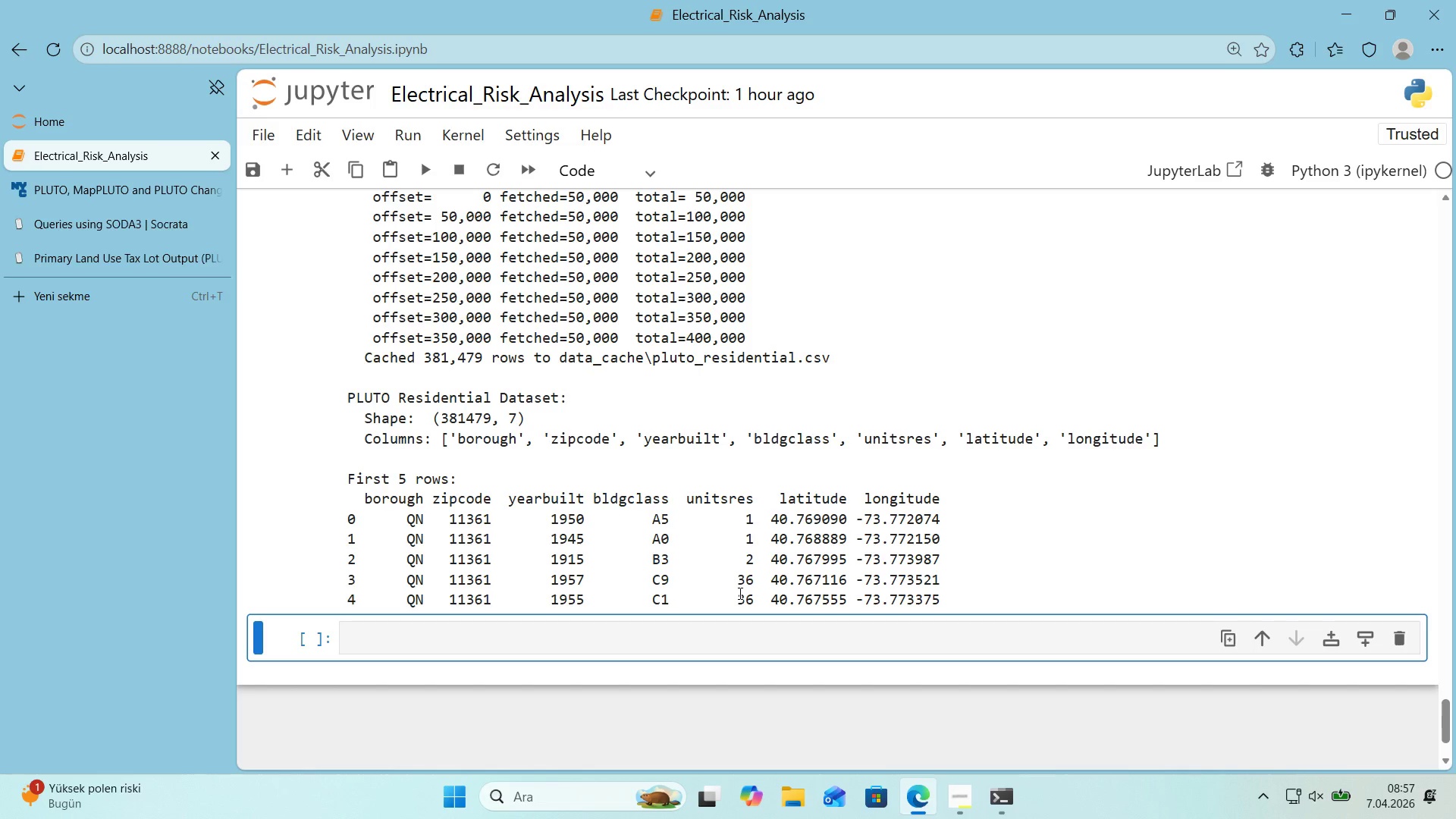 
wait(14.68)
 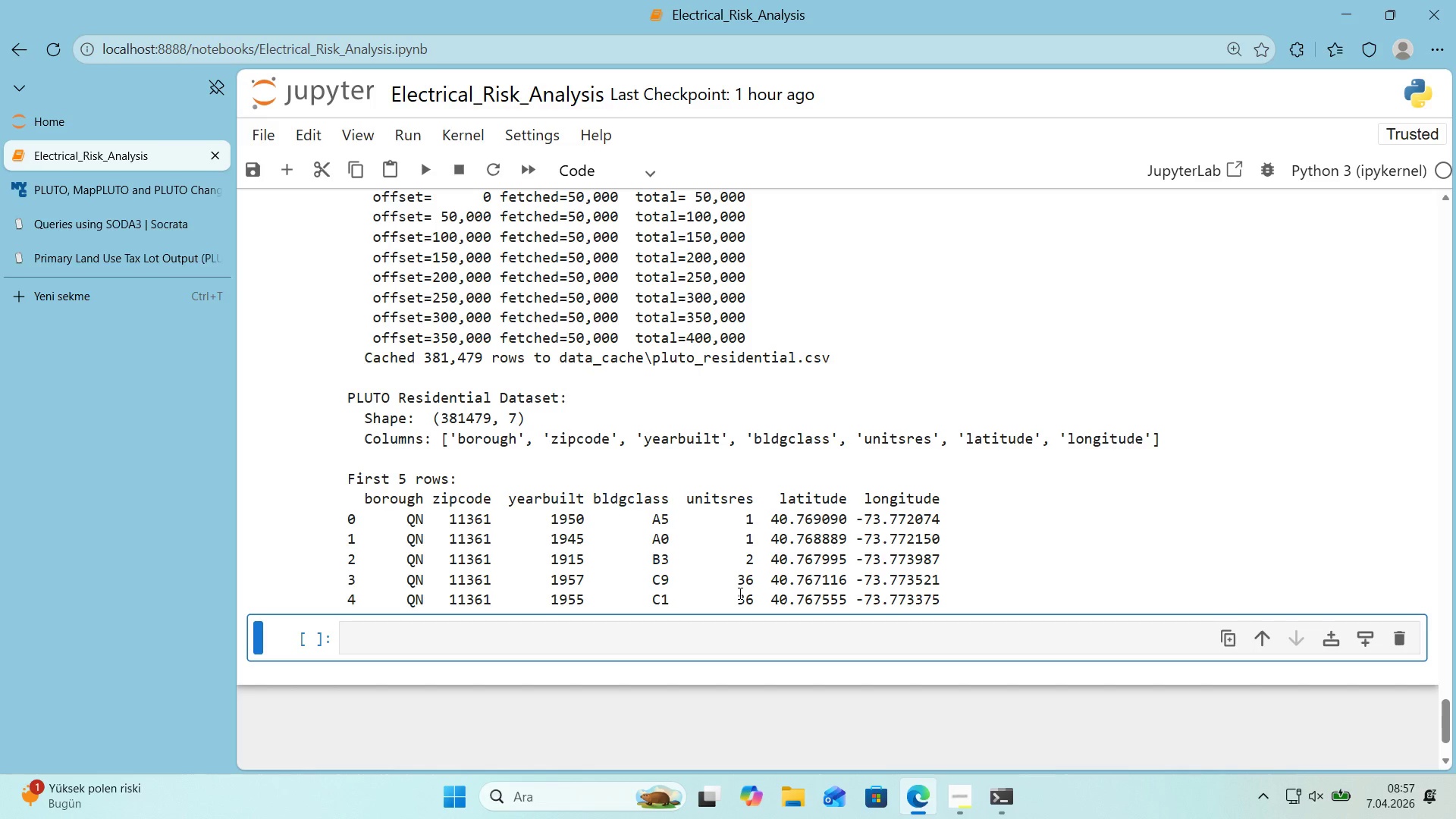 
scroll: coordinate [739, 611], scroll_direction: up, amount: 21.0
 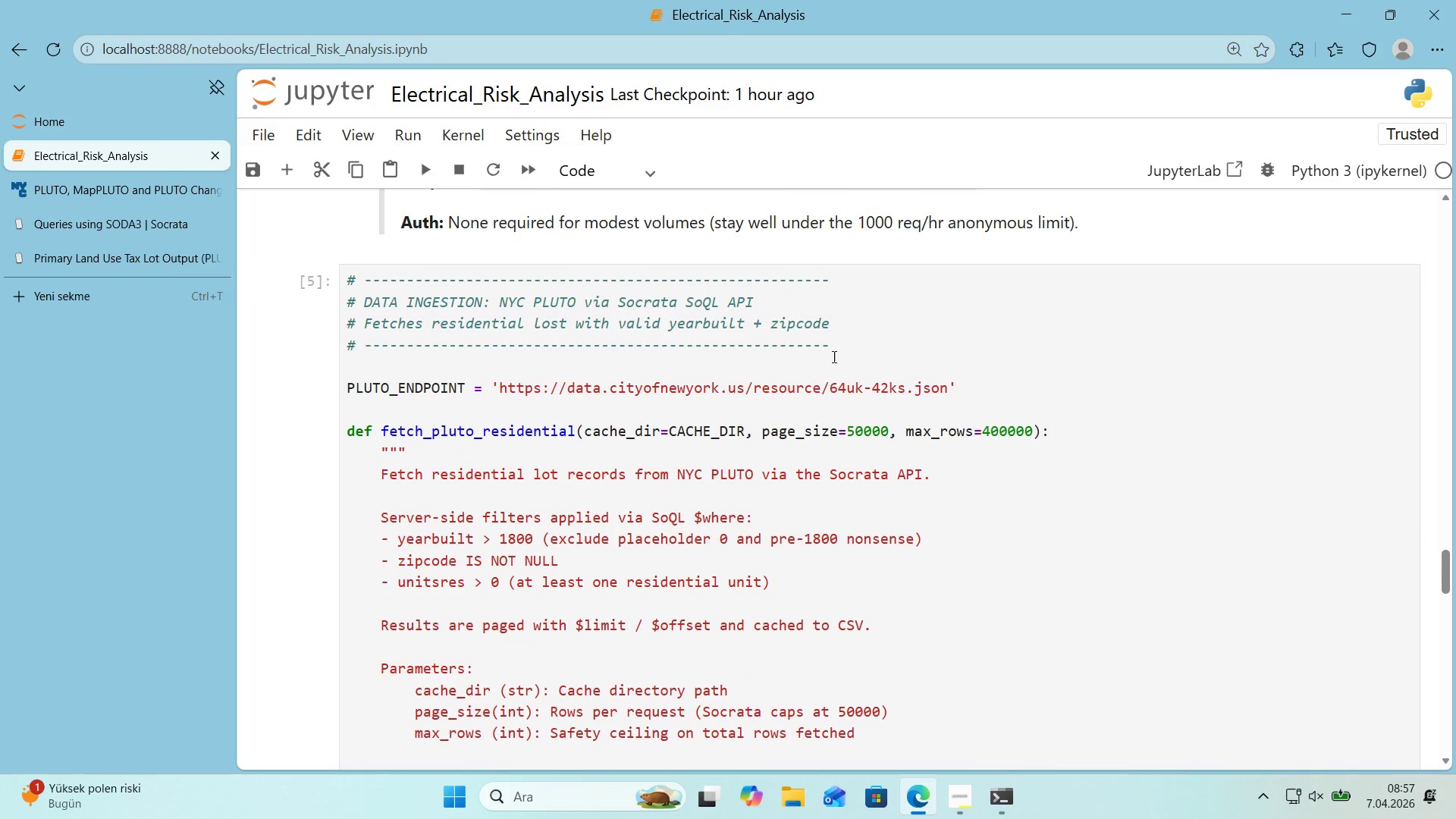 
left_click_drag(start_coordinate=[833, 350], to_coordinate=[350, 354])
 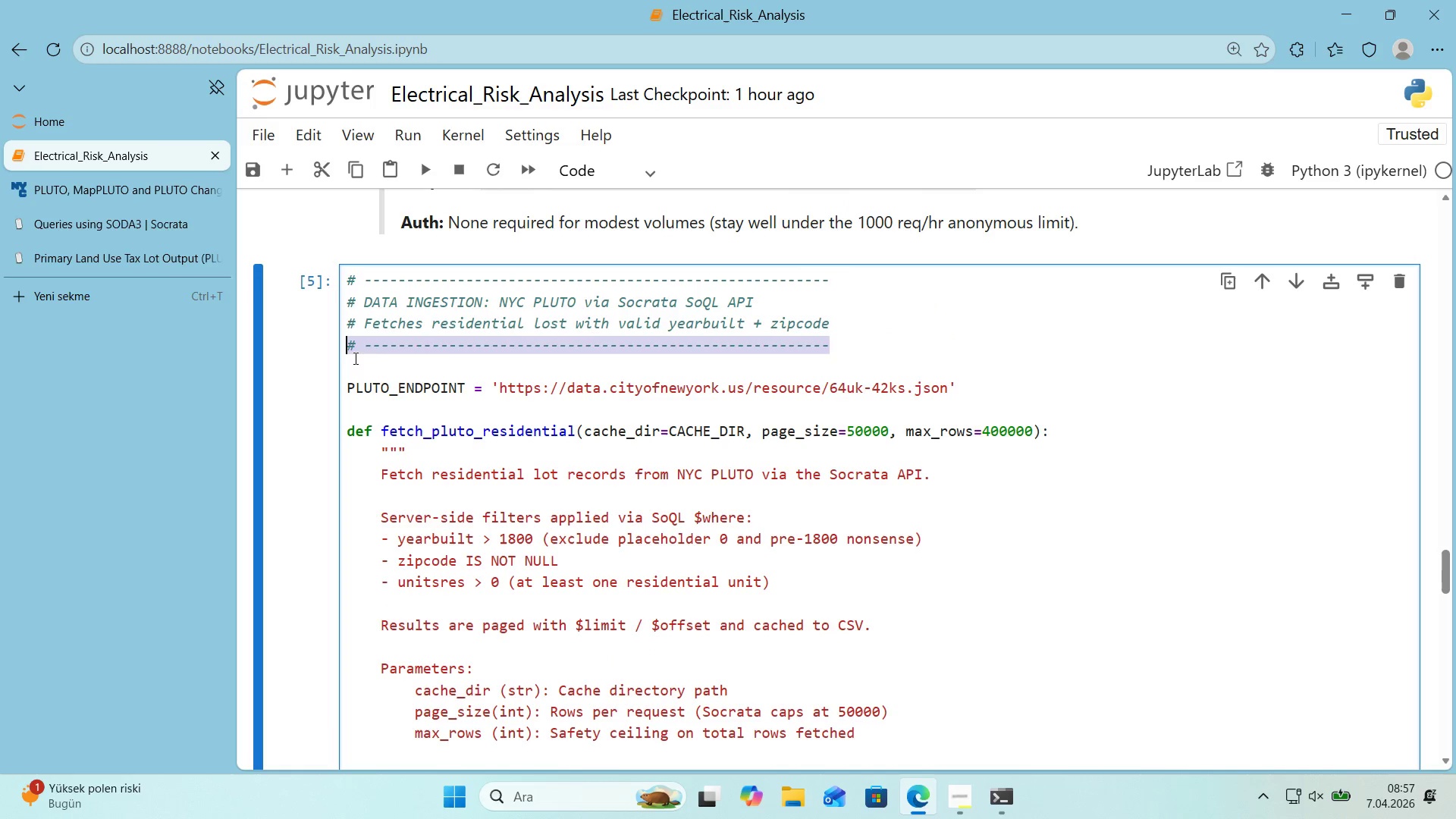 
key(Control+ControlLeft)
 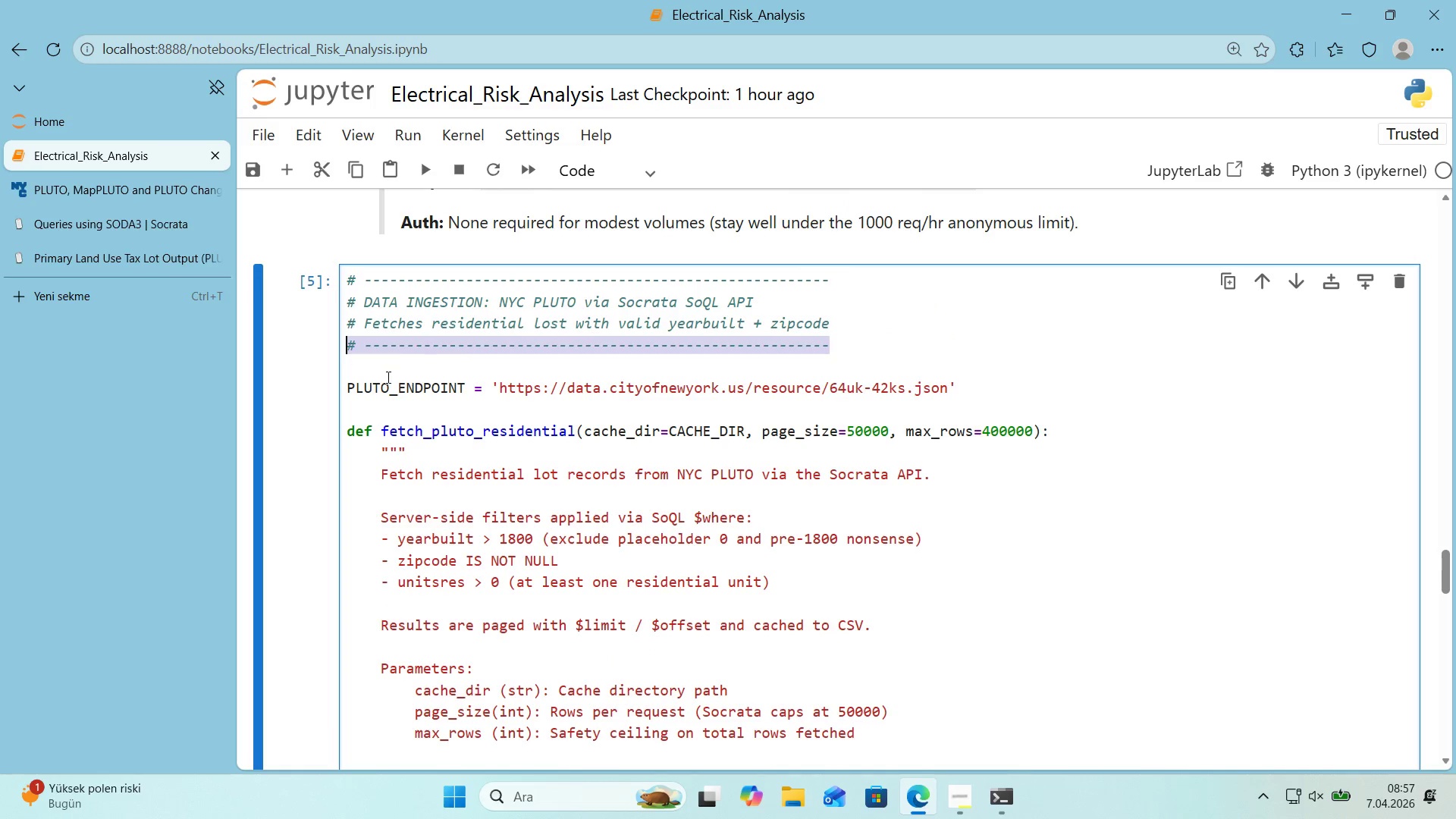 
key(Control+C)
 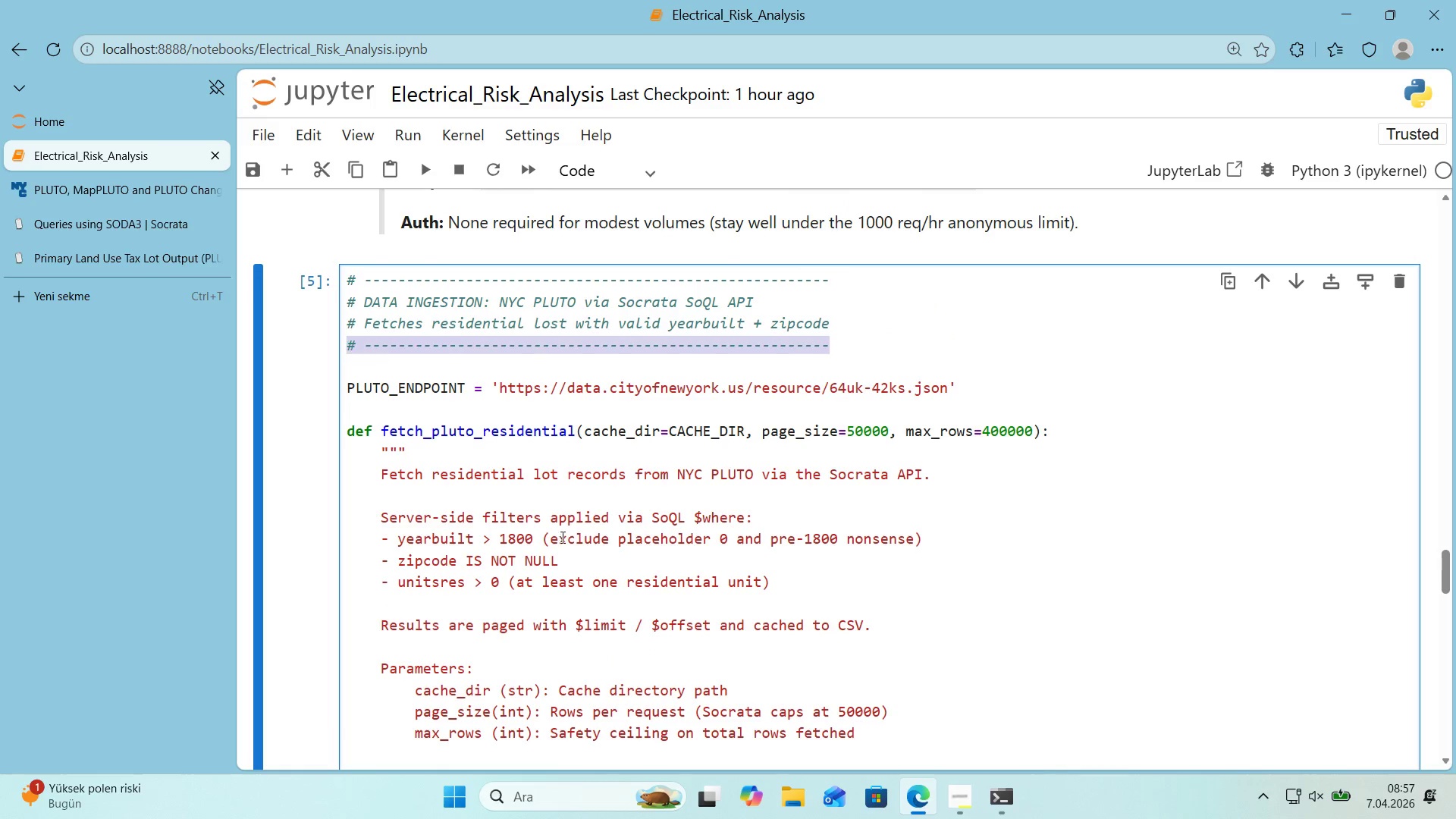 
scroll: coordinate [560, 549], scroll_direction: down, amount: 21.0
 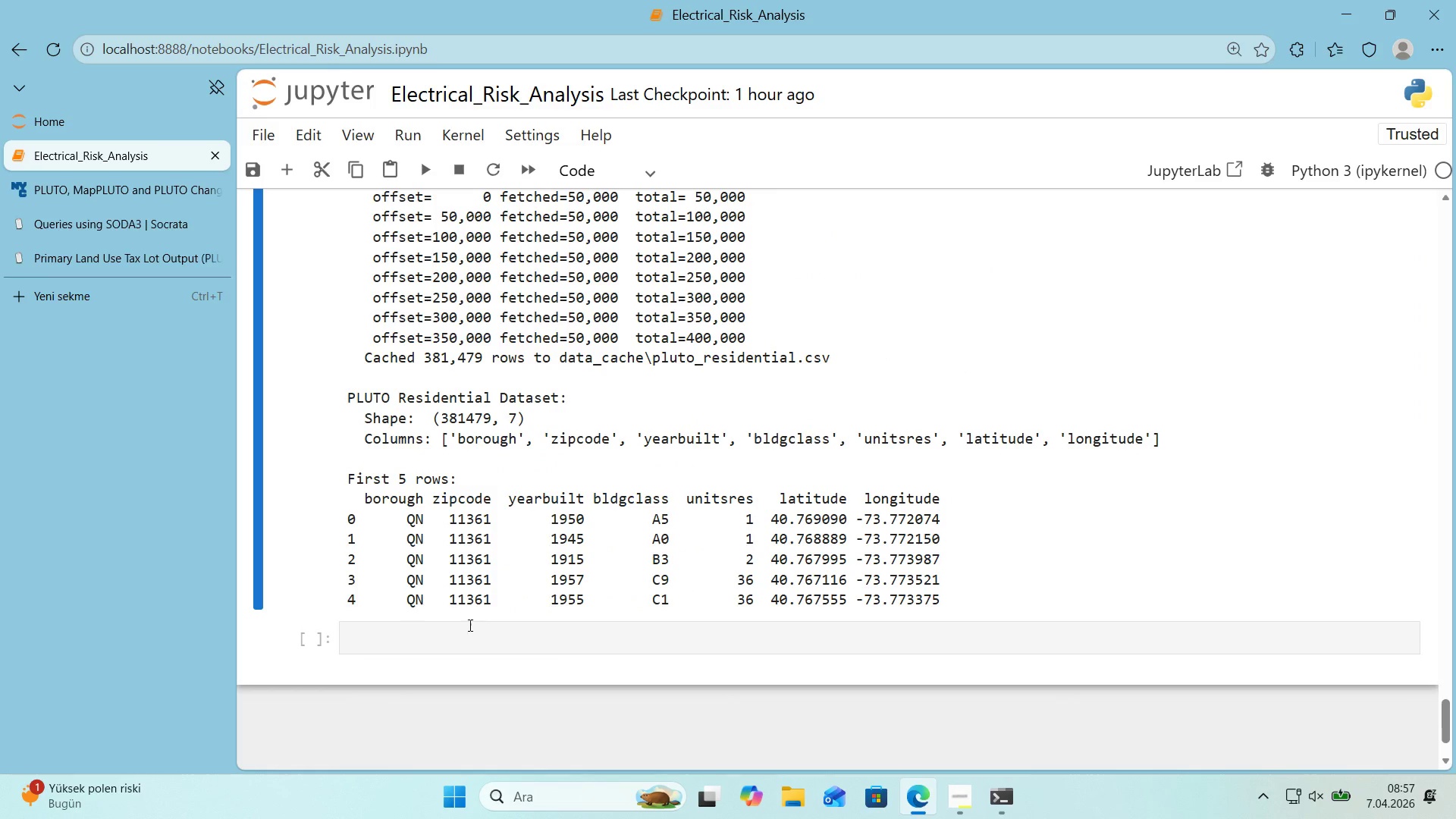 
left_click([469, 632])
 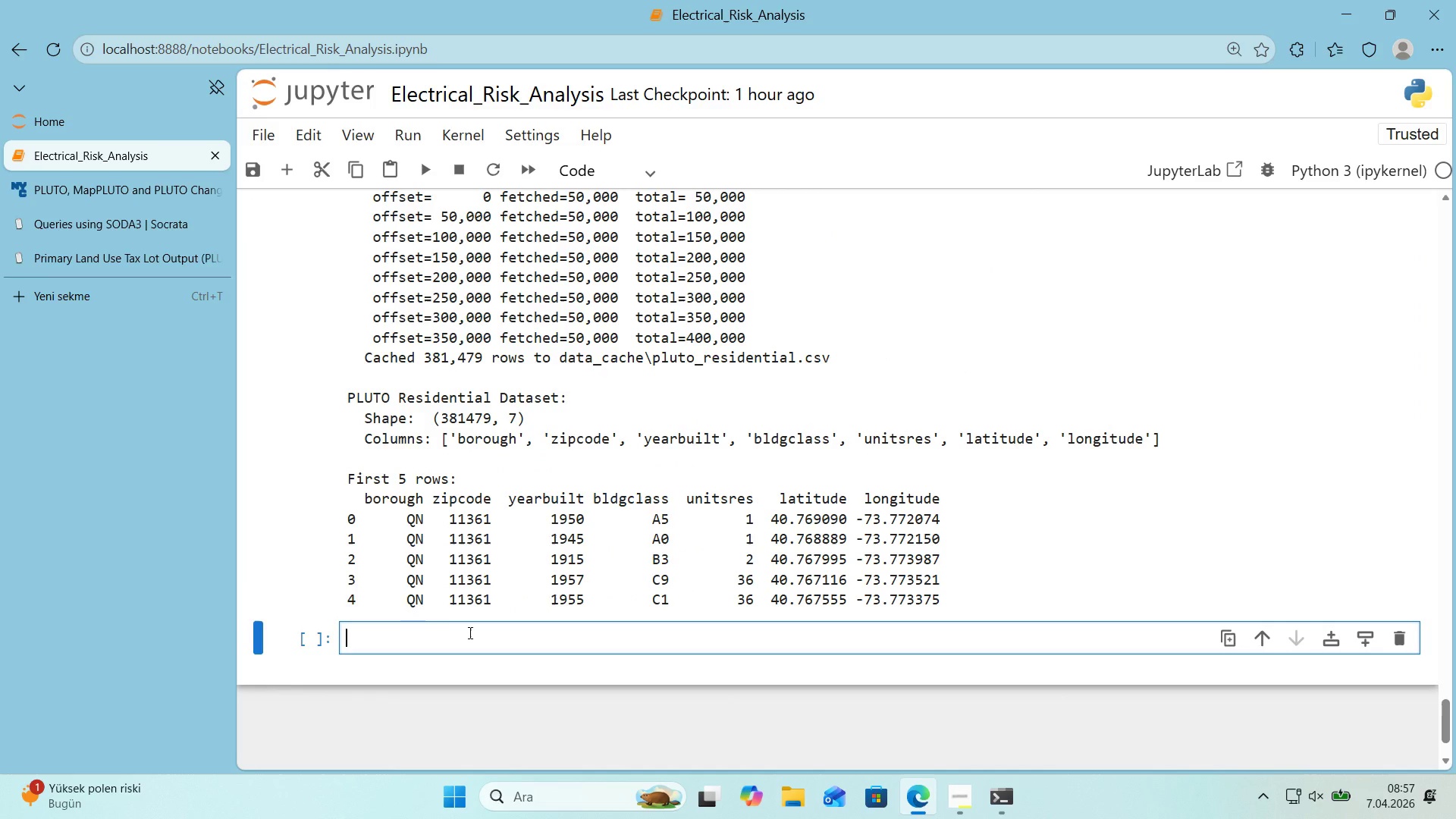 
key(Control+V)
 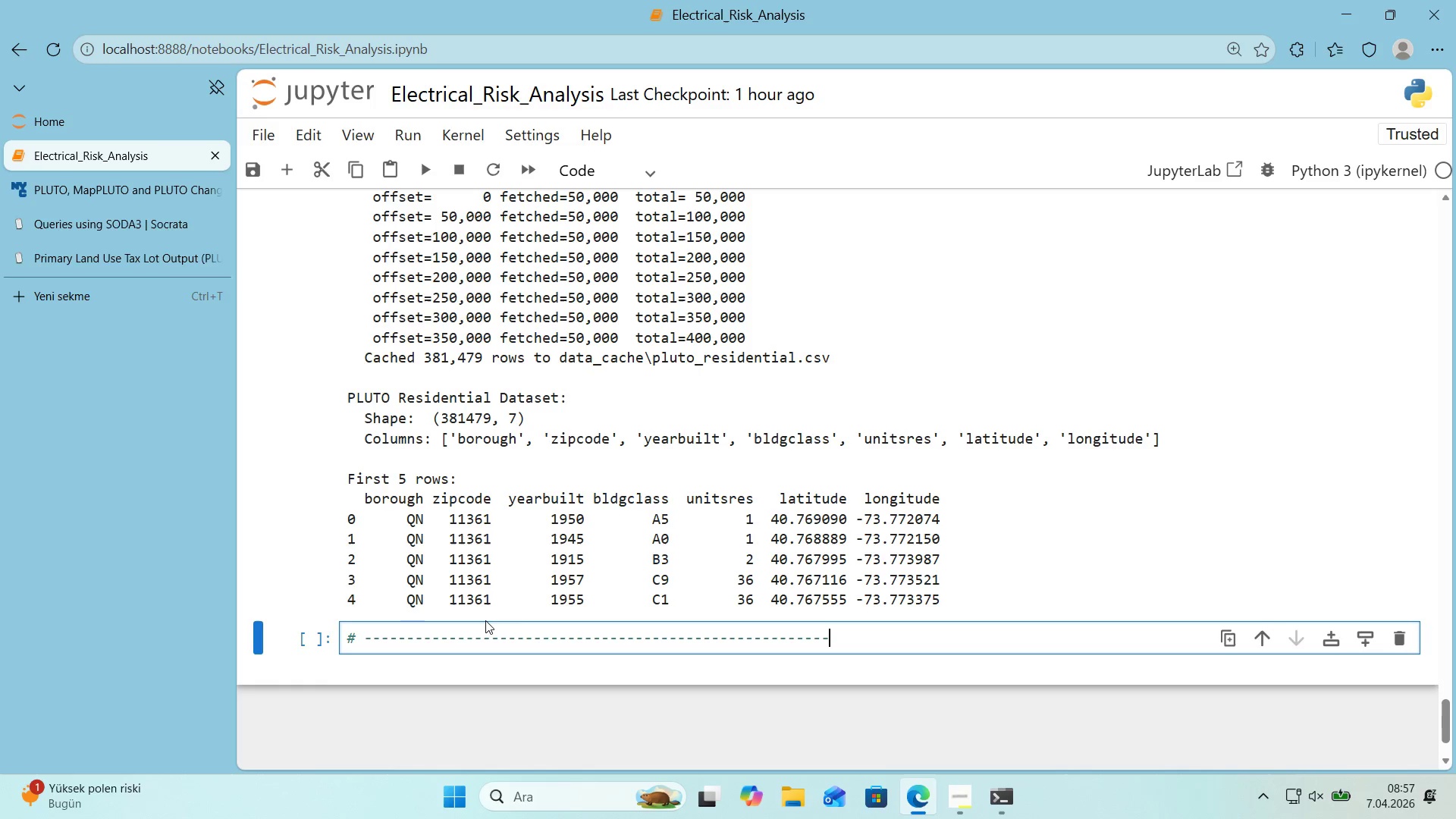 
key(Enter)
 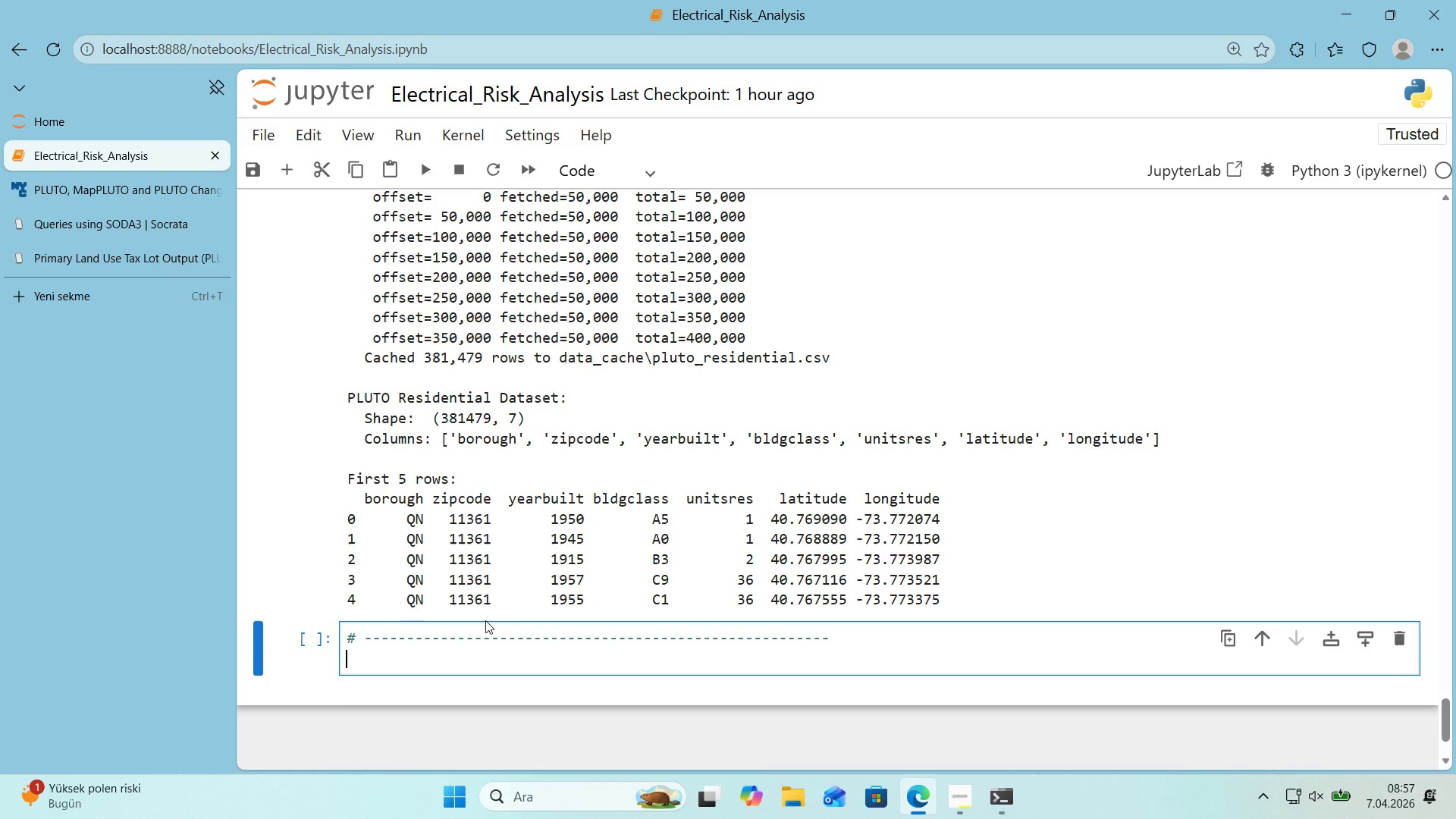 
key(Control+ControlLeft)
 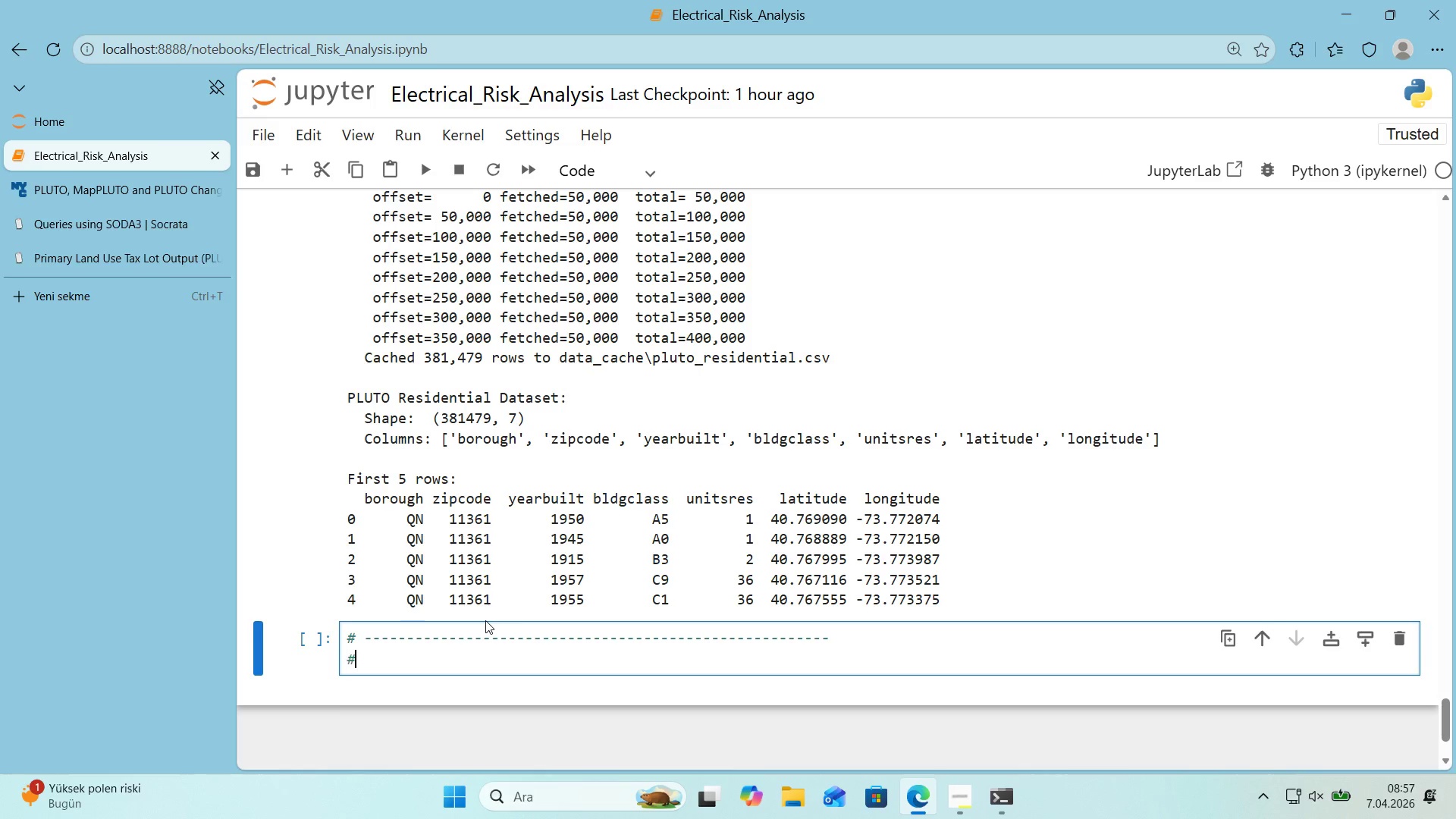 
key(Alt+Control+AltRight)
 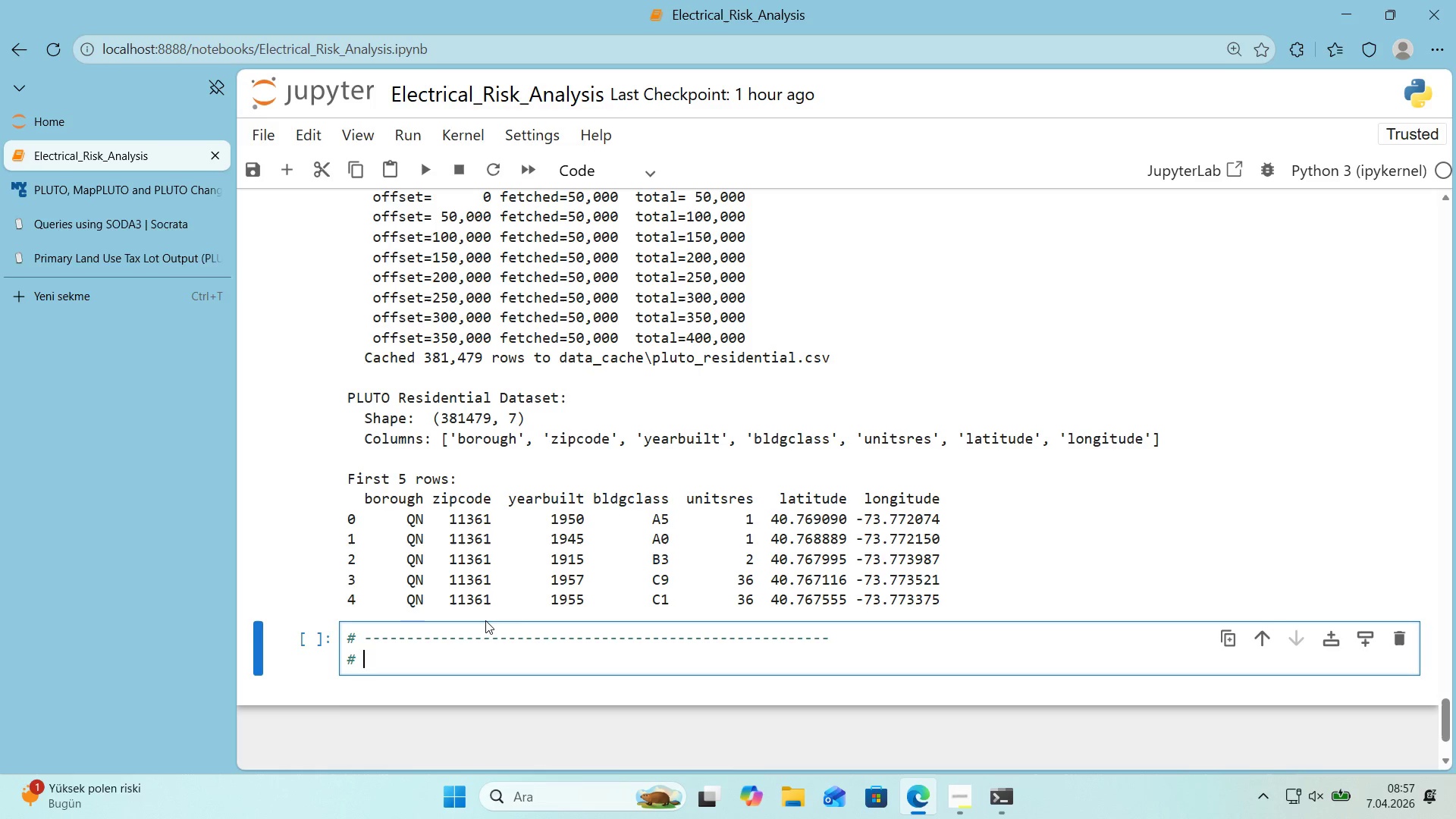 
key(Alt+Control+3)
 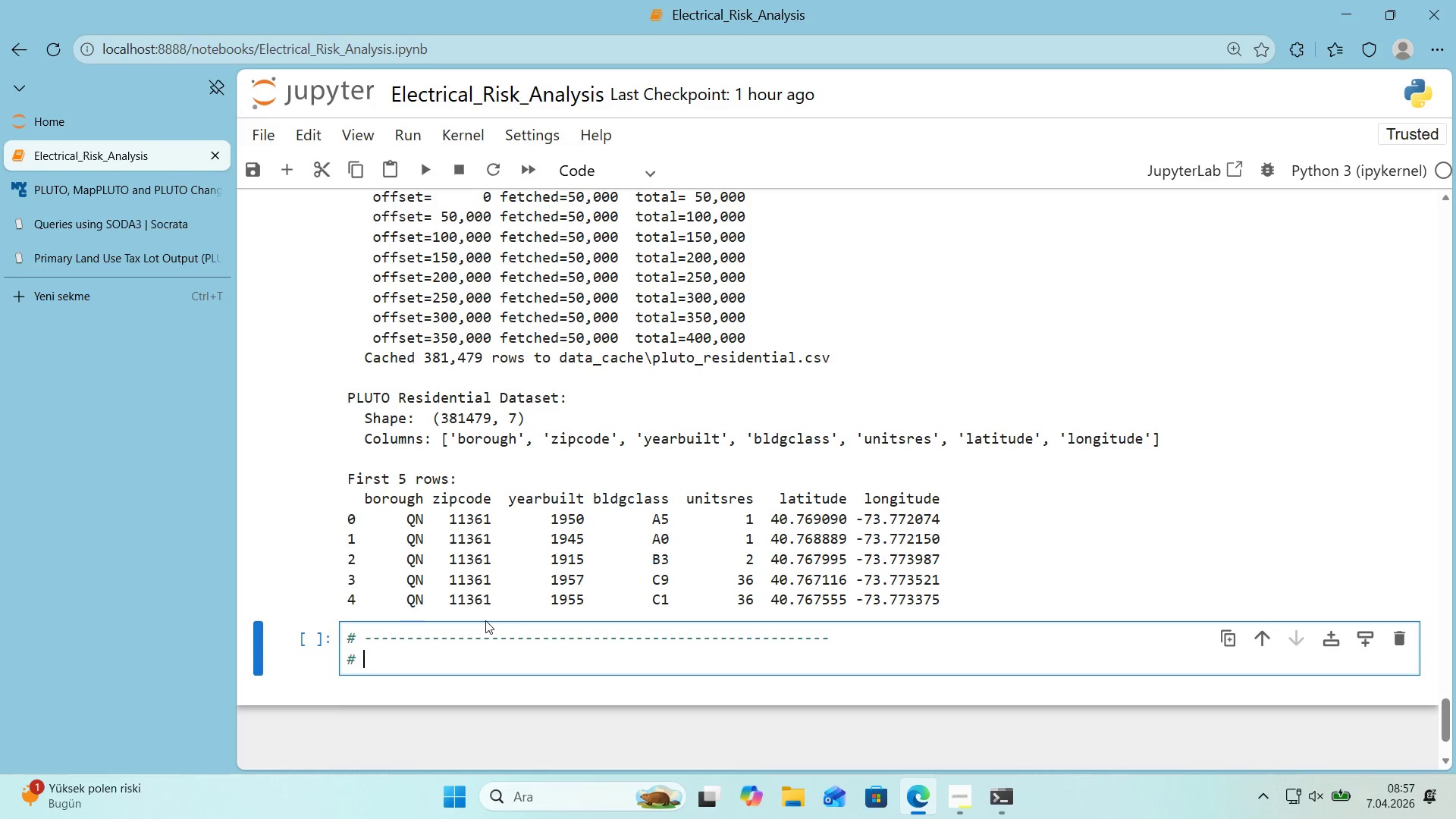 
type( INITIAL EXPLORATION )
 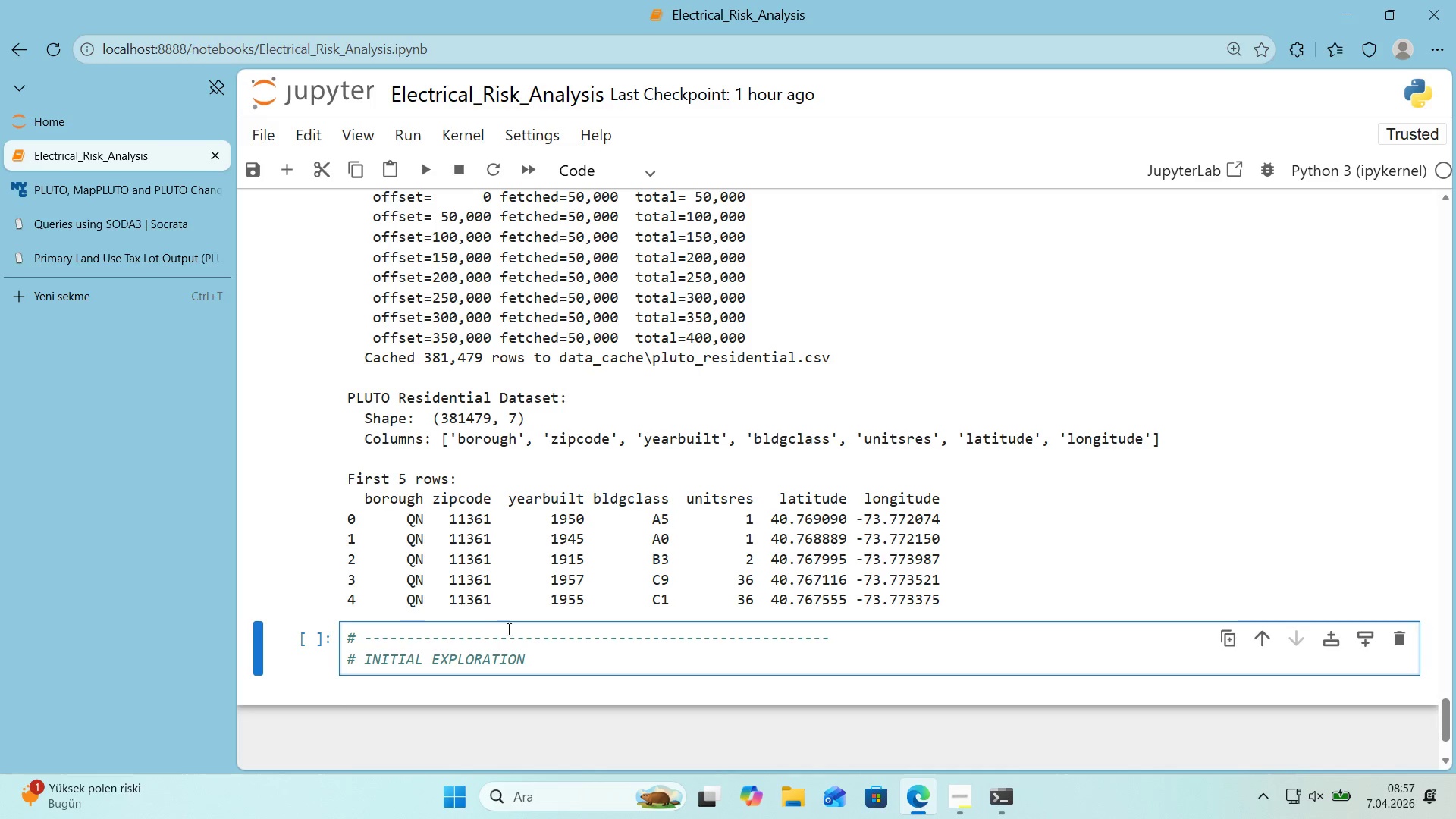 
left_click_drag(start_coordinate=[527, 639], to_coordinate=[873, 634])
 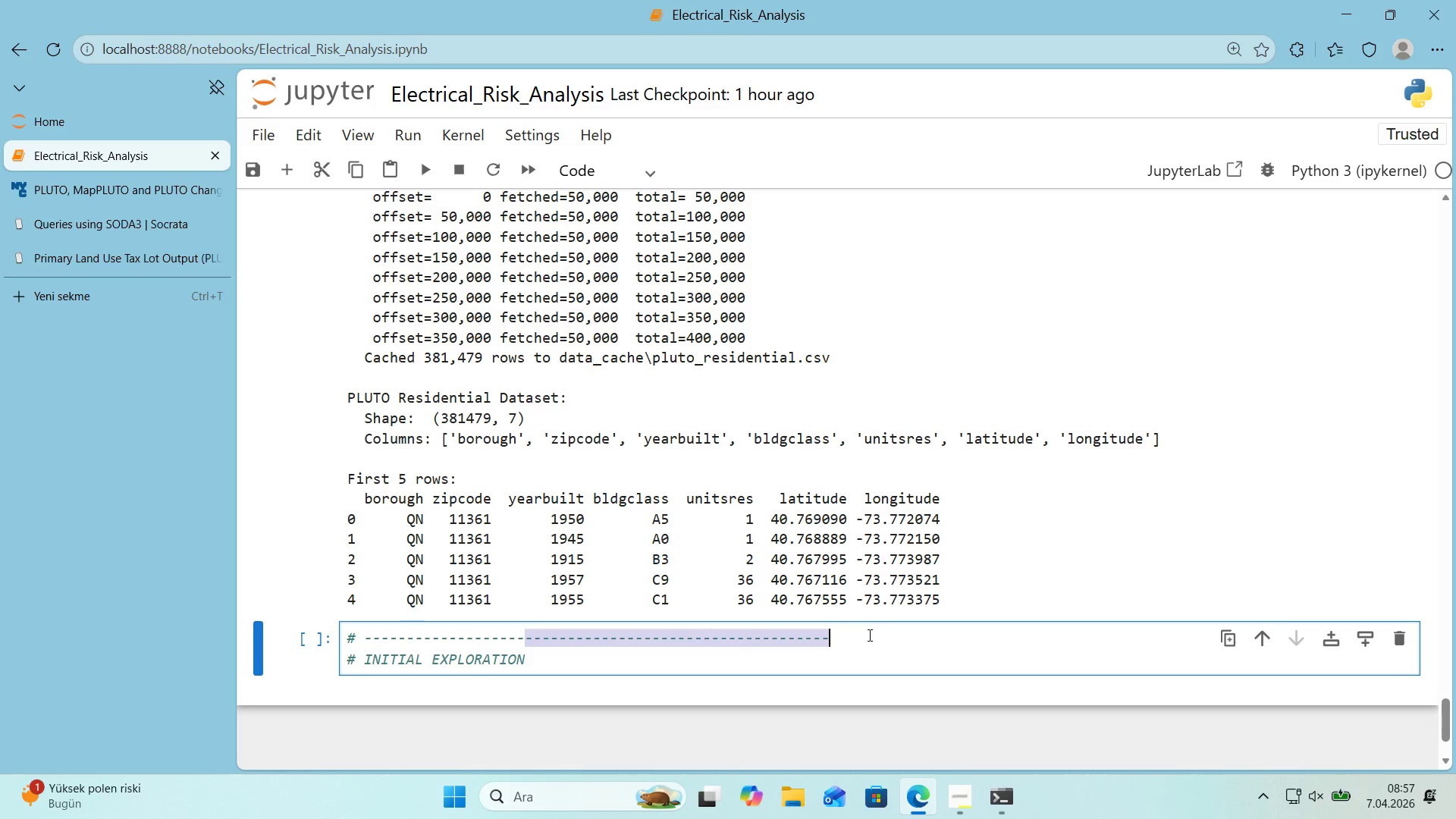 
key(Backspace)
 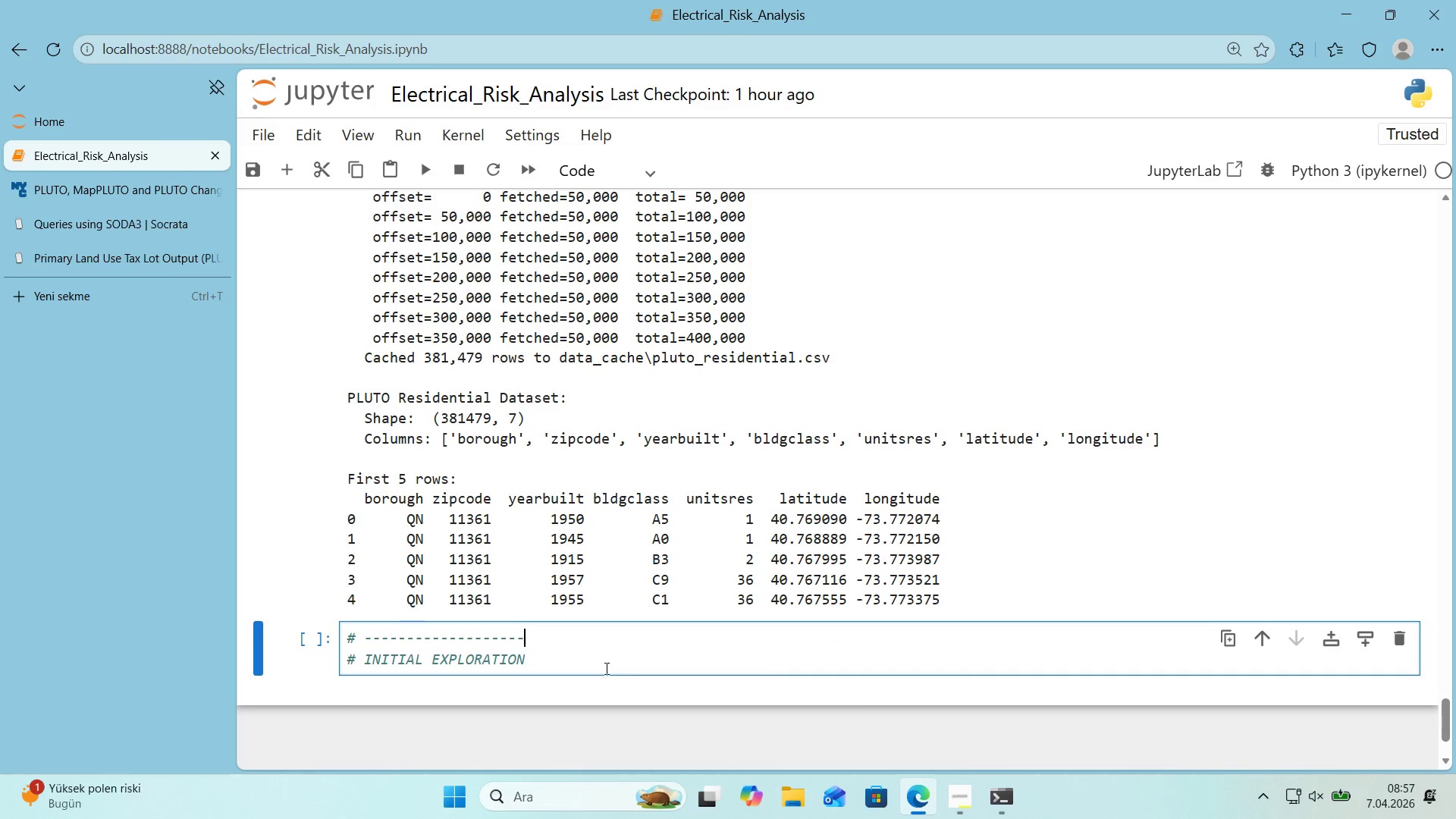 
left_click([599, 667])
 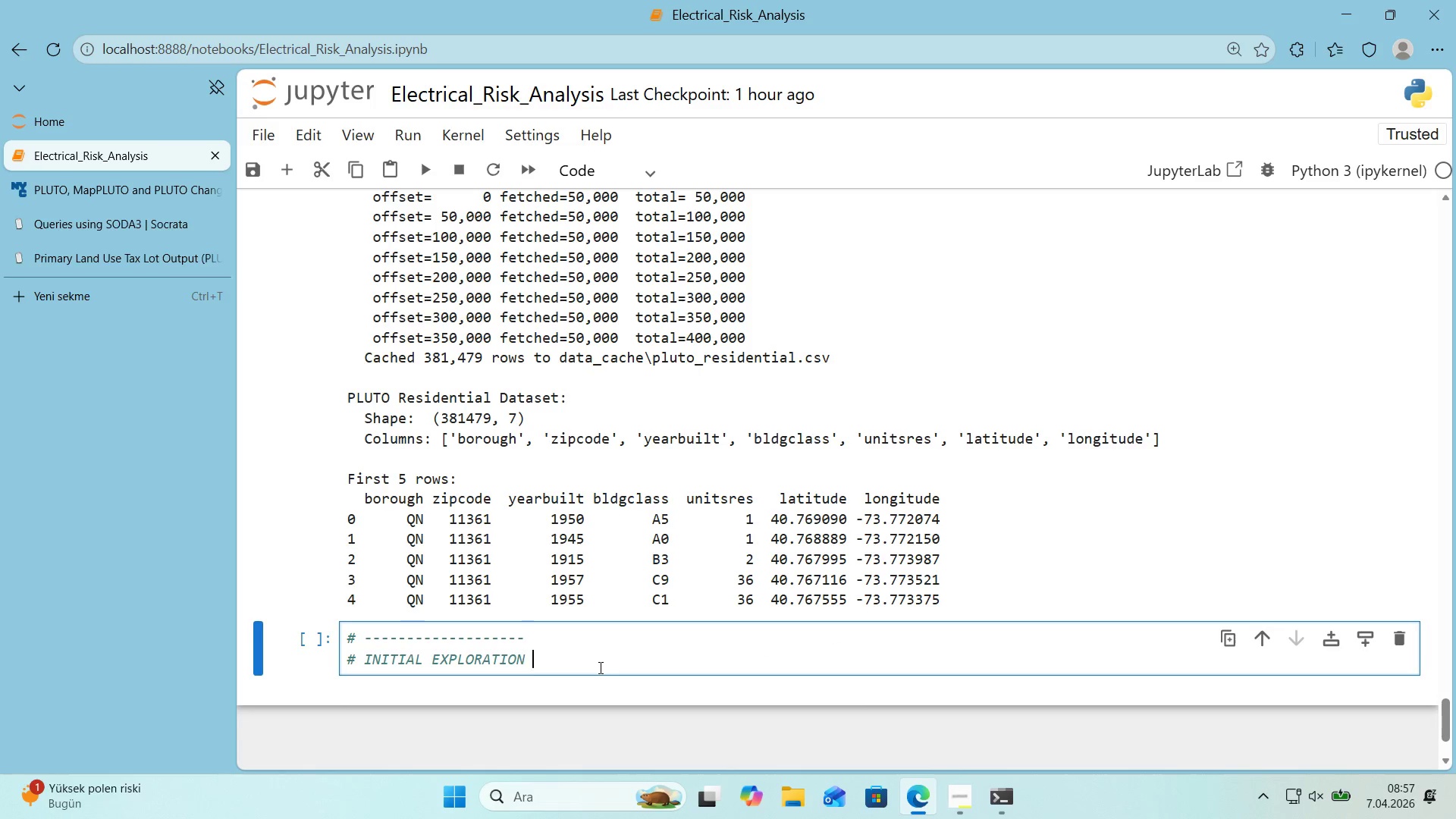 
key(Enter)
 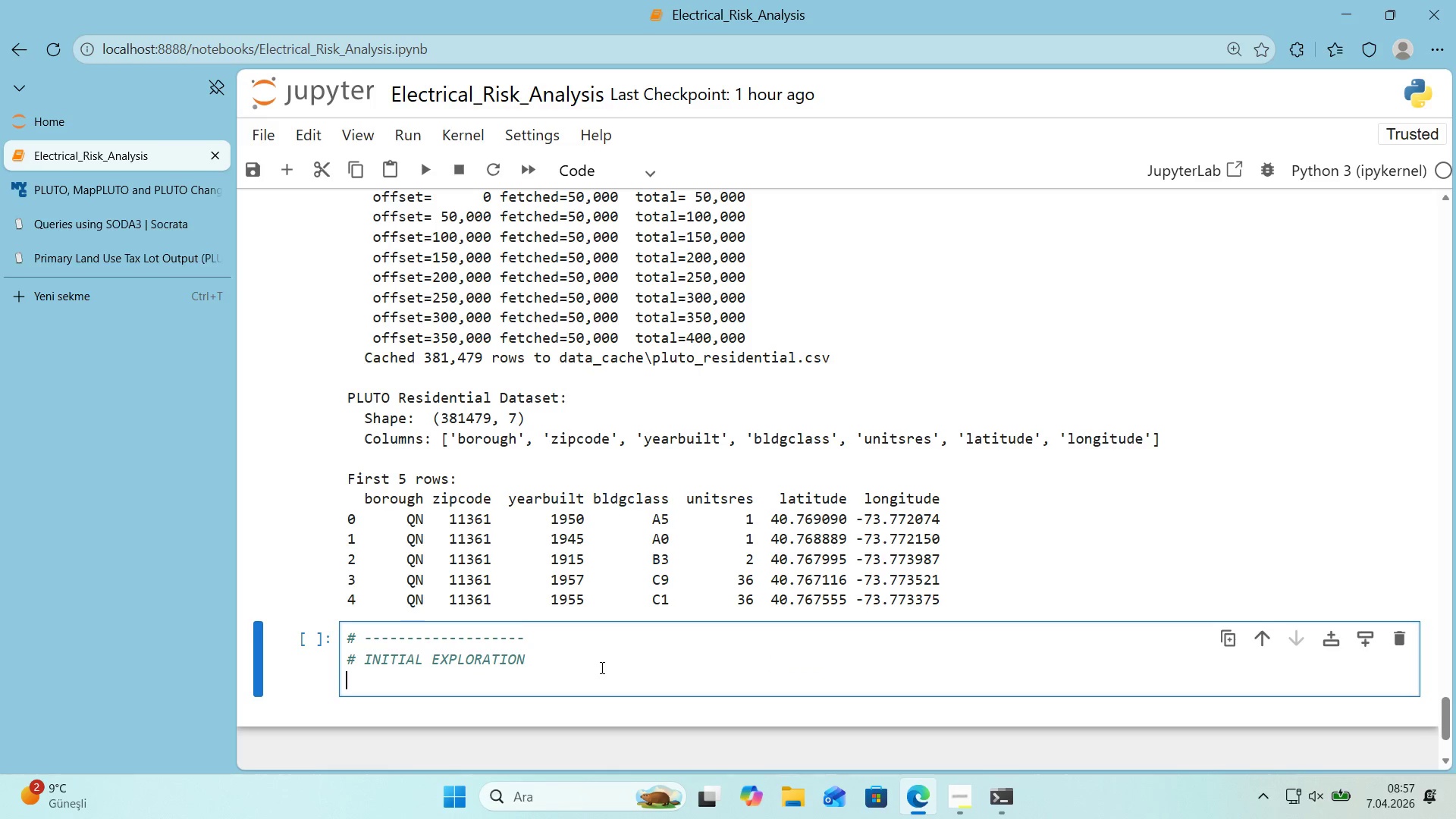 
left_click_drag(start_coordinate=[529, 635], to_coordinate=[348, 632])
 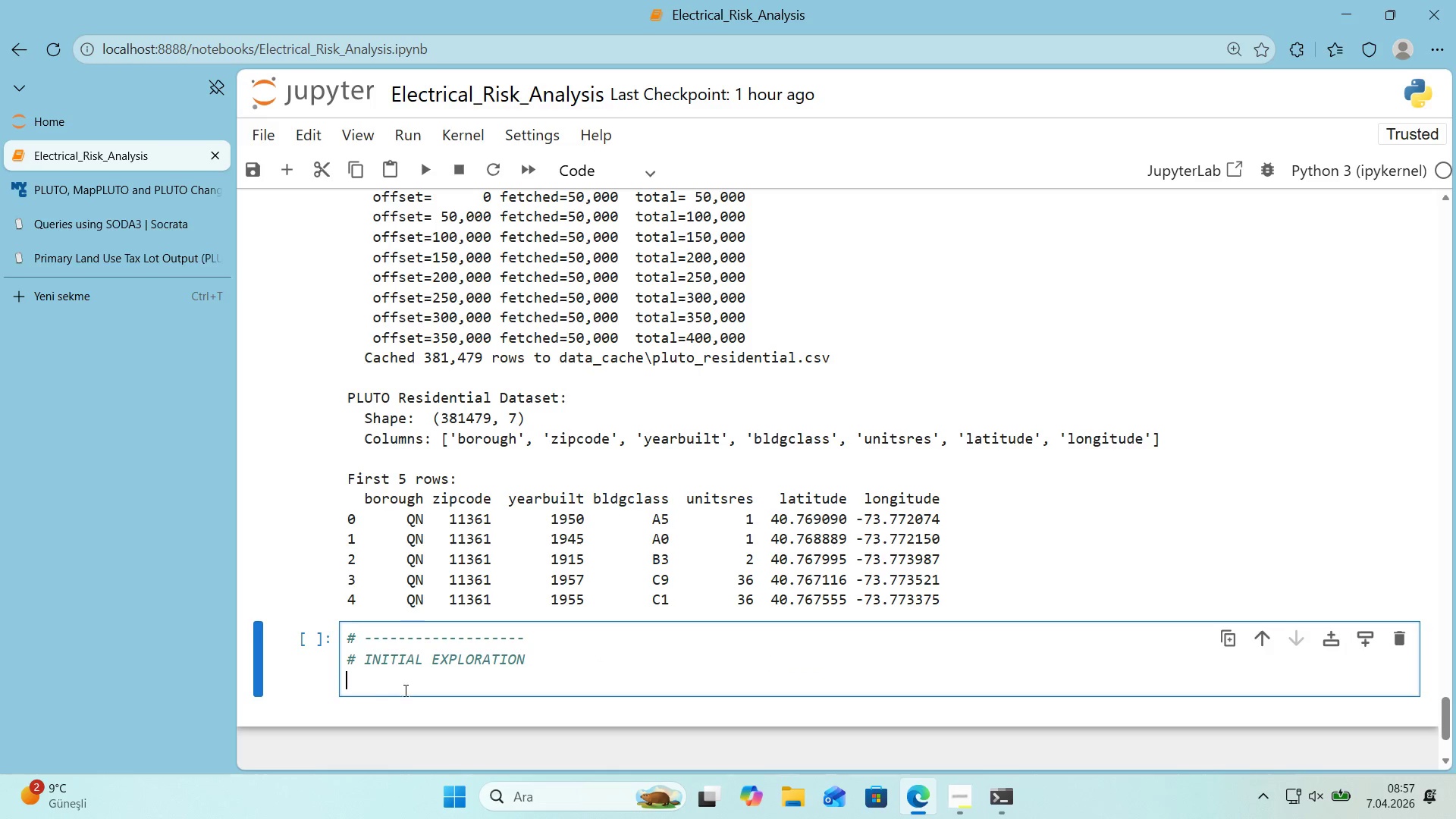 
key(Control+ControlLeft)
 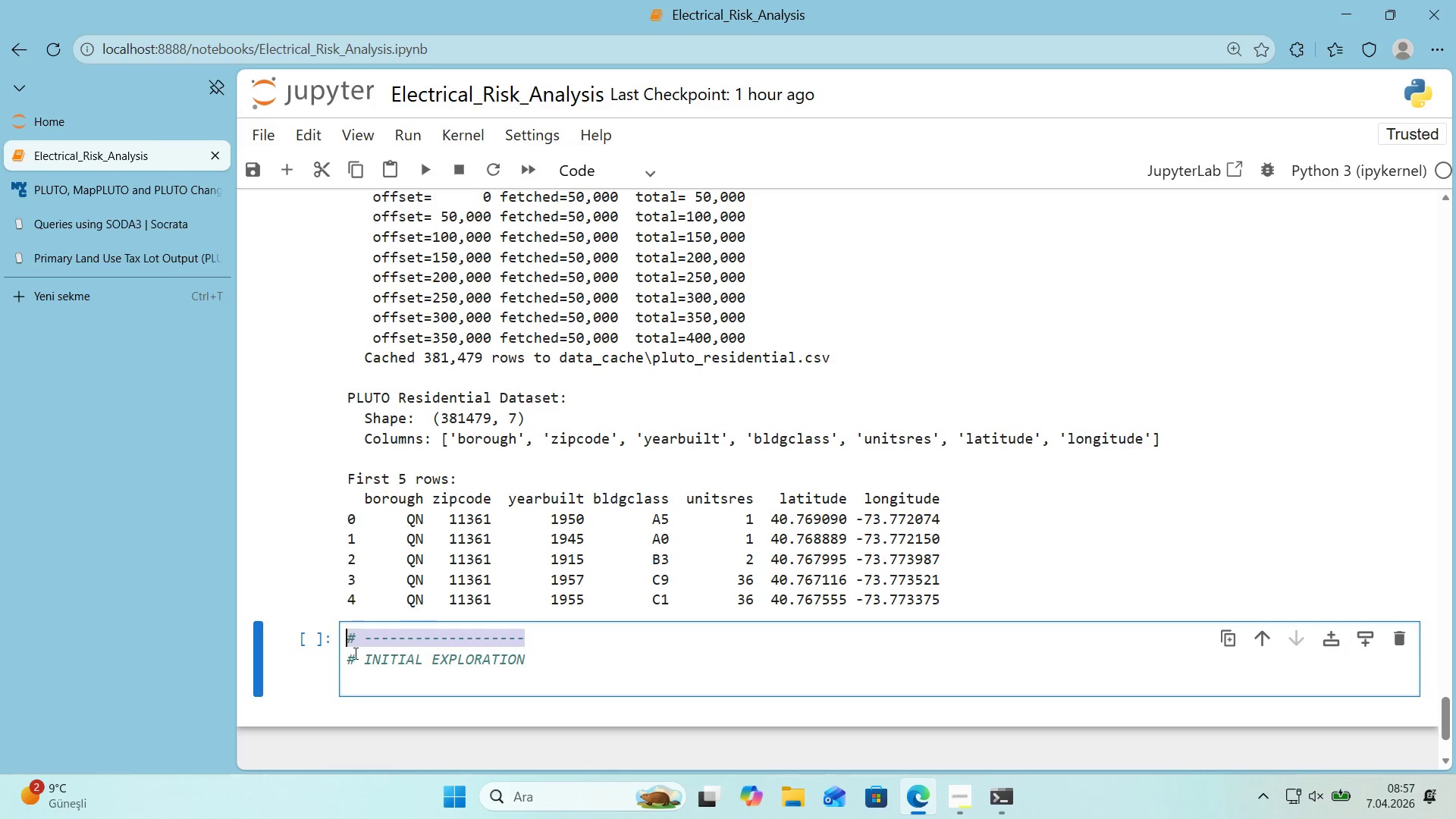 
key(Control+C)
 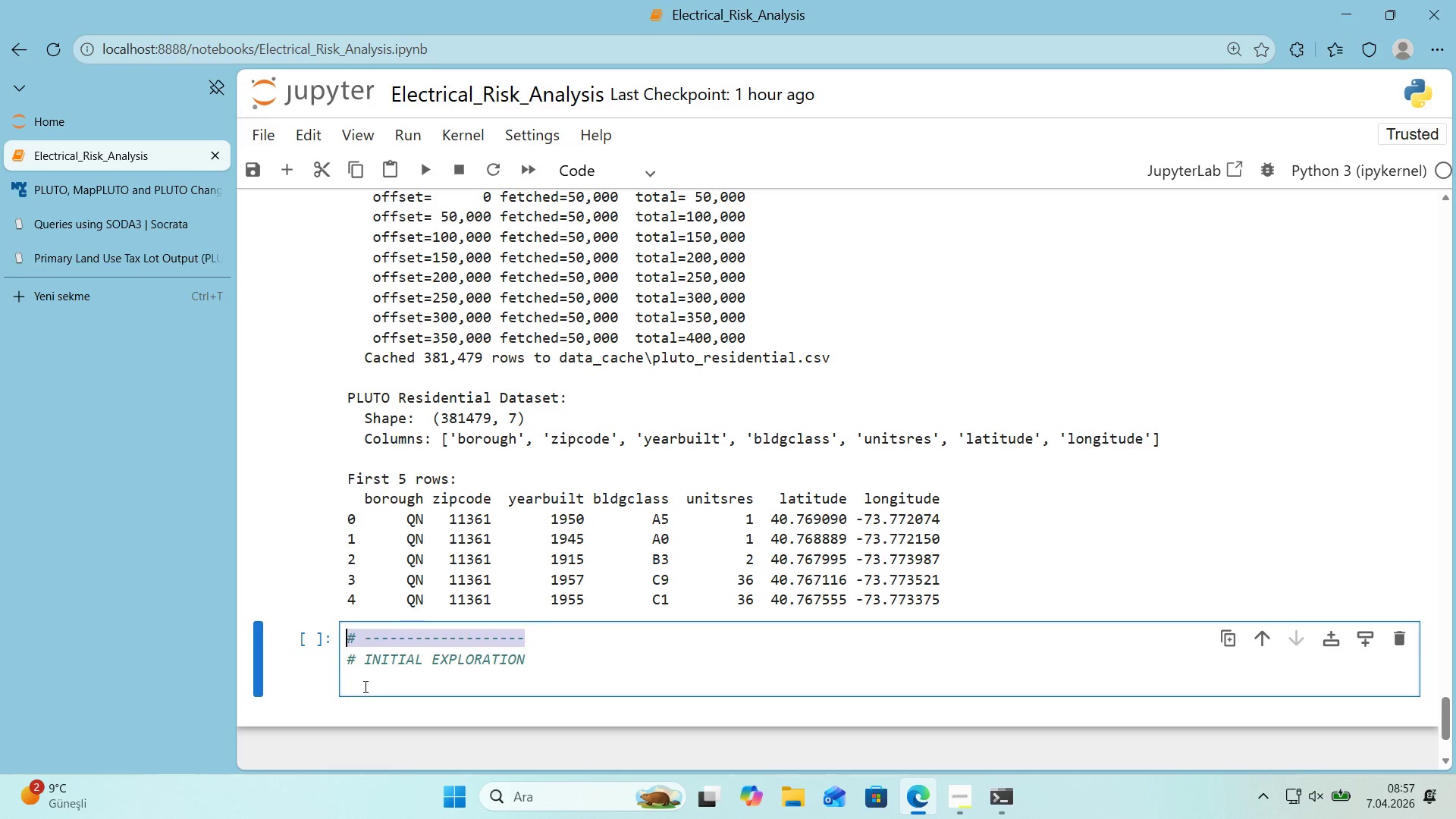 
key(Control+ControlLeft)
 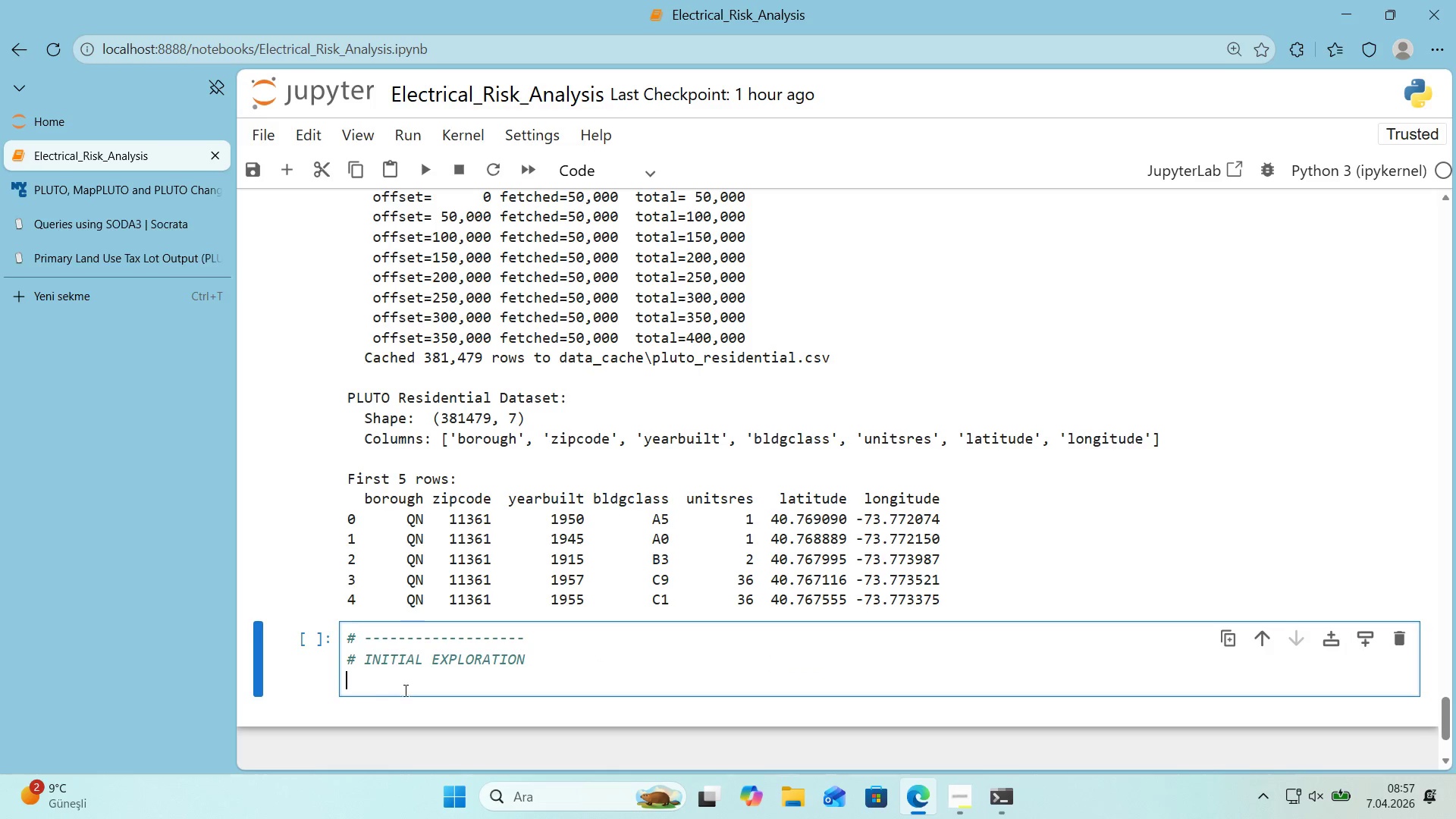 
key(Control+V)
 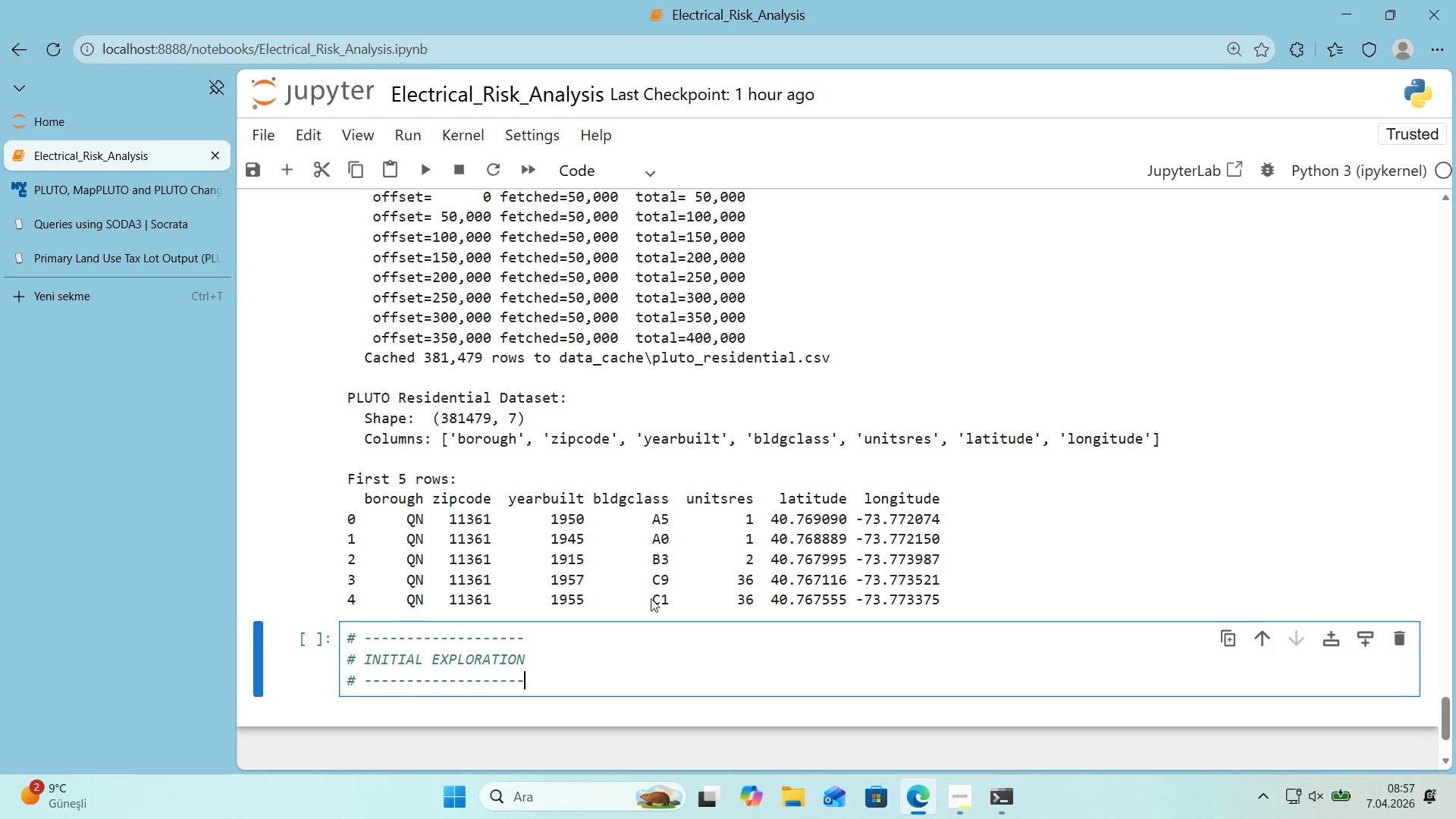 
scroll: coordinate [634, 557], scroll_direction: up, amount: 1.0
 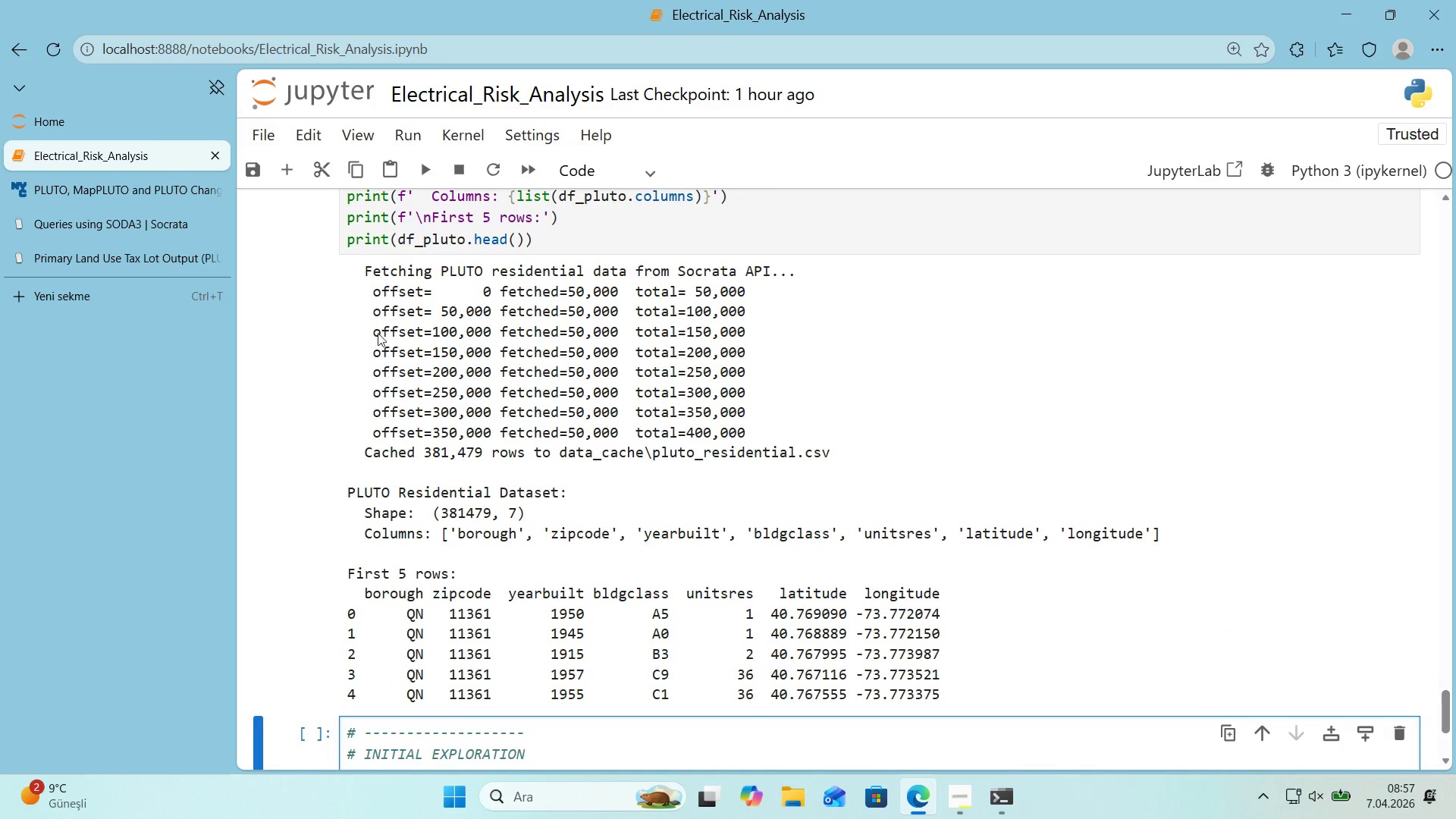 
left_click([118, 118])
 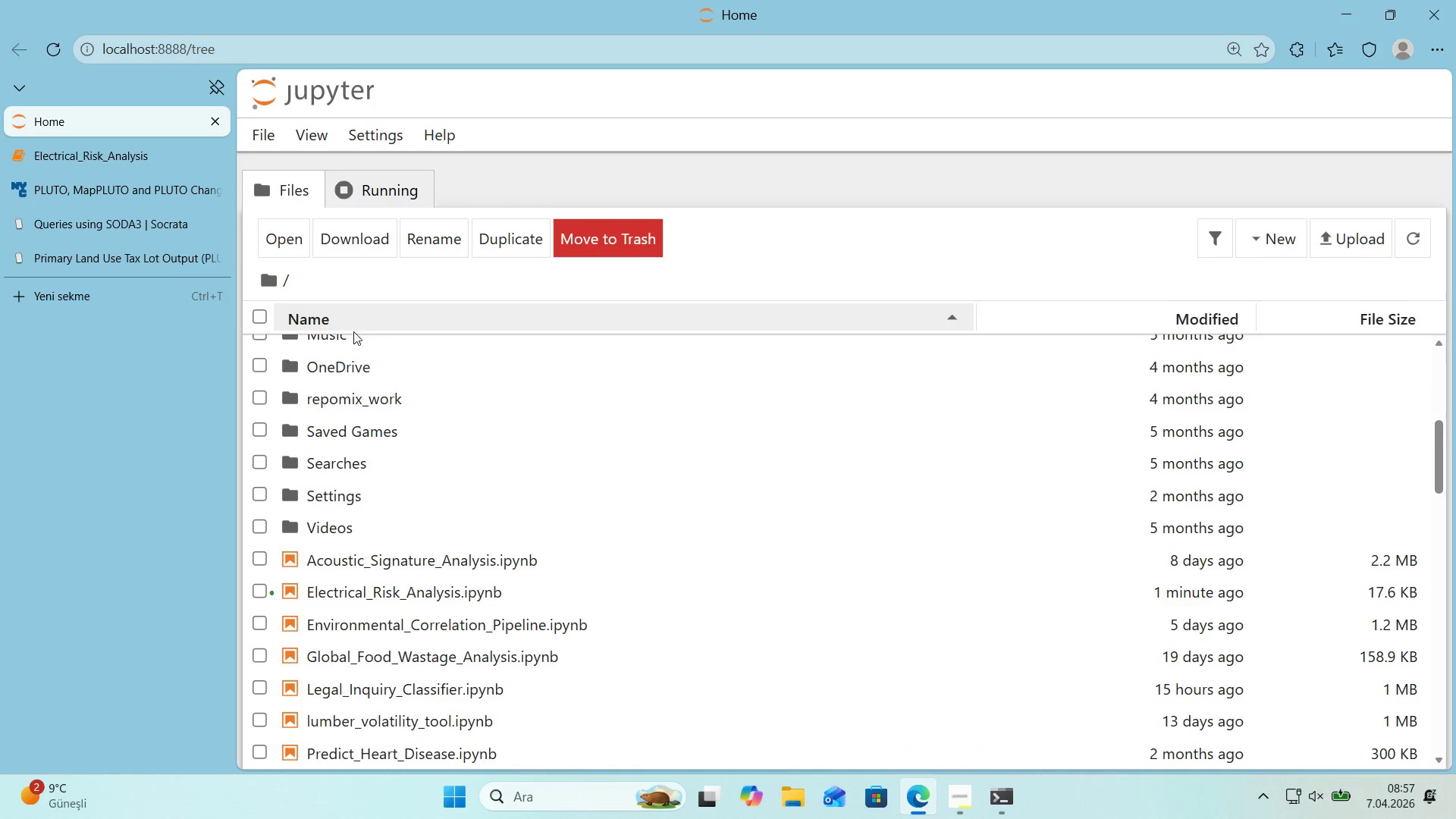 
scroll: coordinate [368, 366], scroll_direction: down, amount: 18.0
 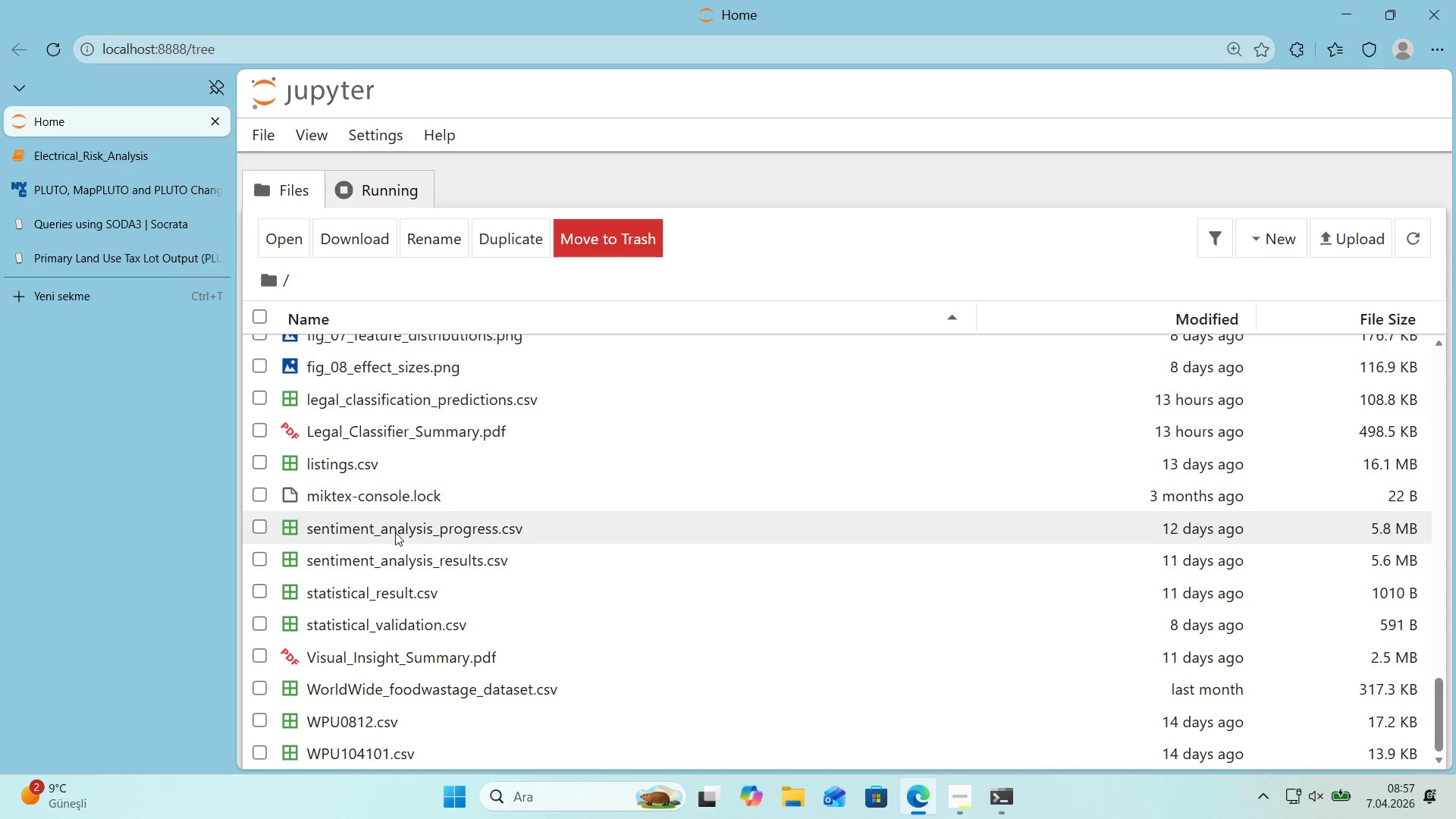 
scroll: coordinate [388, 504], scroll_direction: up, amount: 11.0
 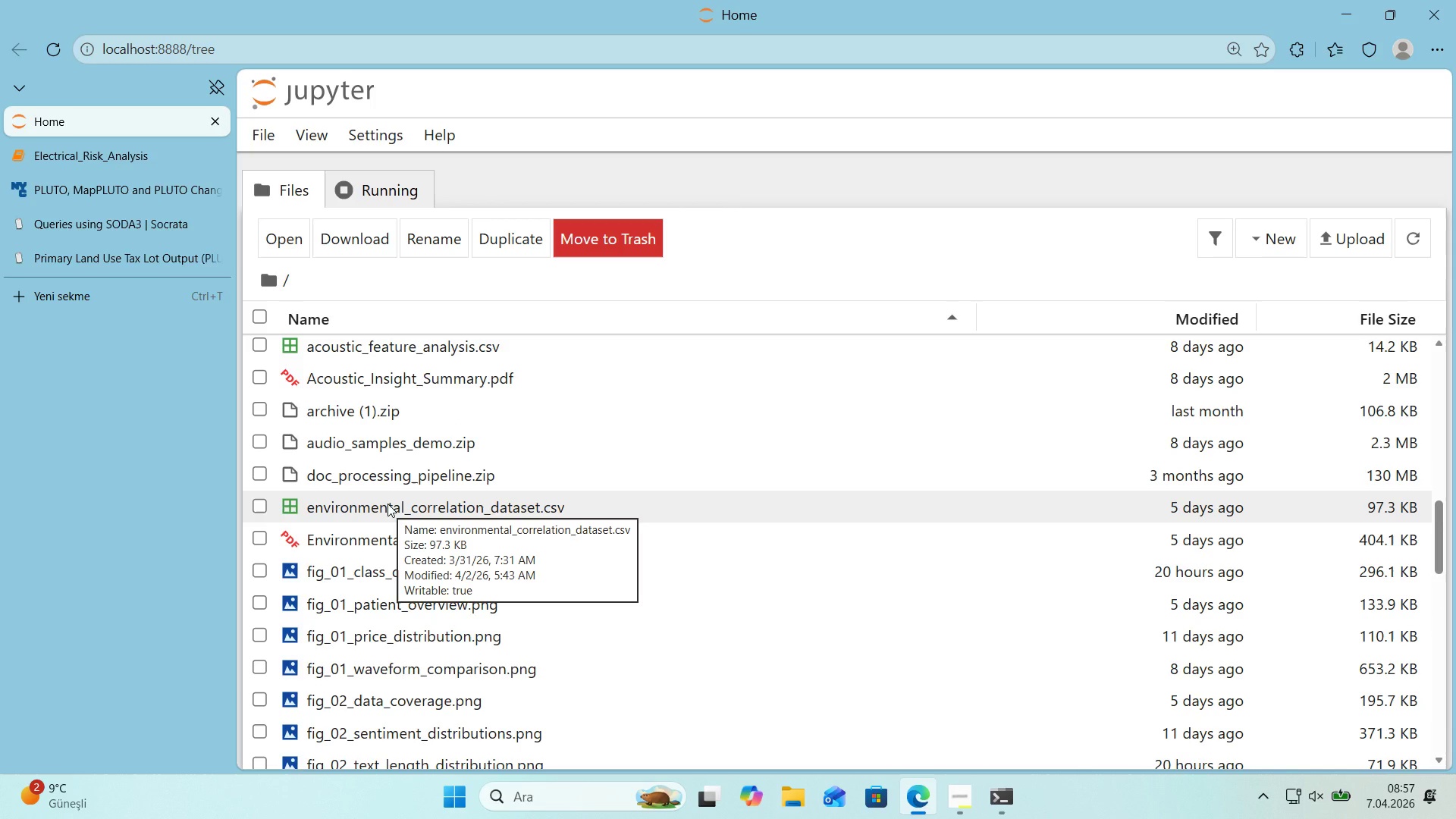 
scroll: coordinate [388, 510], scroll_direction: down, amount: 17.0
 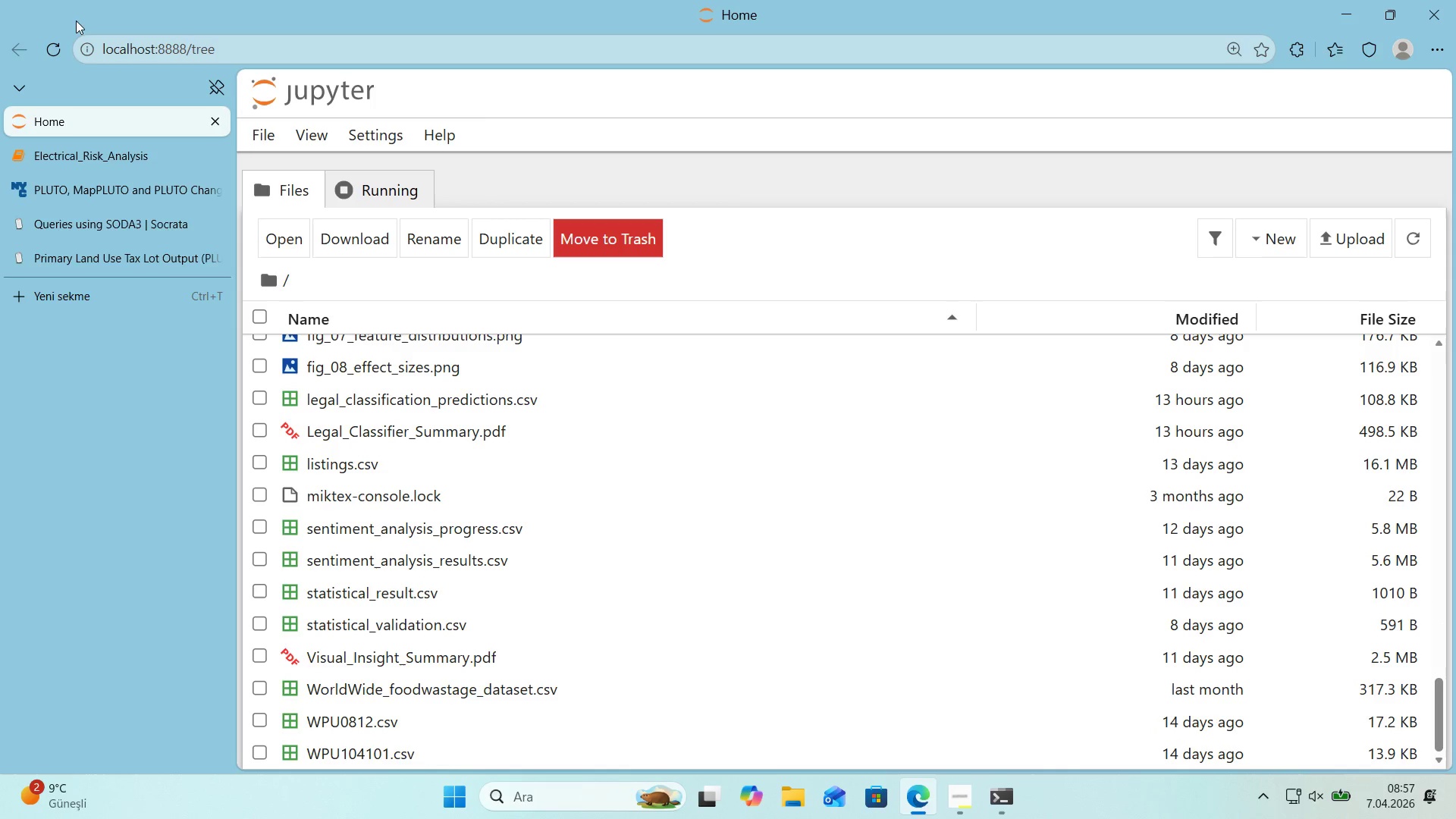 
left_click([56, 51])
 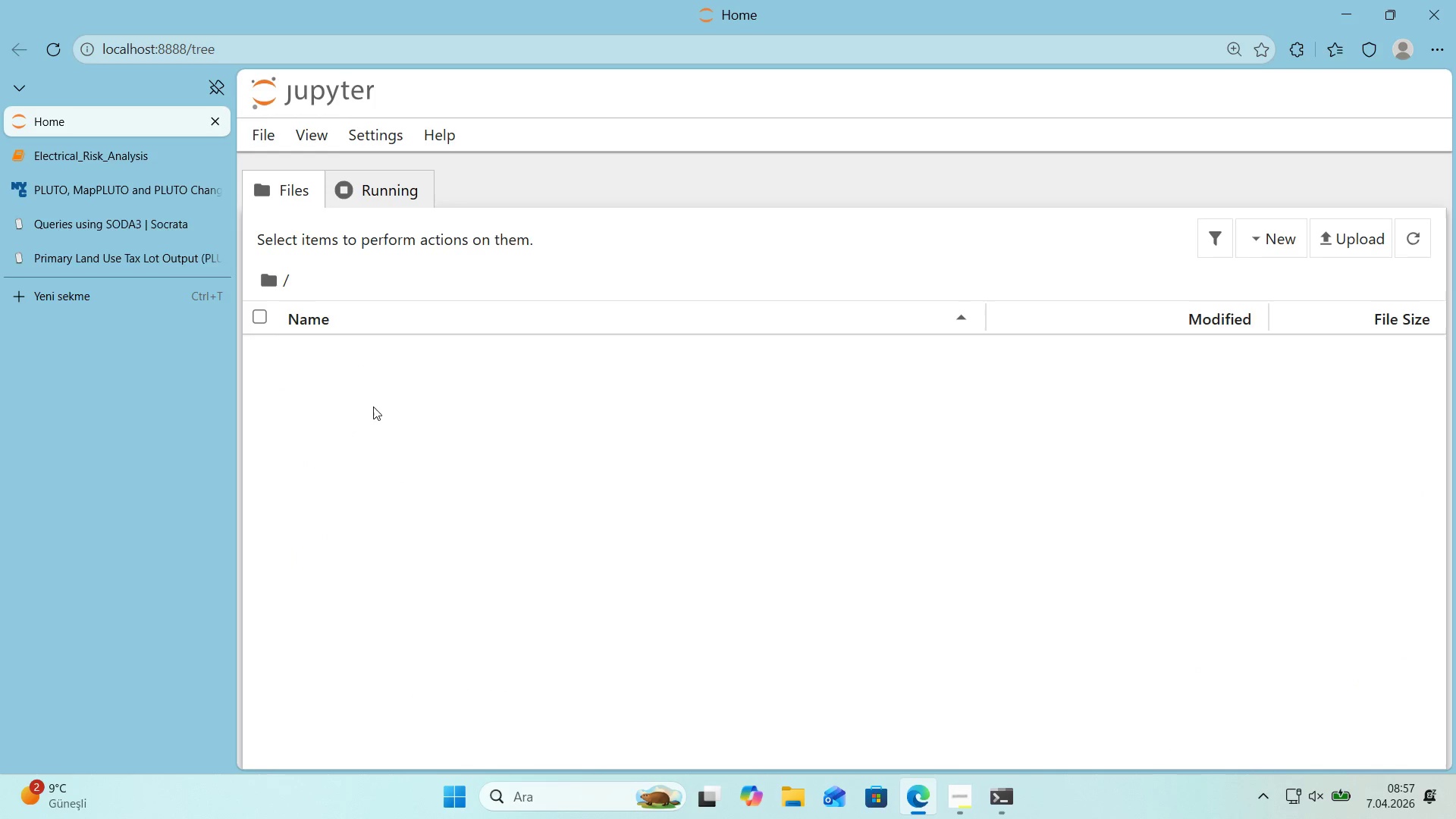 
scroll: coordinate [391, 403], scroll_direction: down, amount: 22.0
 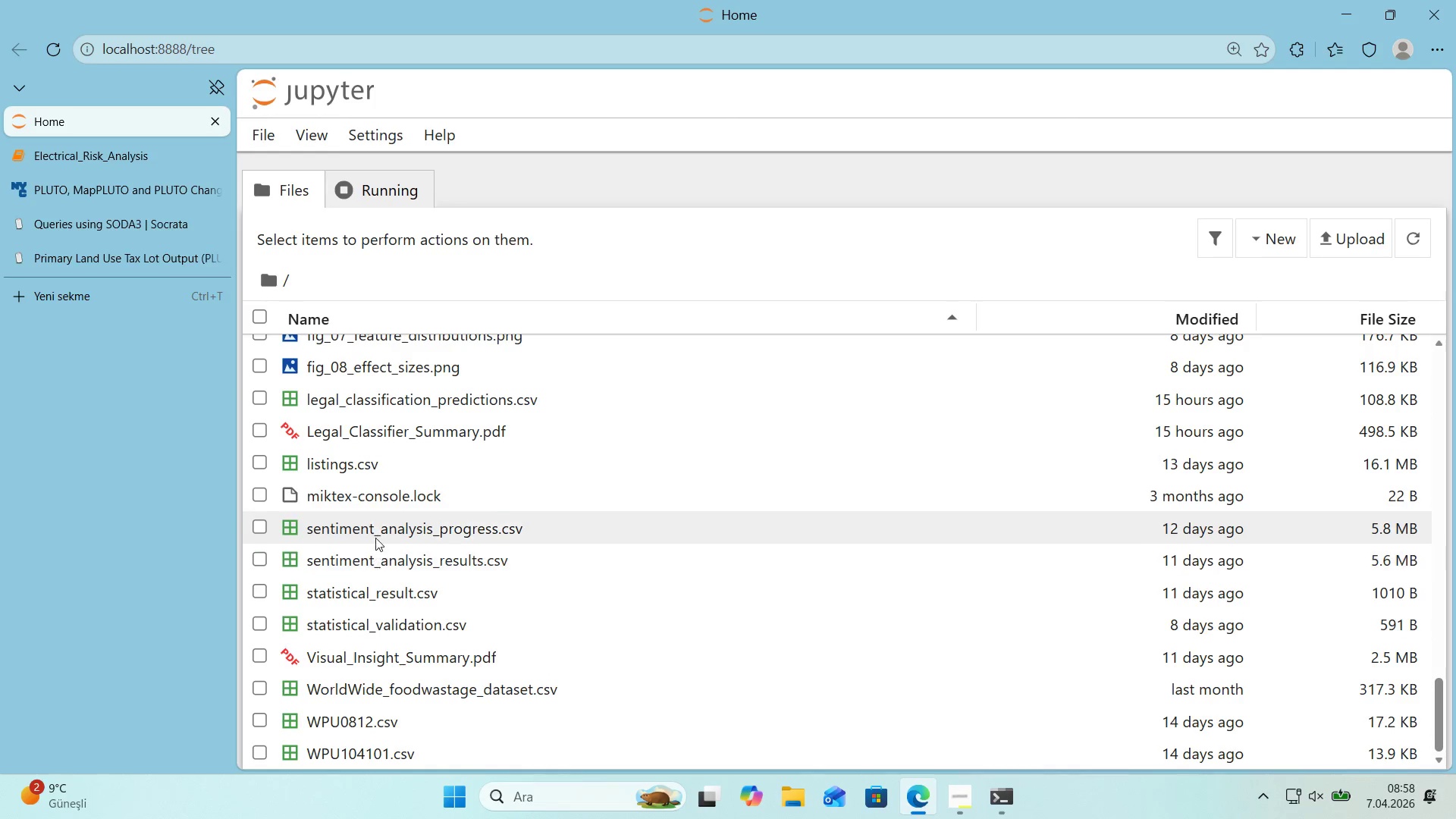 
scroll: coordinate [410, 503], scroll_direction: up, amount: 25.0
 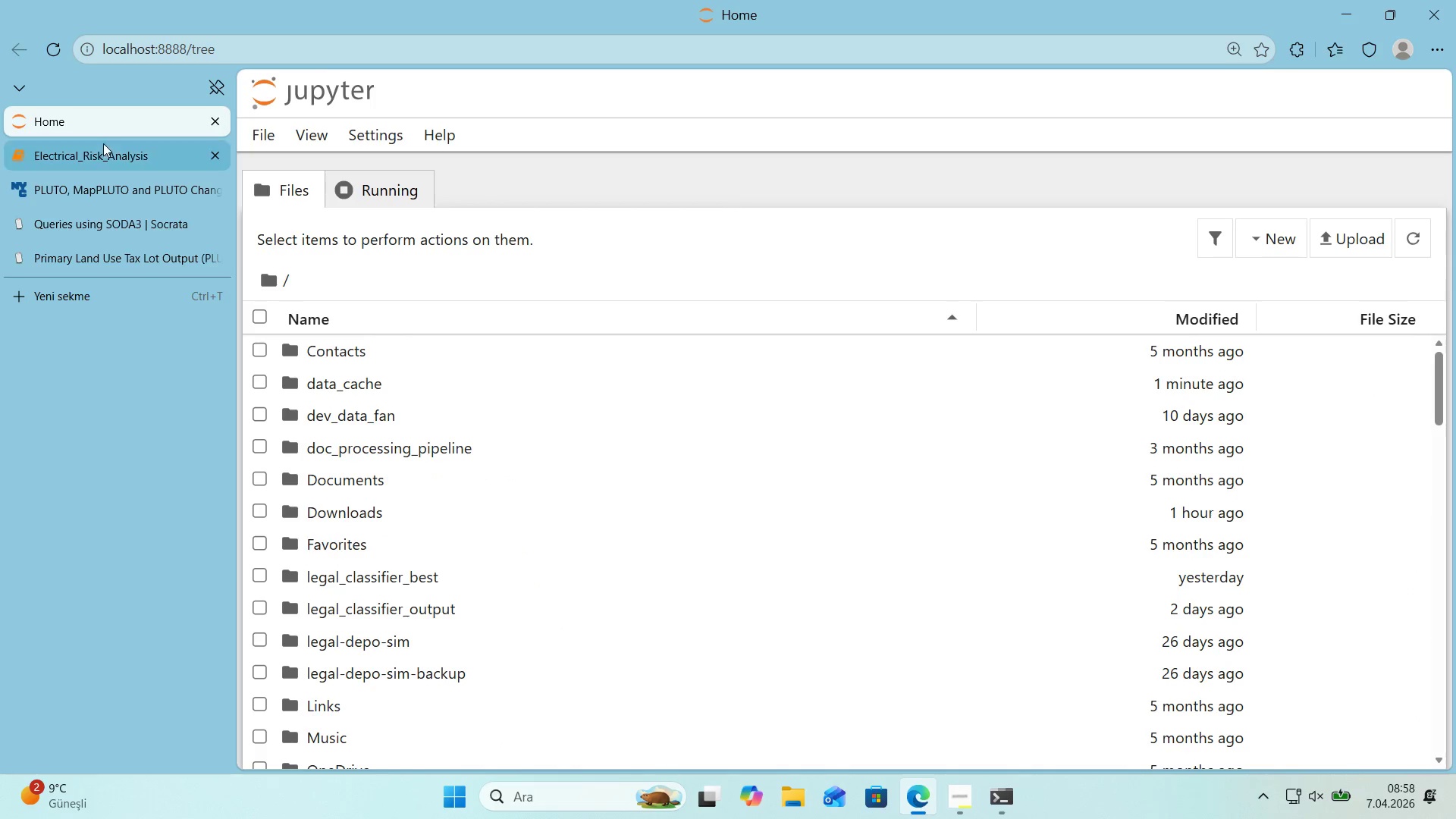 
left_click([104, 152])
 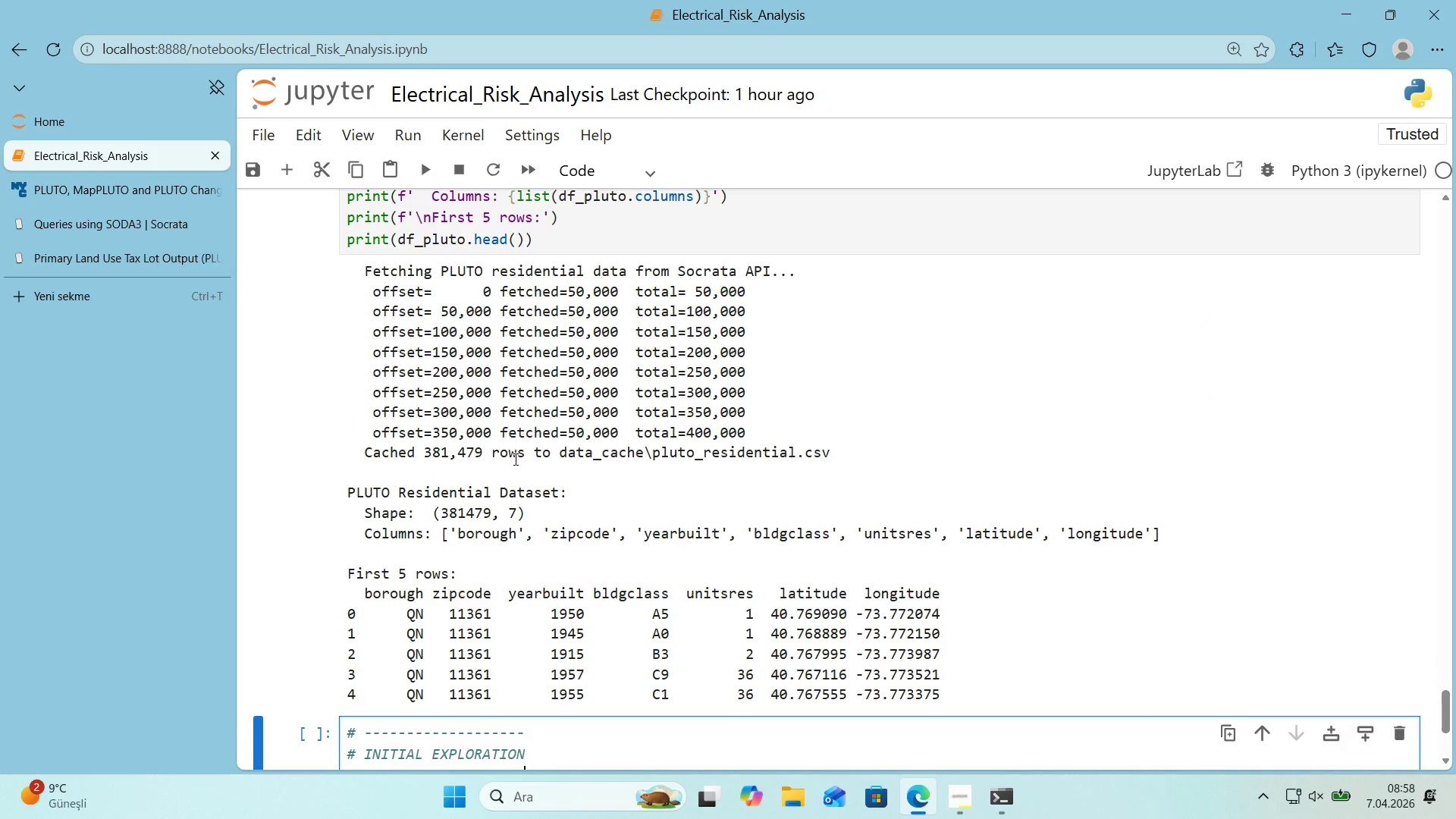 
scroll: coordinate [514, 459], scroll_direction: down, amount: 1.0
 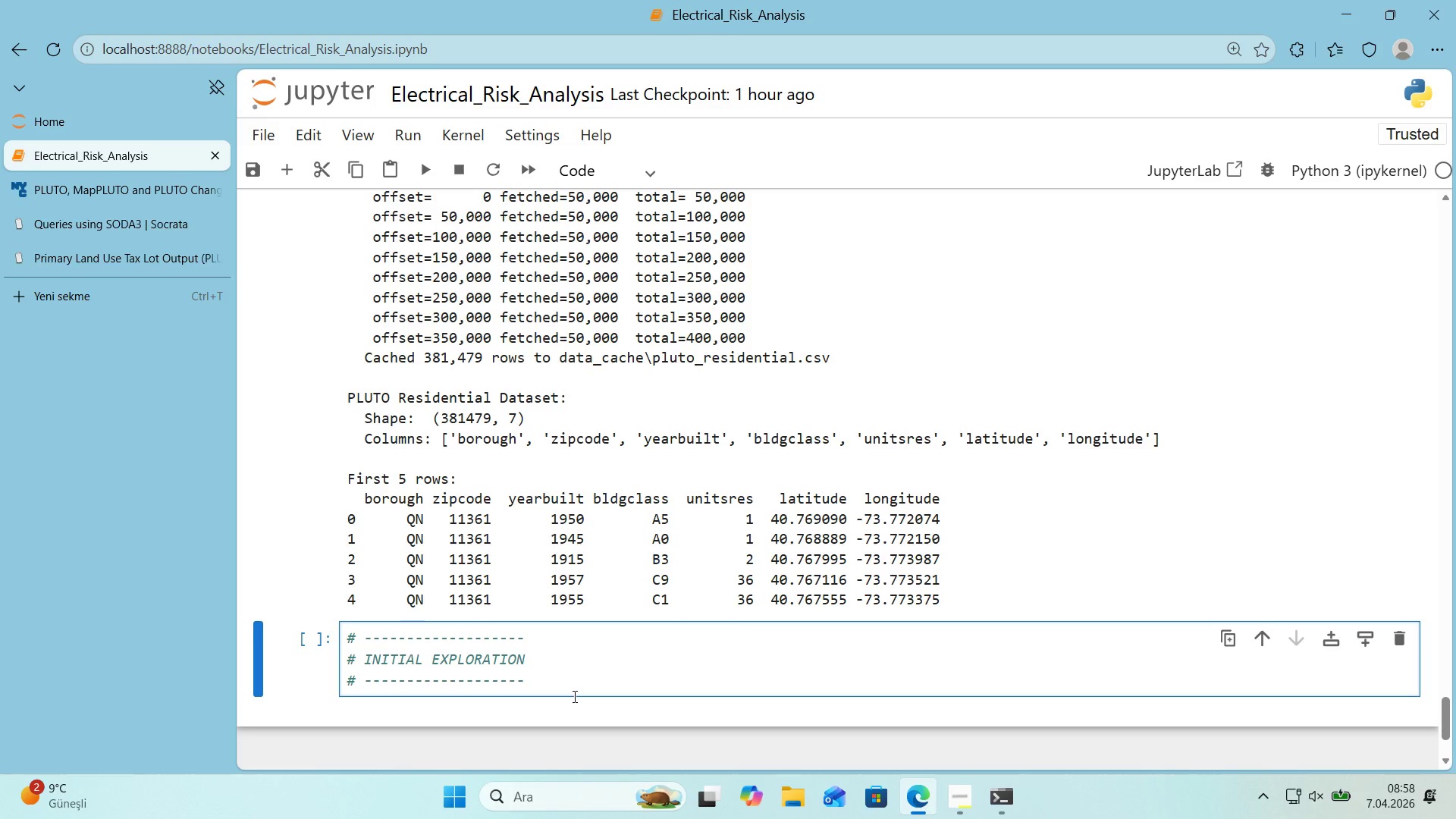 
wait(6.64)
 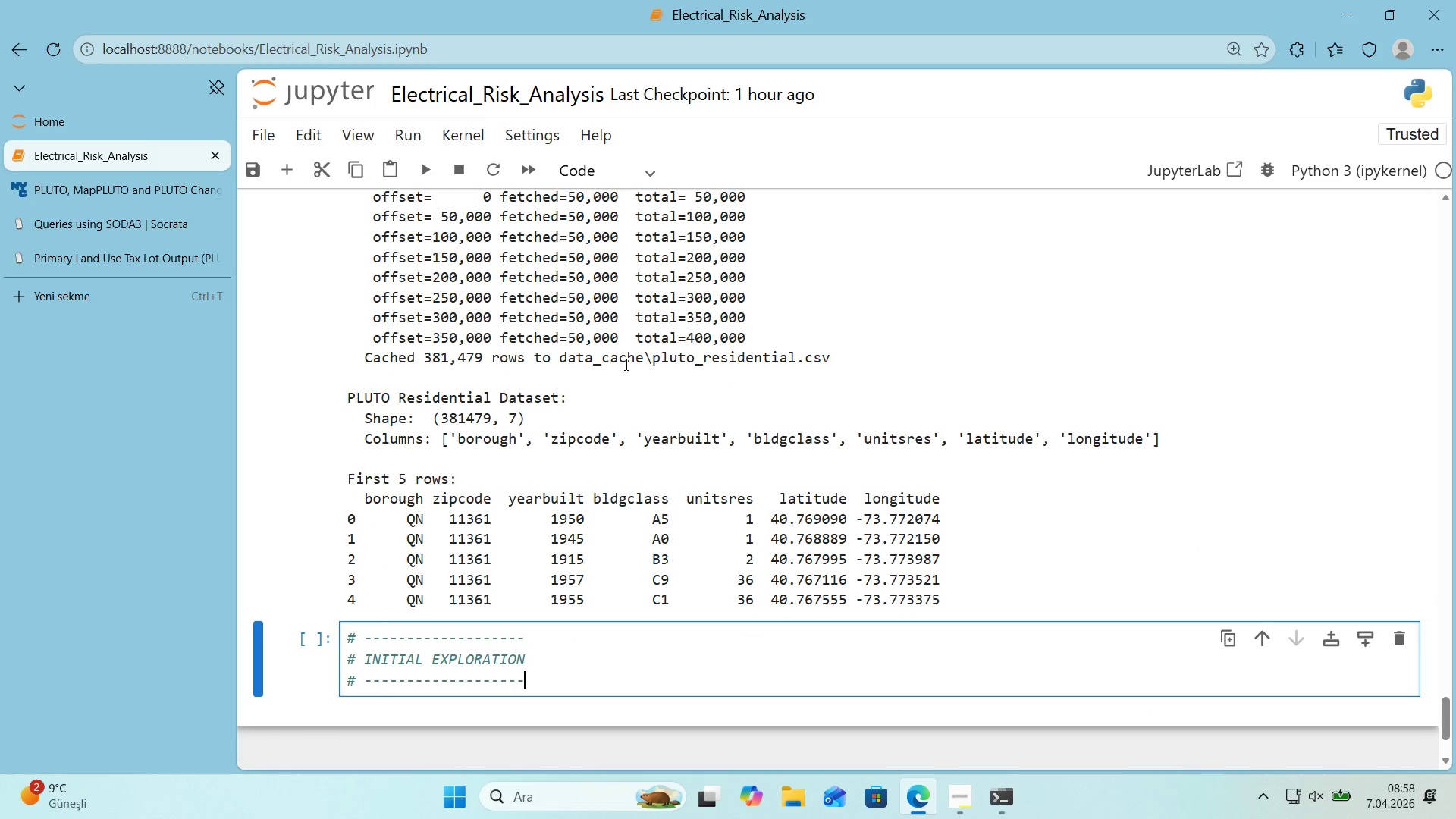 
key(Enter)
 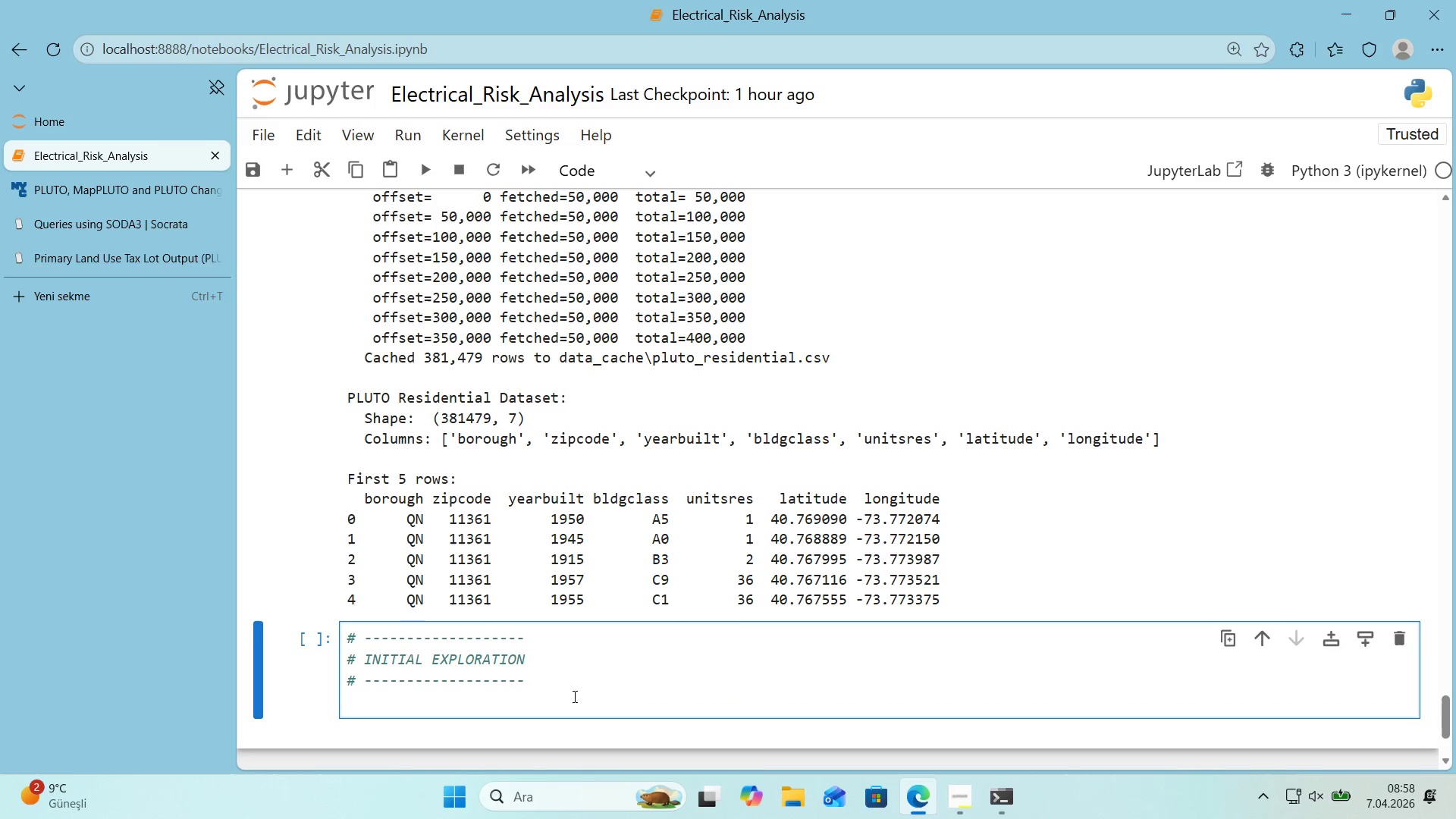 
type(PR'N)
key(Backspace)
key(Backspace)
key(Backspace)
key(Backspace)
type(pr'nt*()
 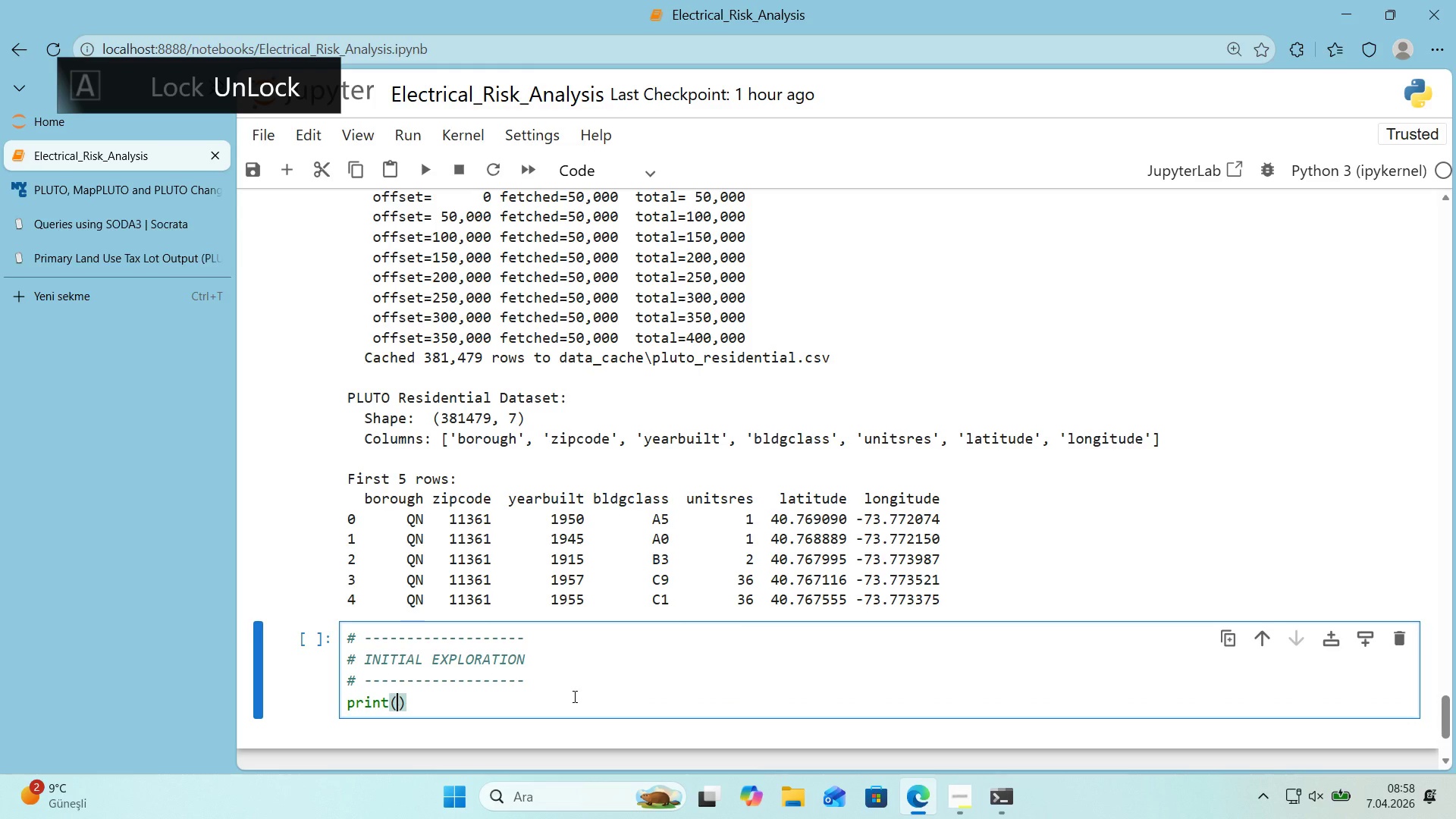 
 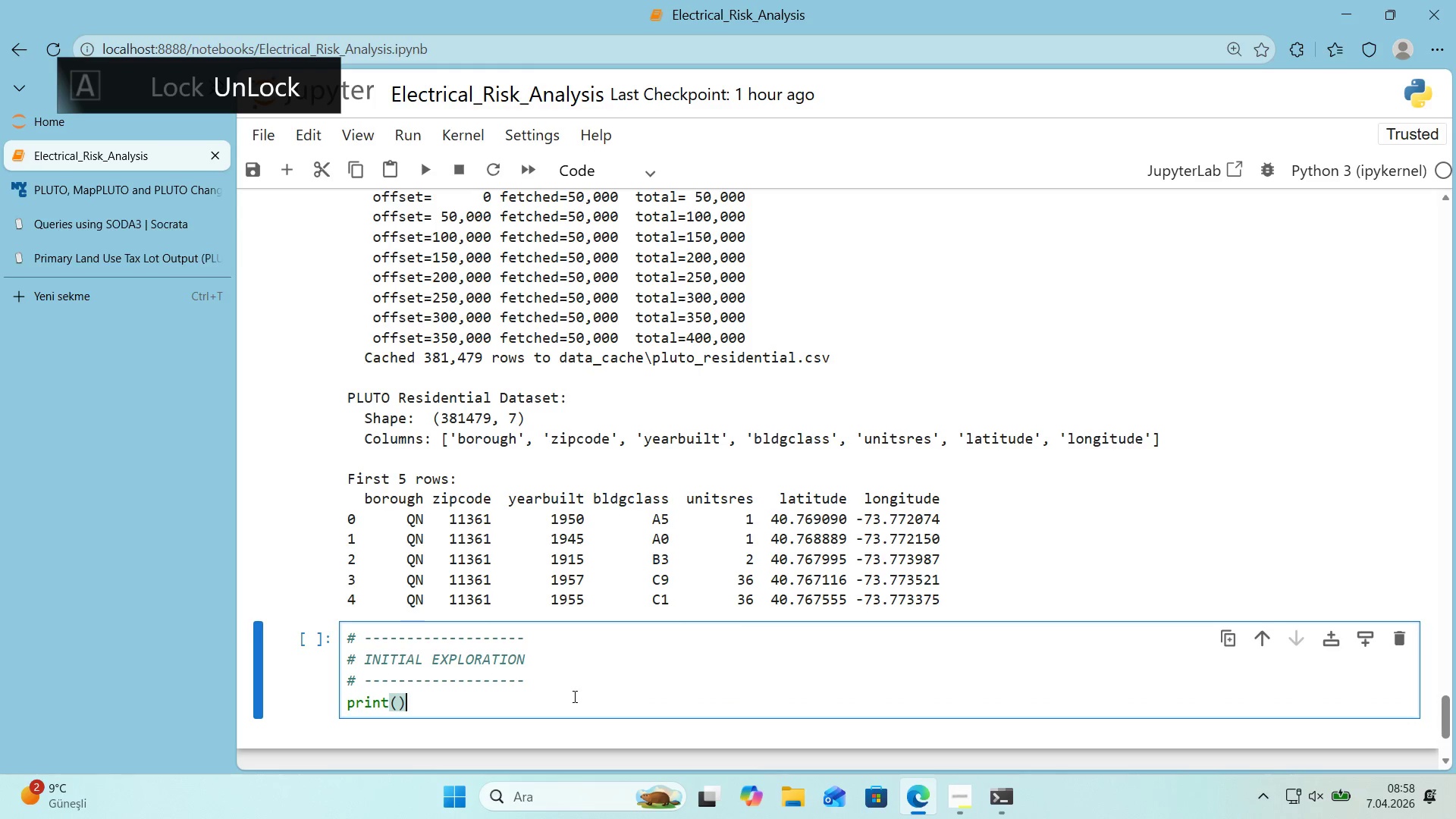 
key(ArrowLeft)
 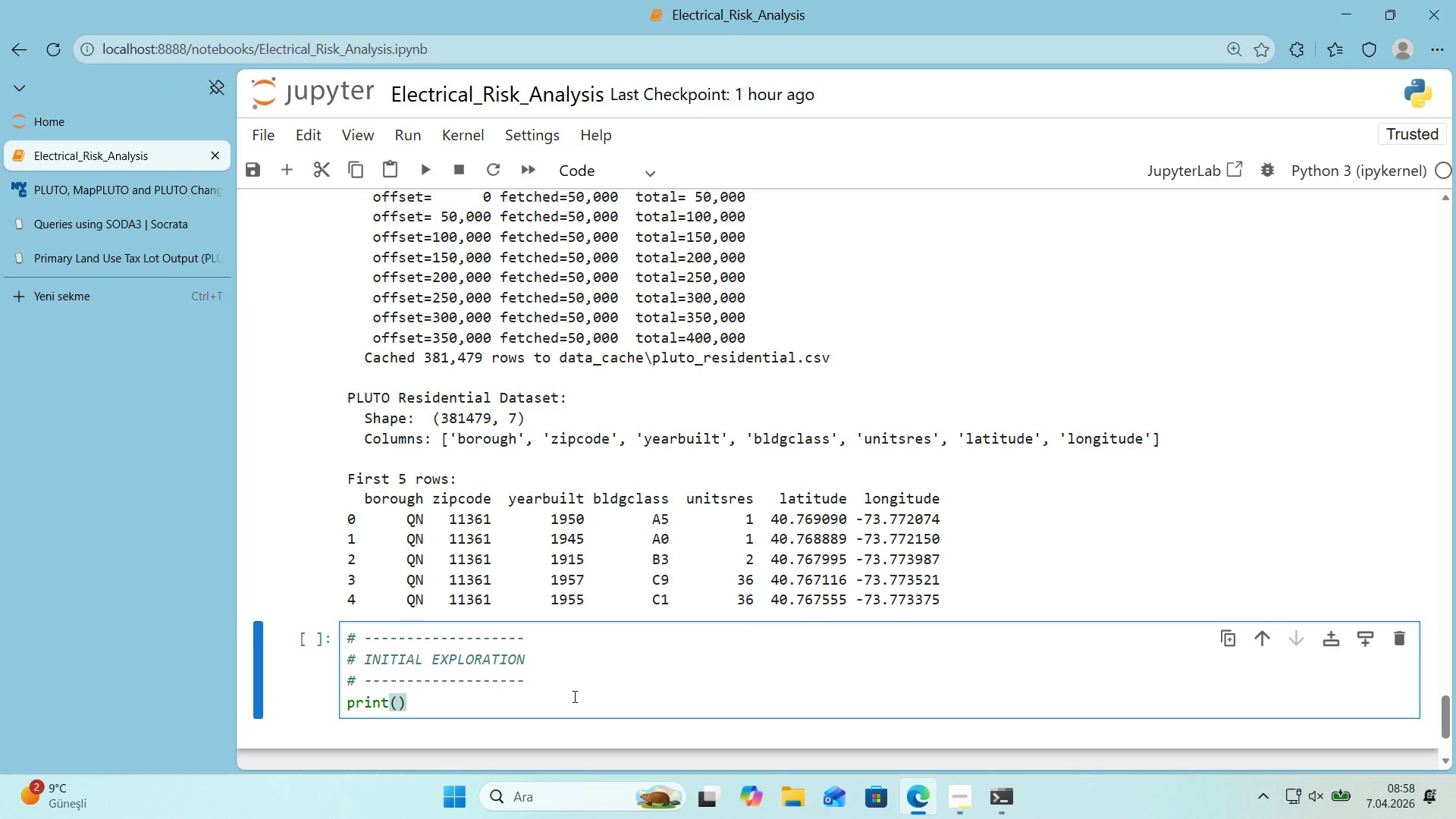 
type(@@)
 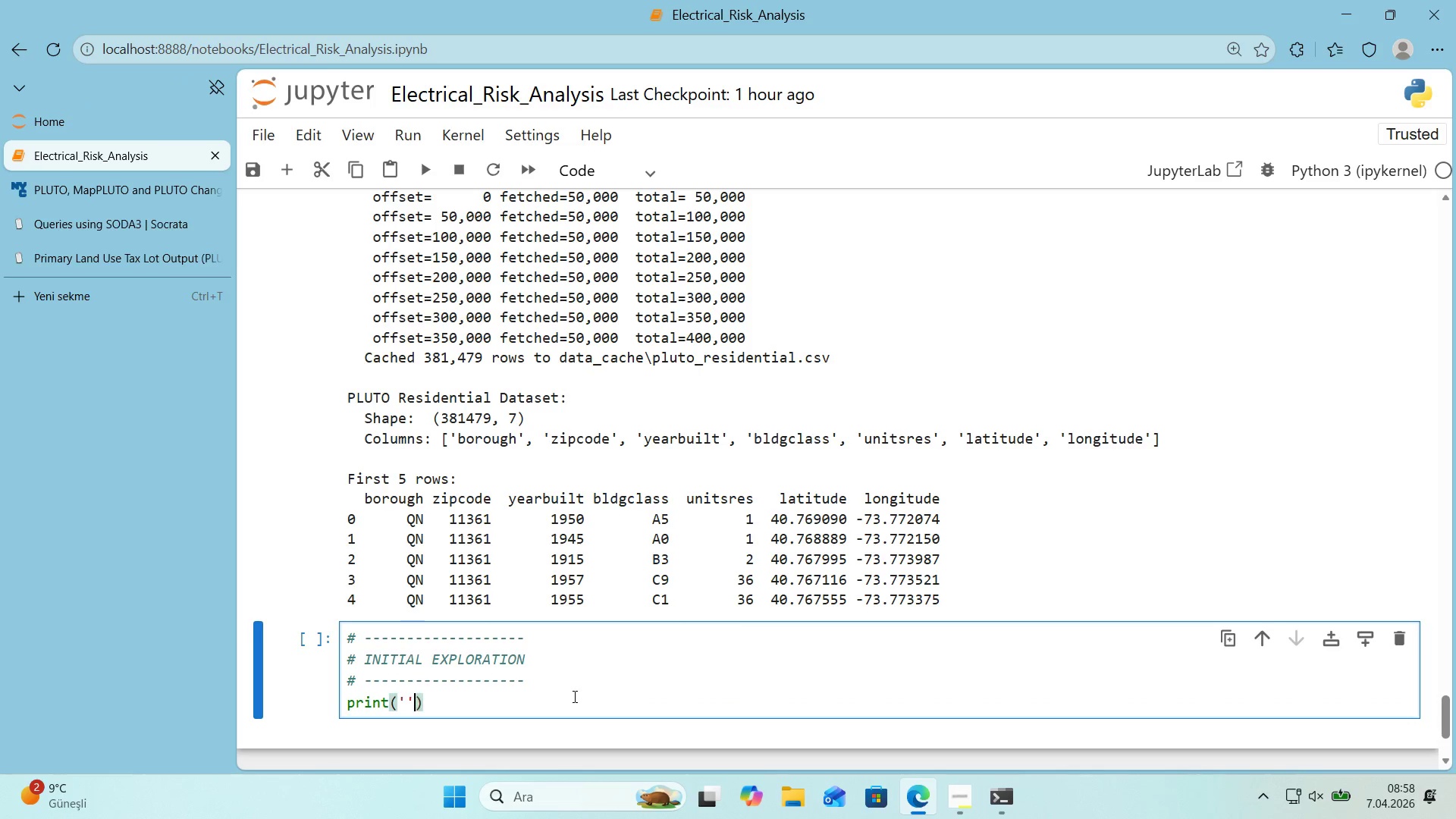 
key(ArrowLeft)
 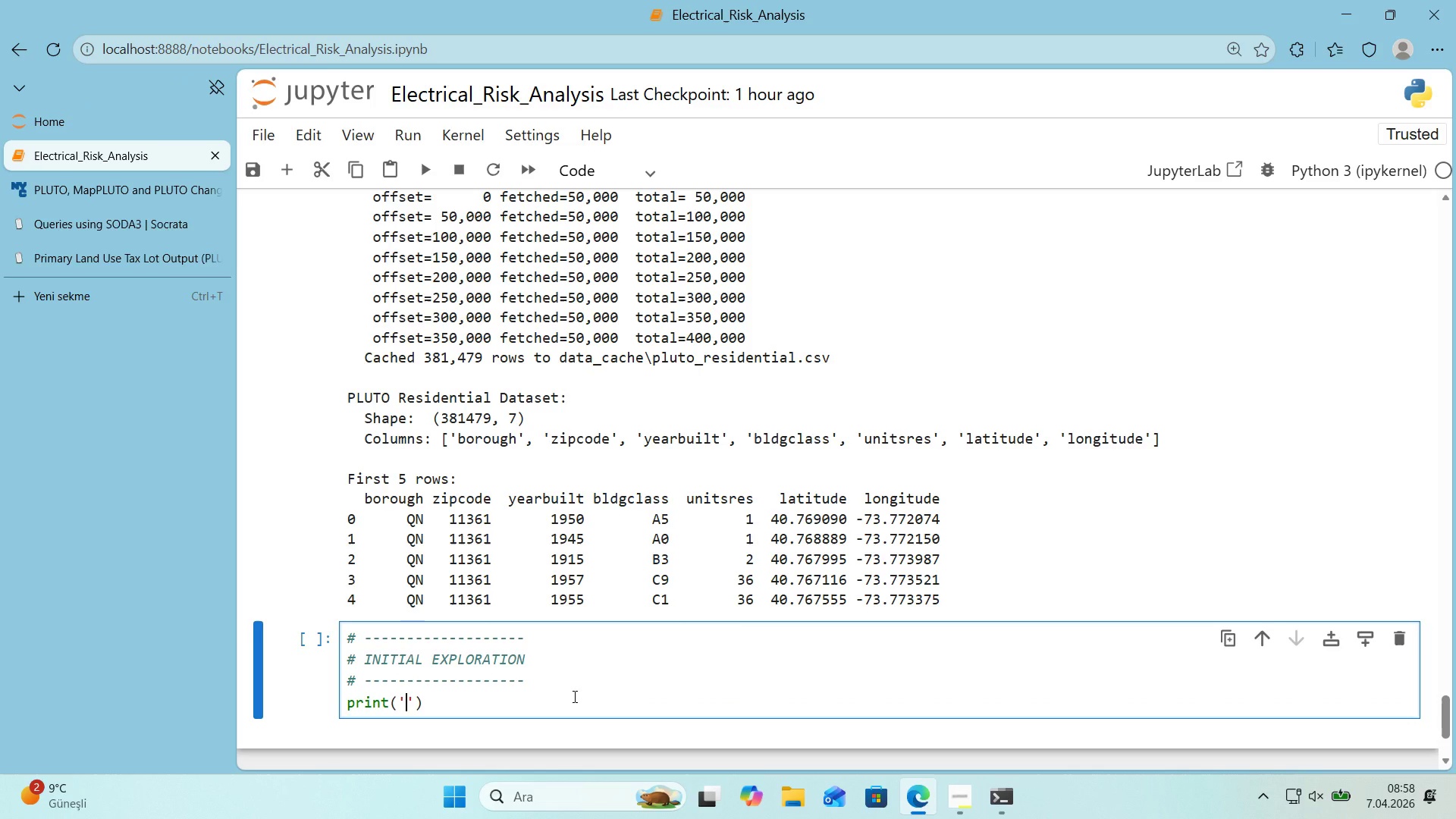 
key(Shift+0)
 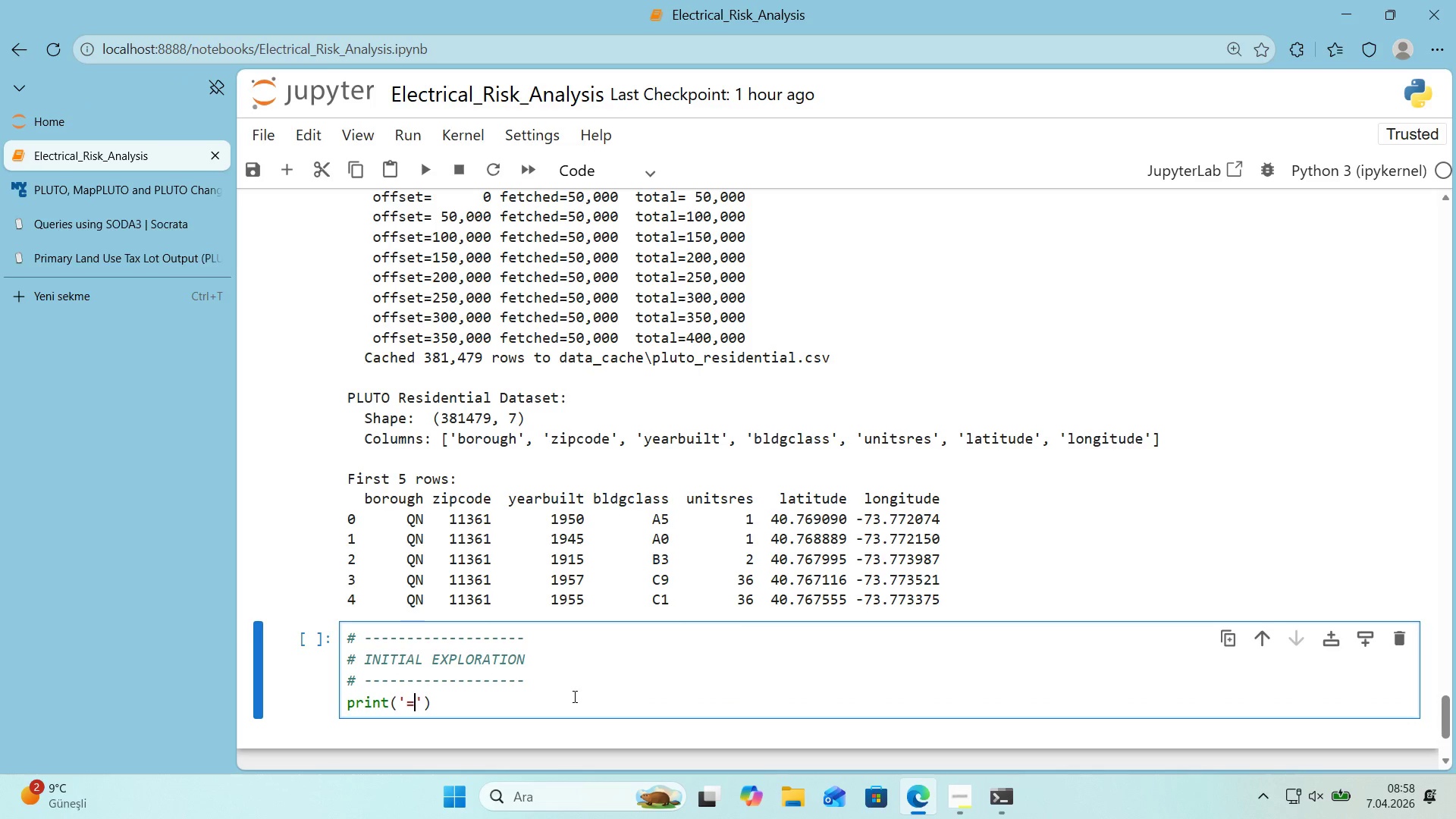 
key(ArrowRight)
 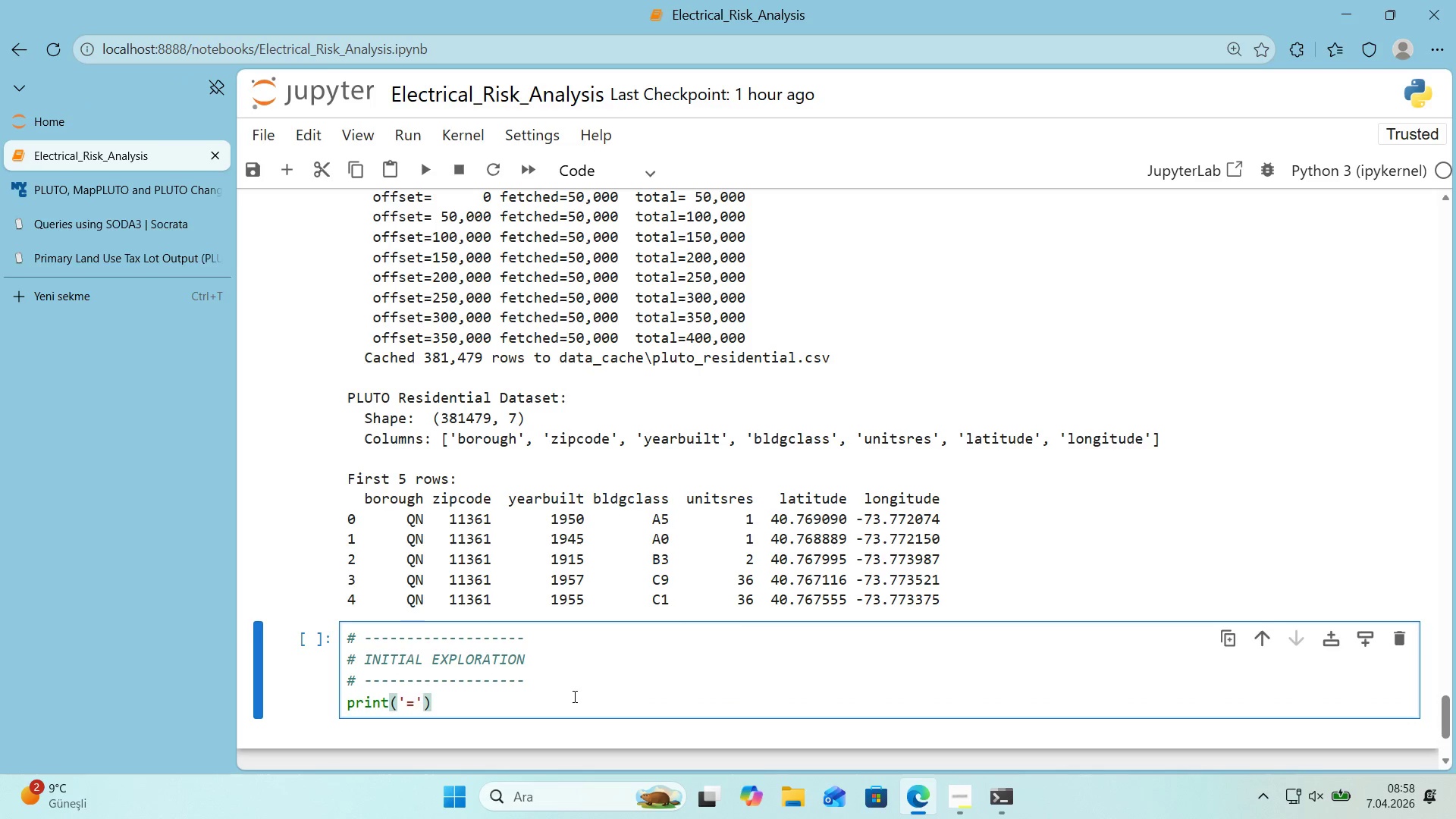 
key(NumpadMultiply)
 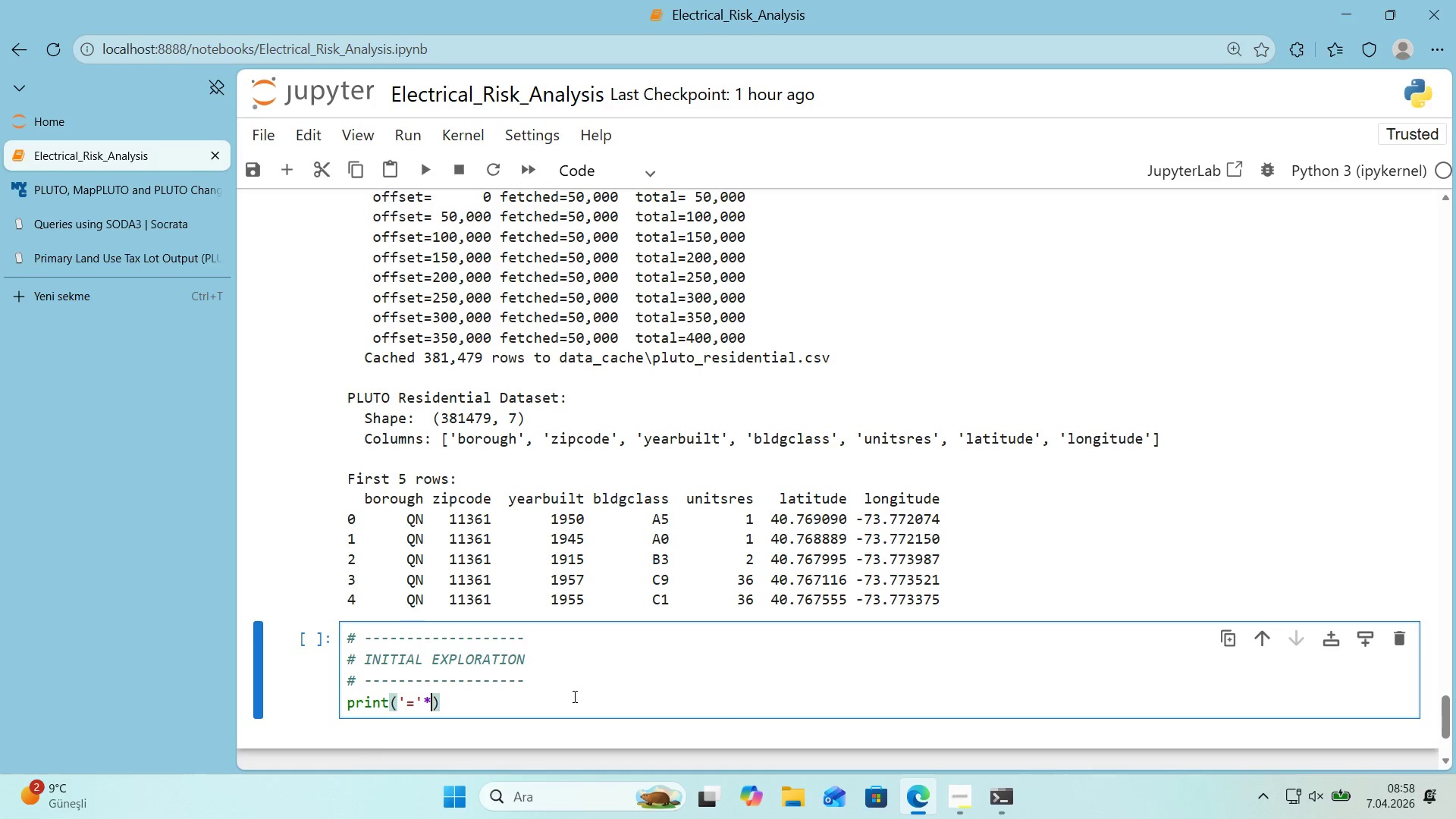 
key(Numpad5)
 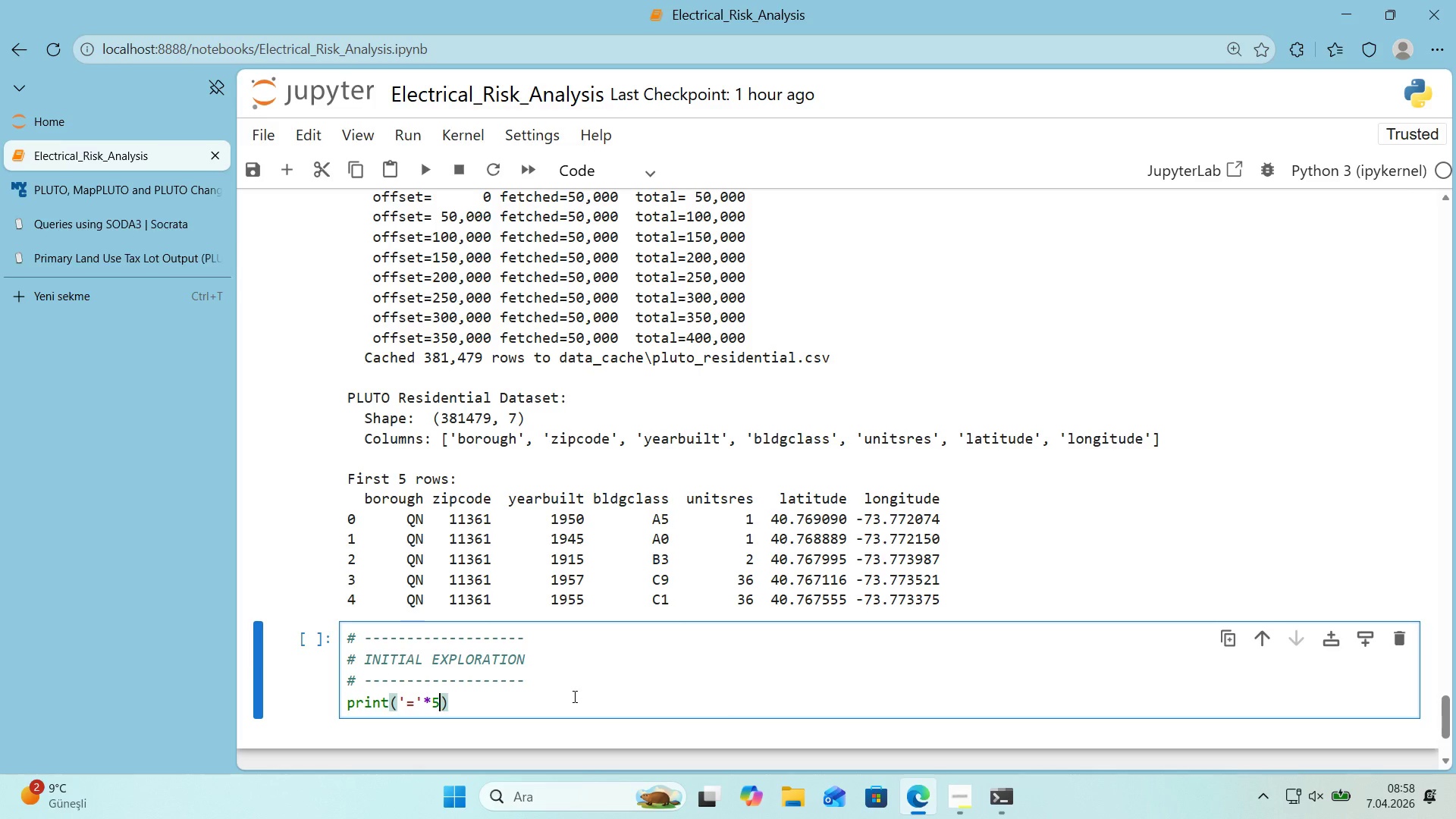 
key(Numpad5)
 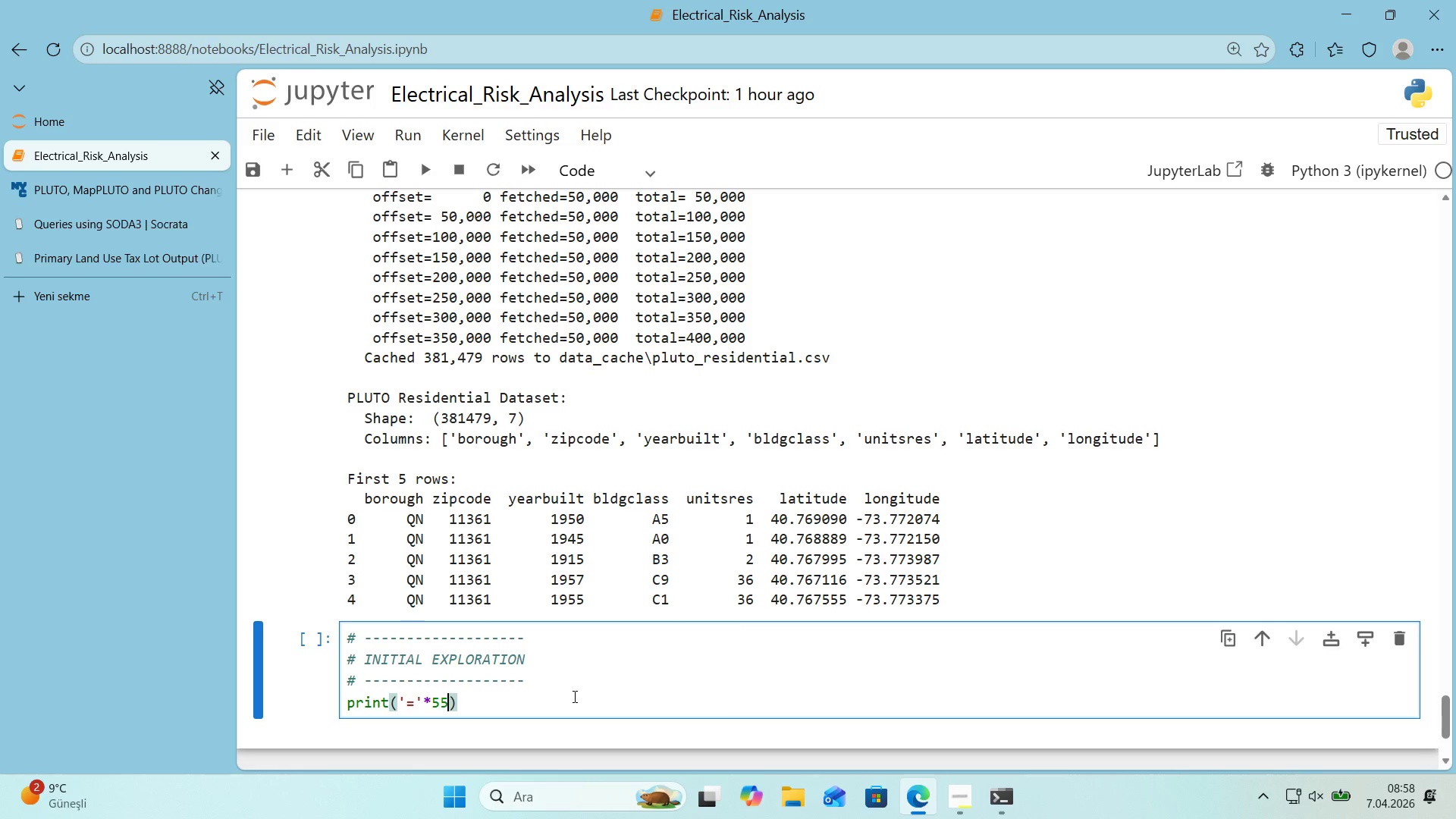 
key(ArrowRight)
 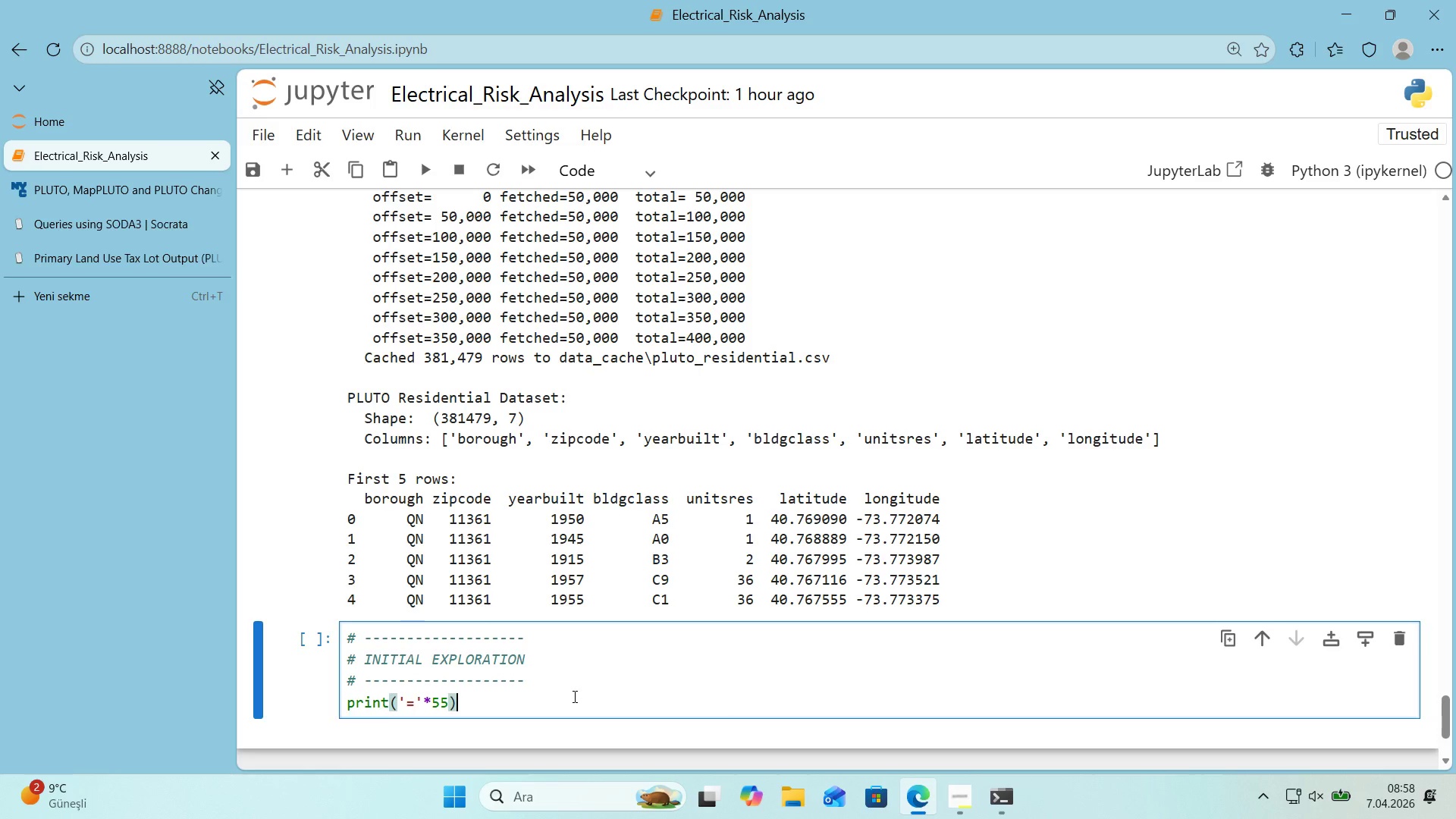 
key(Enter)
 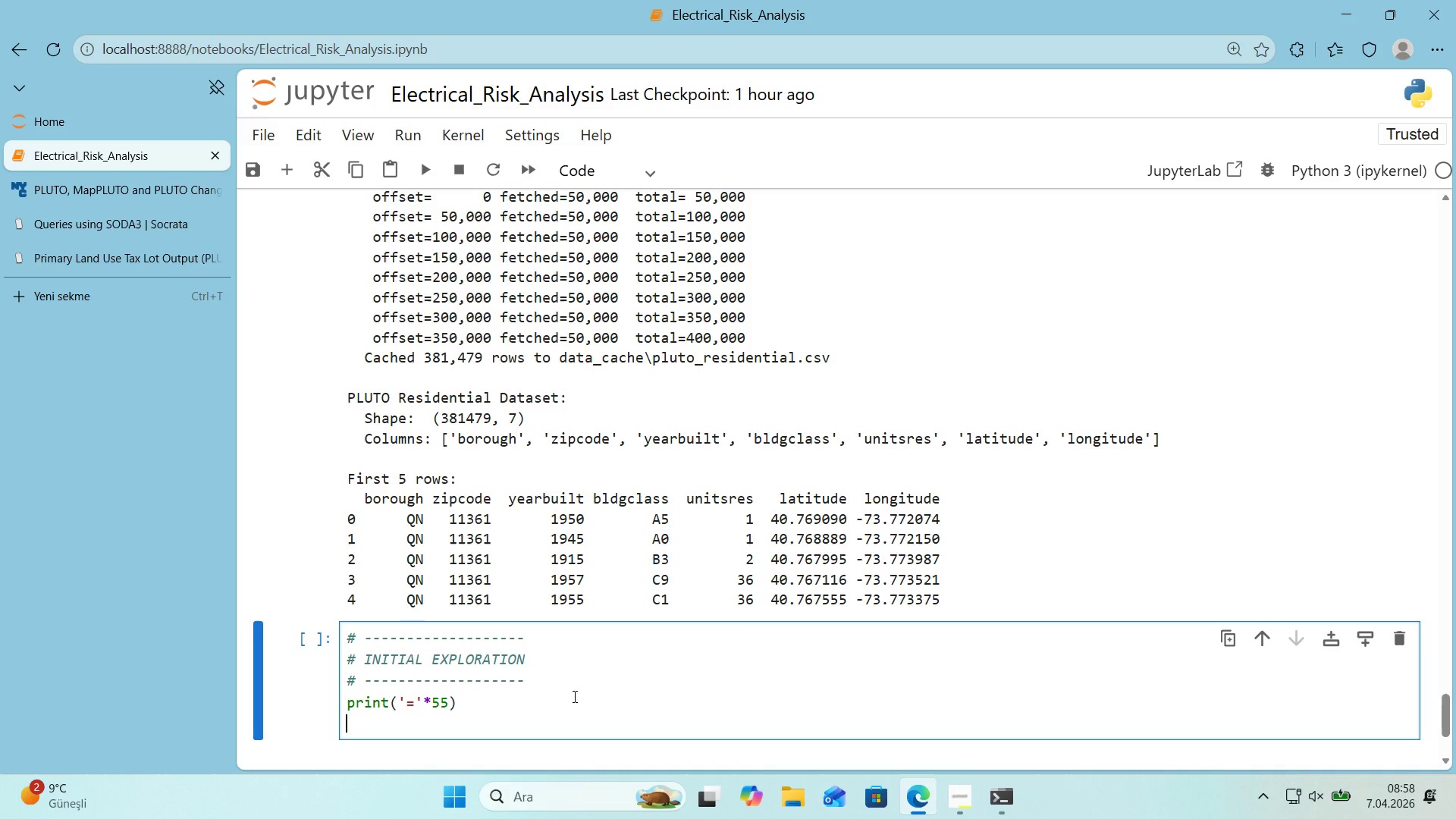 
wait(9.97)
 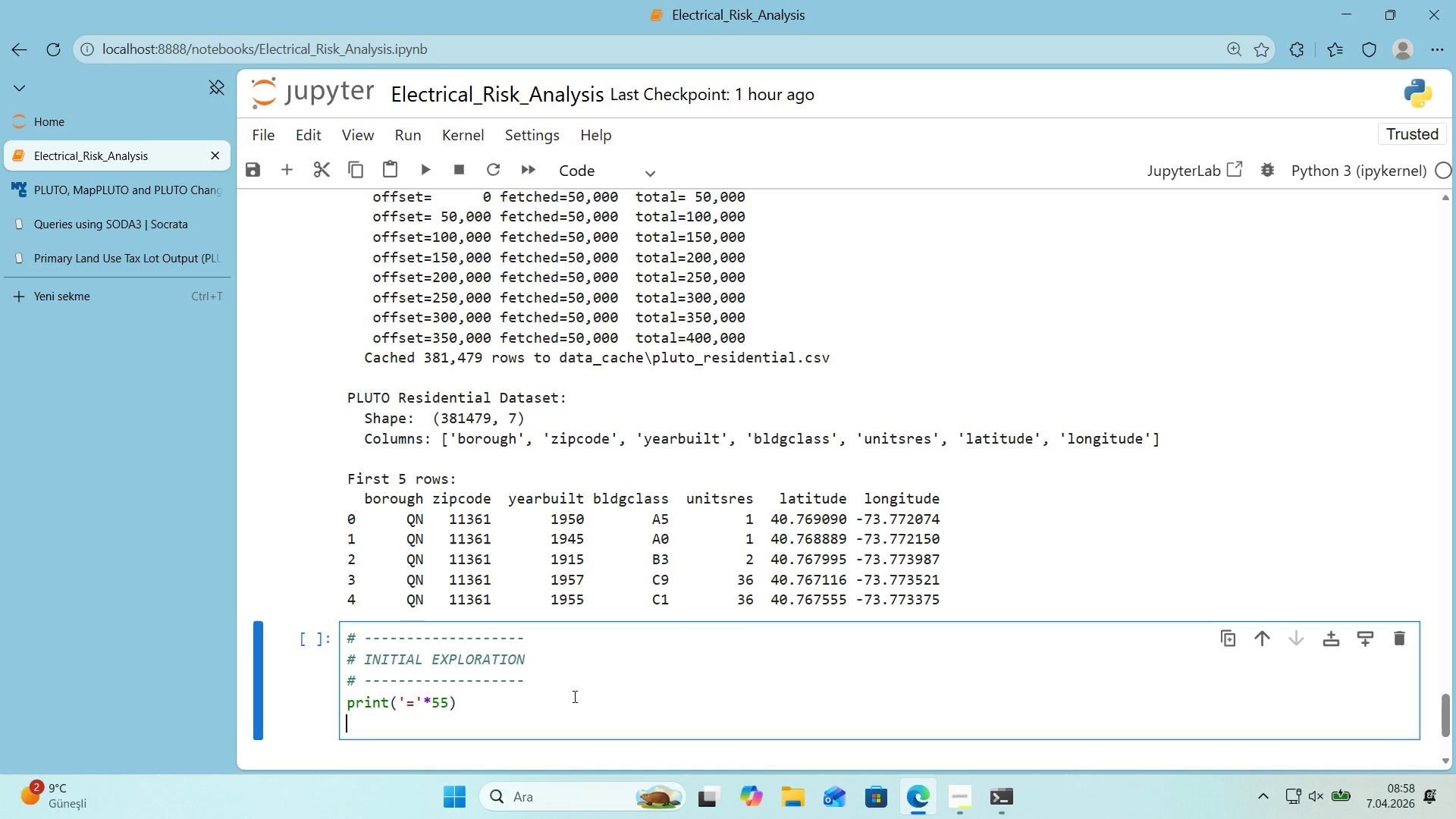 
type(pr'nt)
 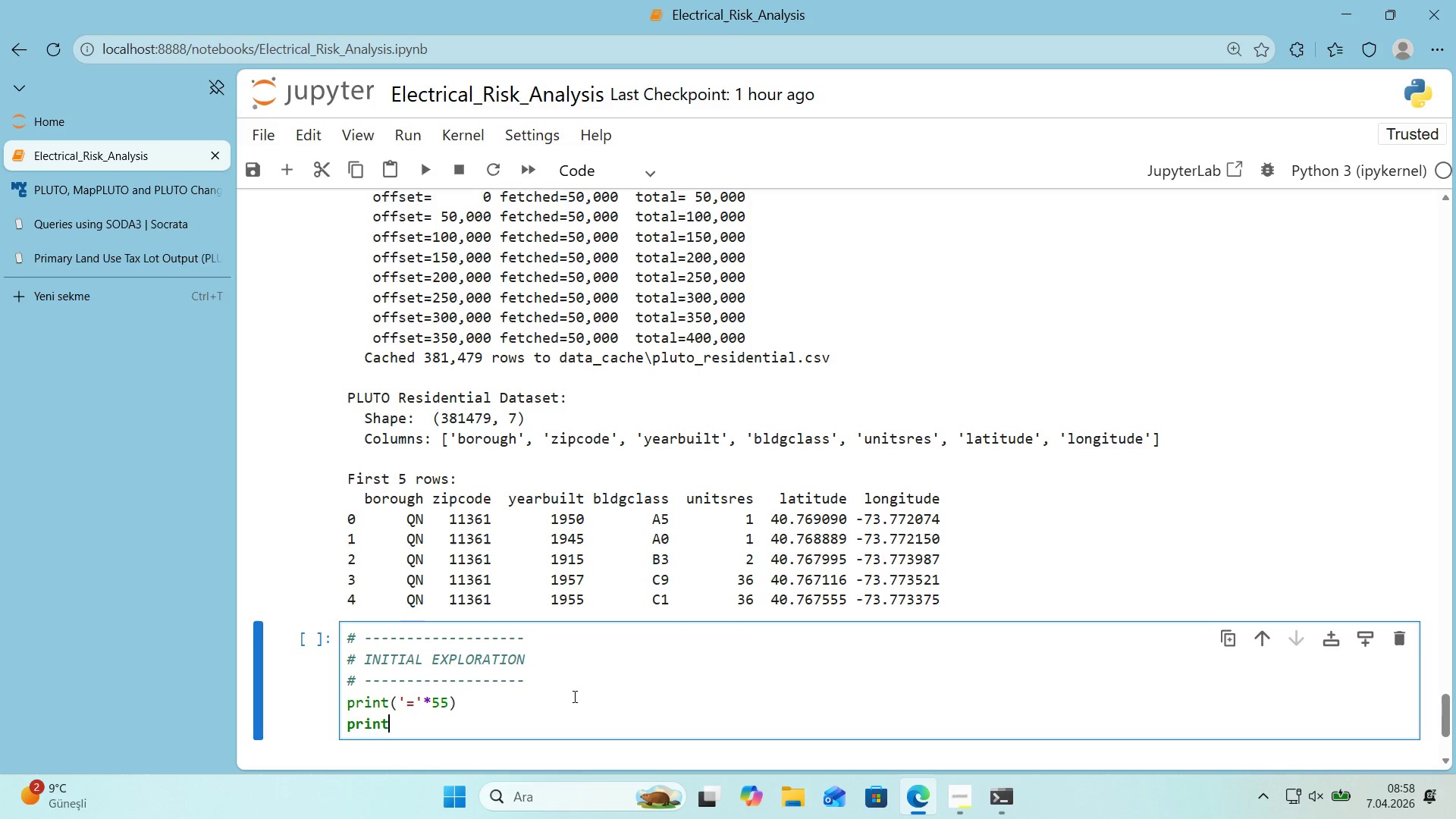 
type(*()
 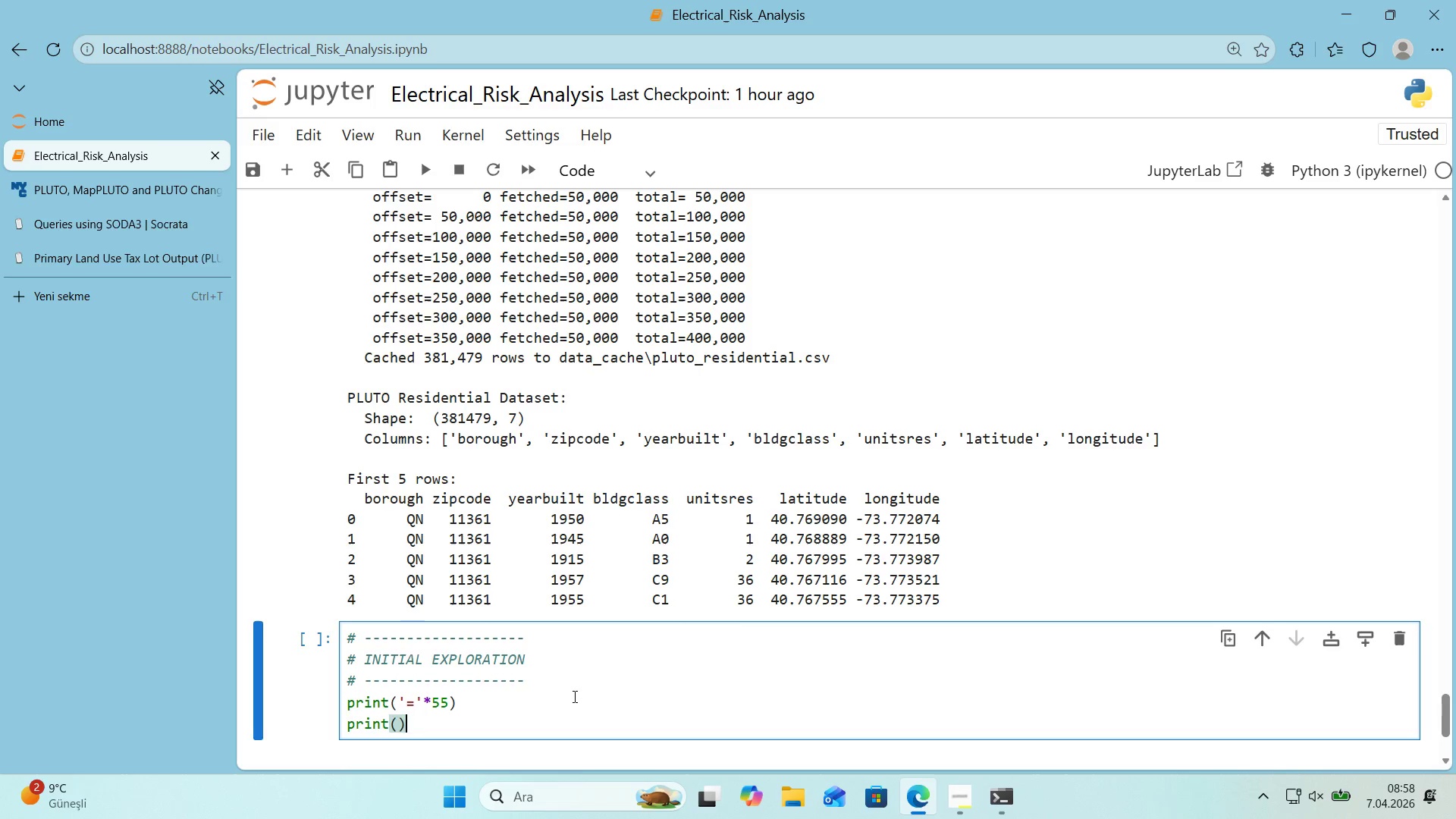 
key(ArrowLeft)
 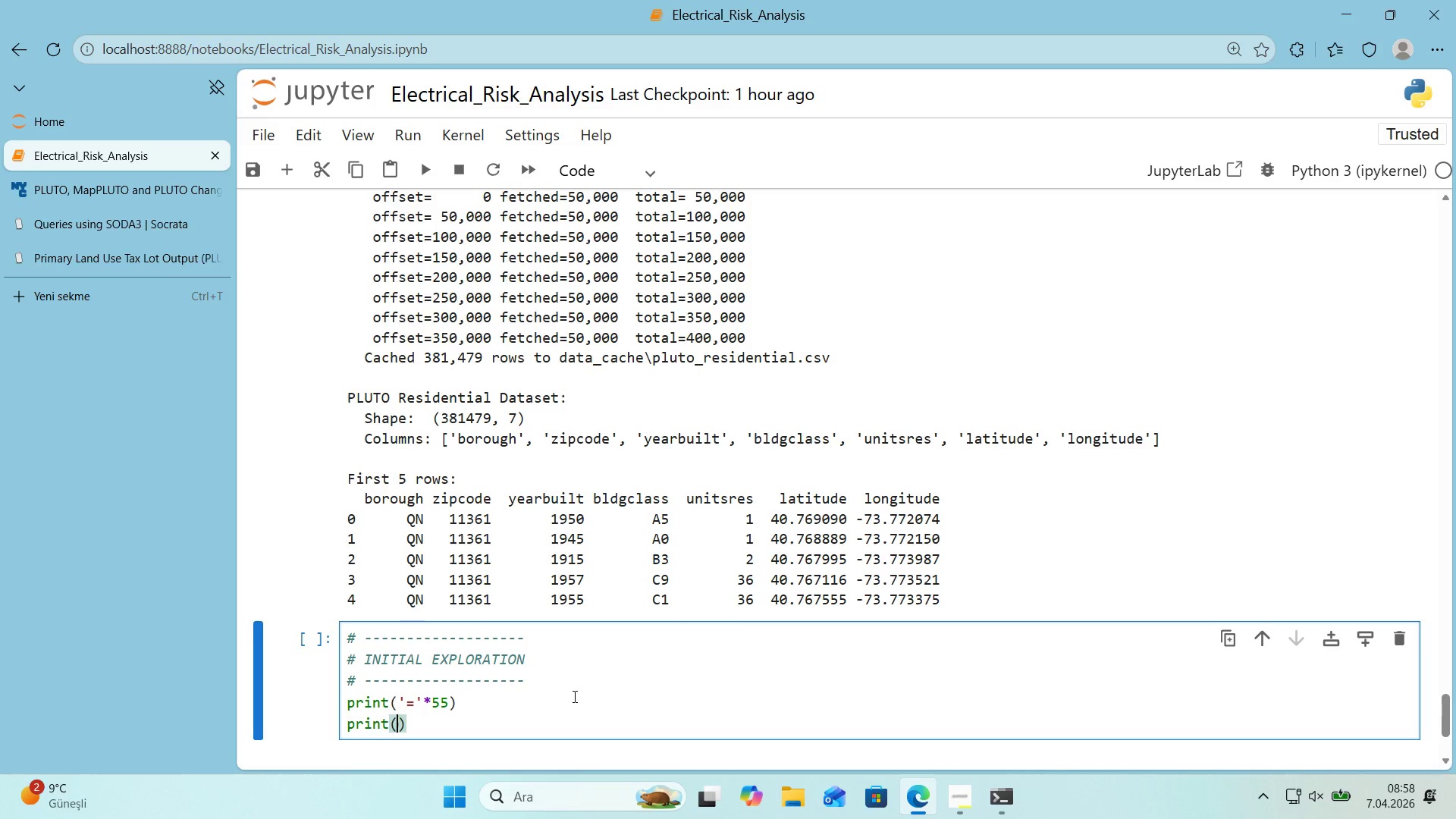 
type(@@)
 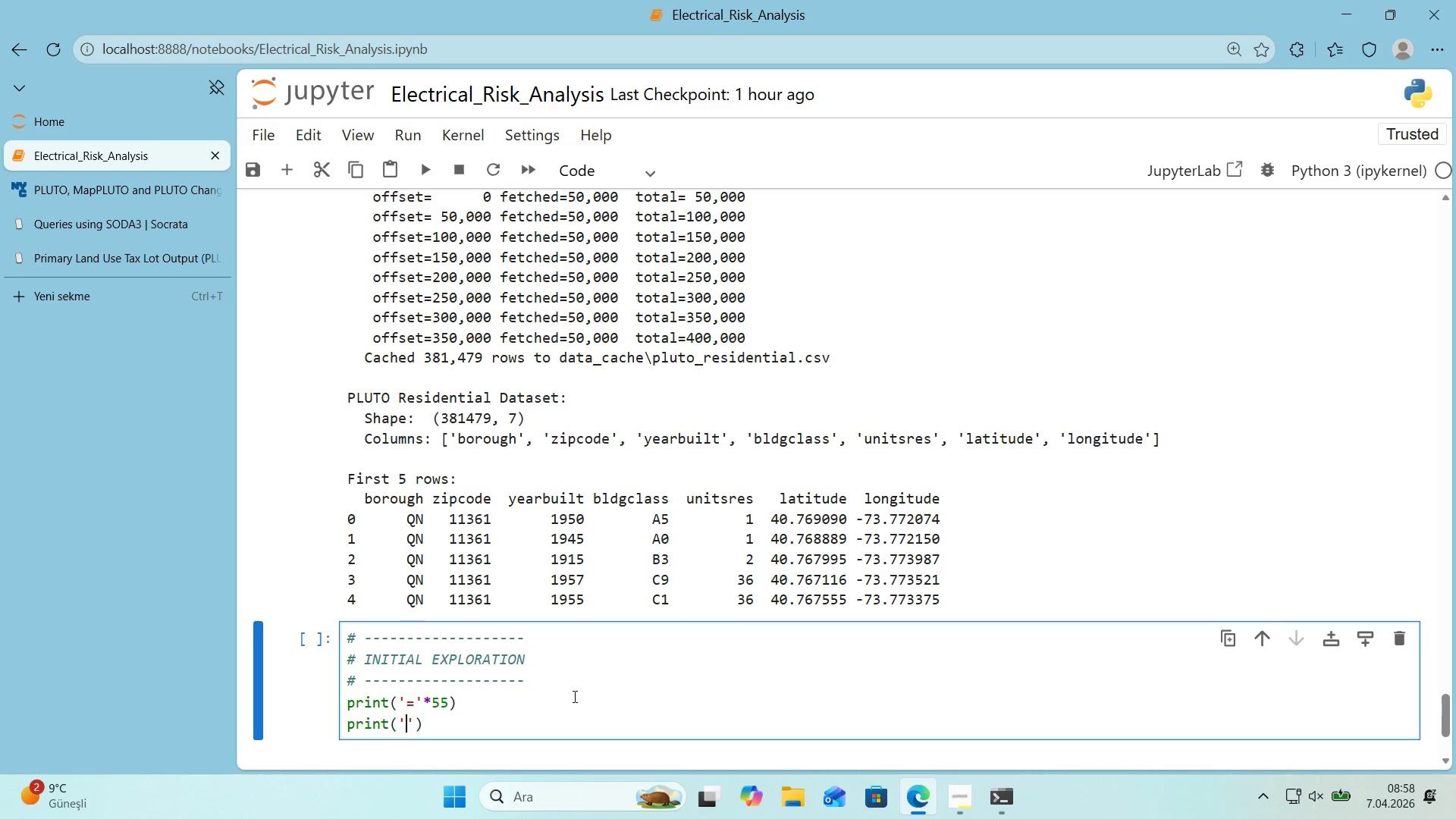 
key(ArrowLeft)
 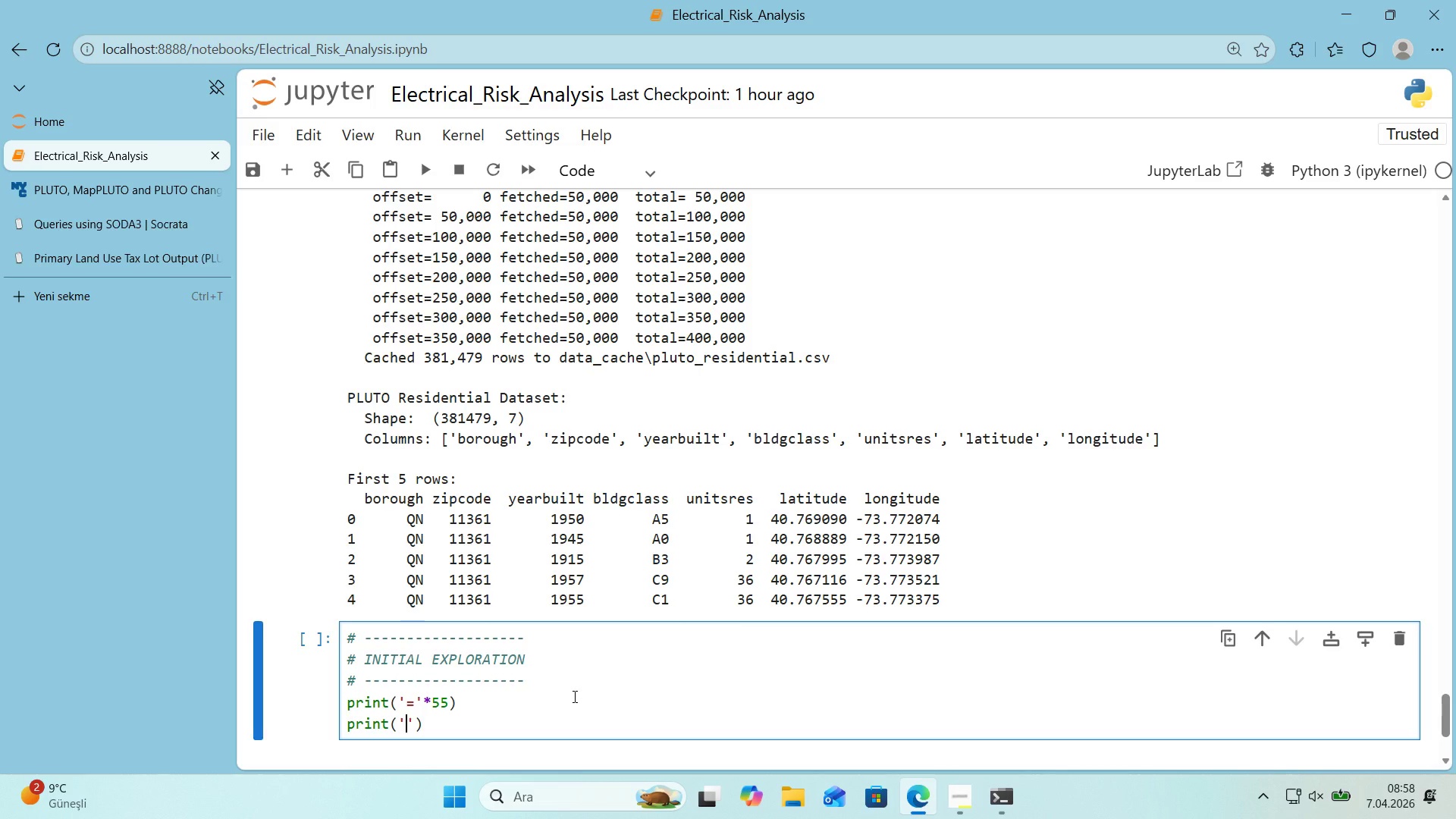 
type(PLUTO)
 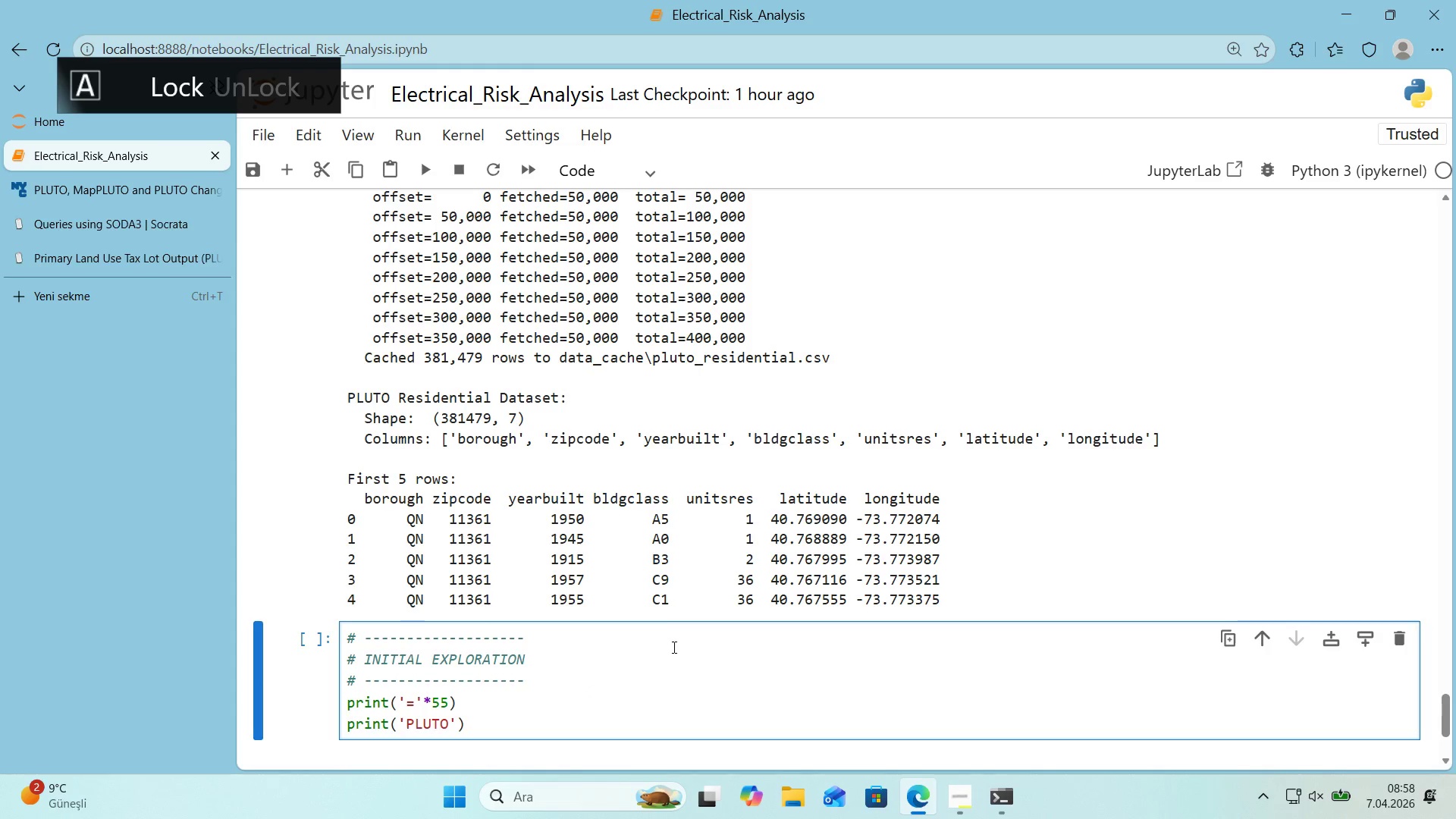 
type( RESIDENTIAL - DATA QUALITY OVERVIEw)
 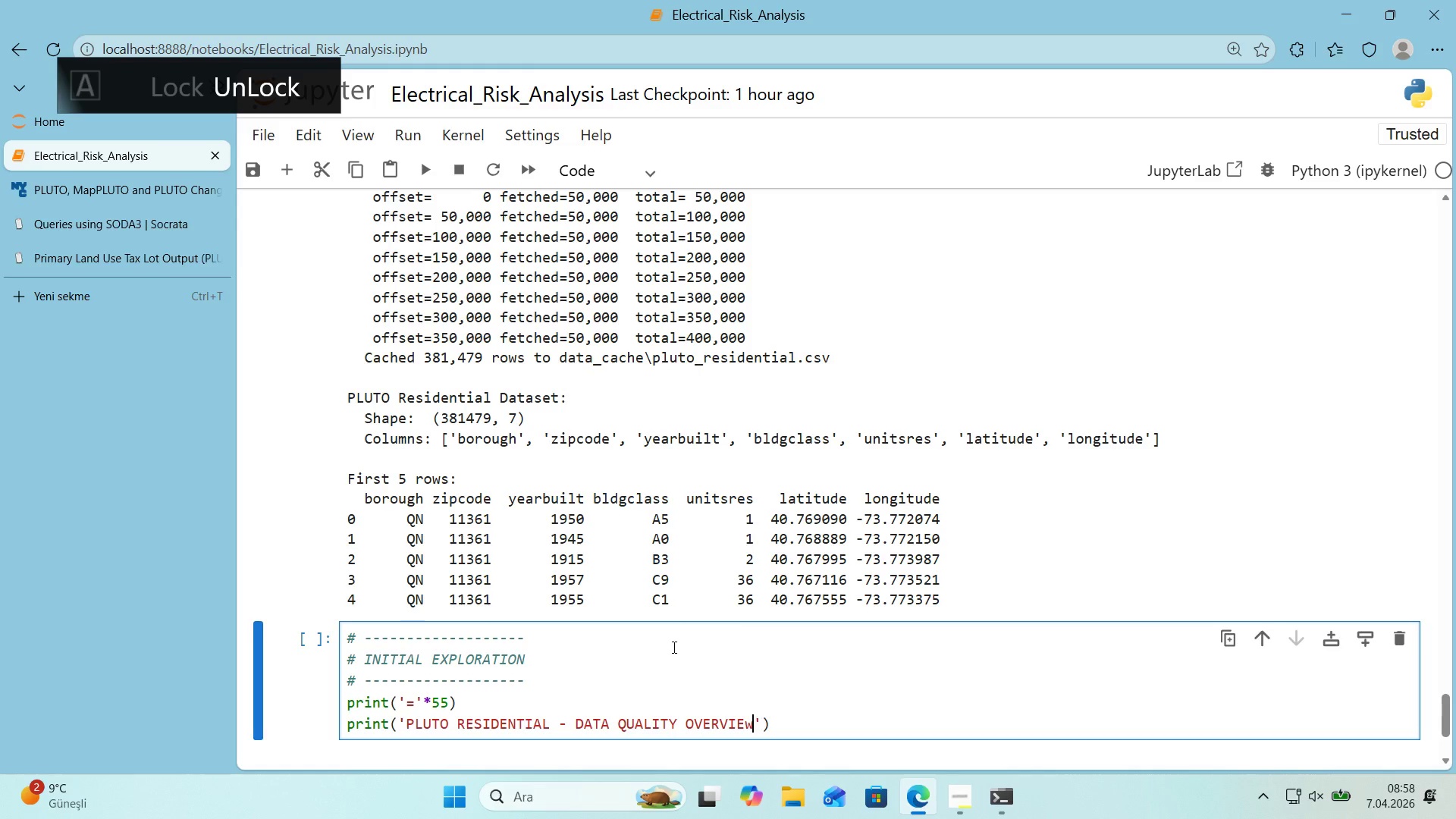 
key(ArrowRight)
 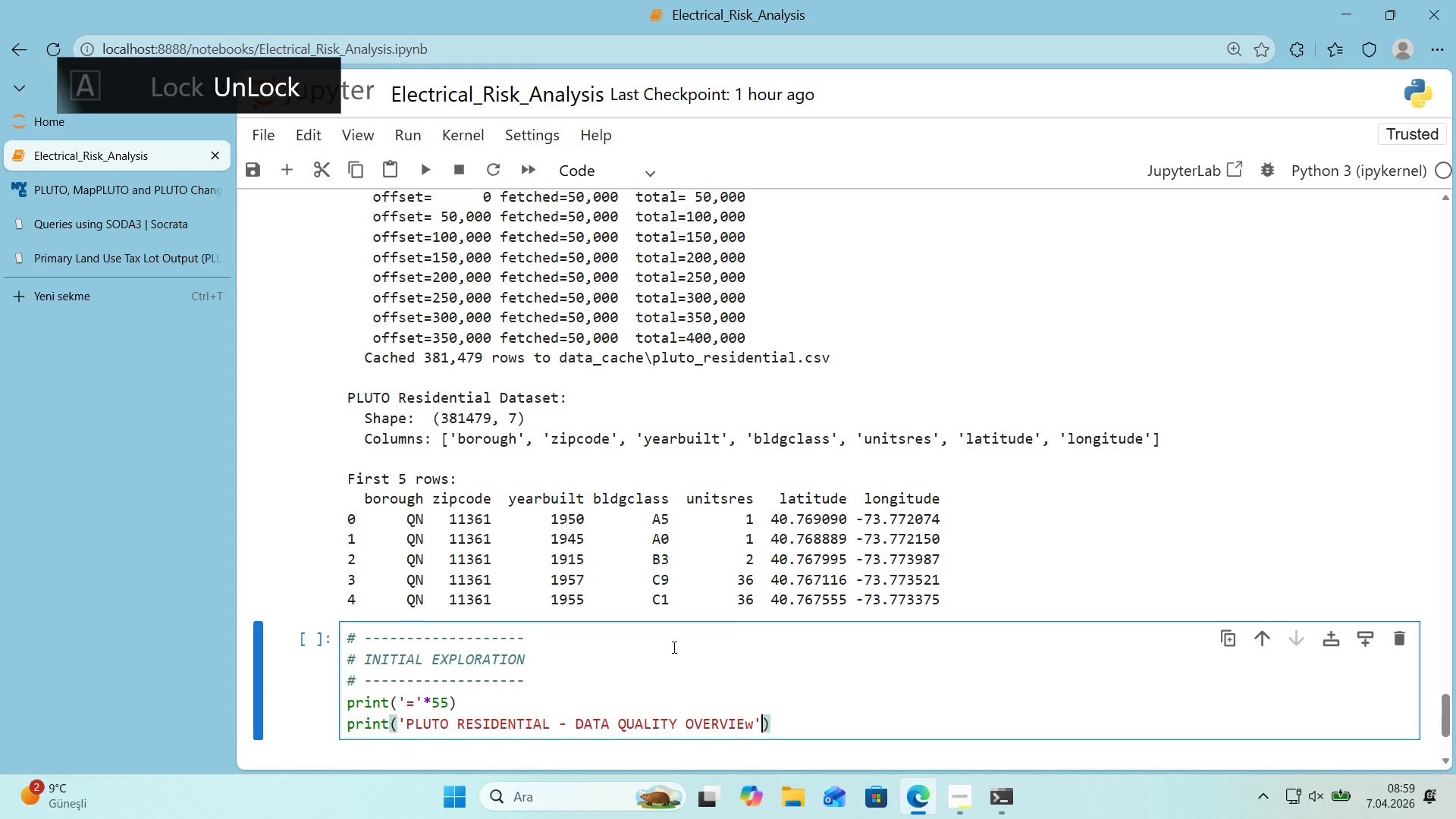 
key(CapsLock)
 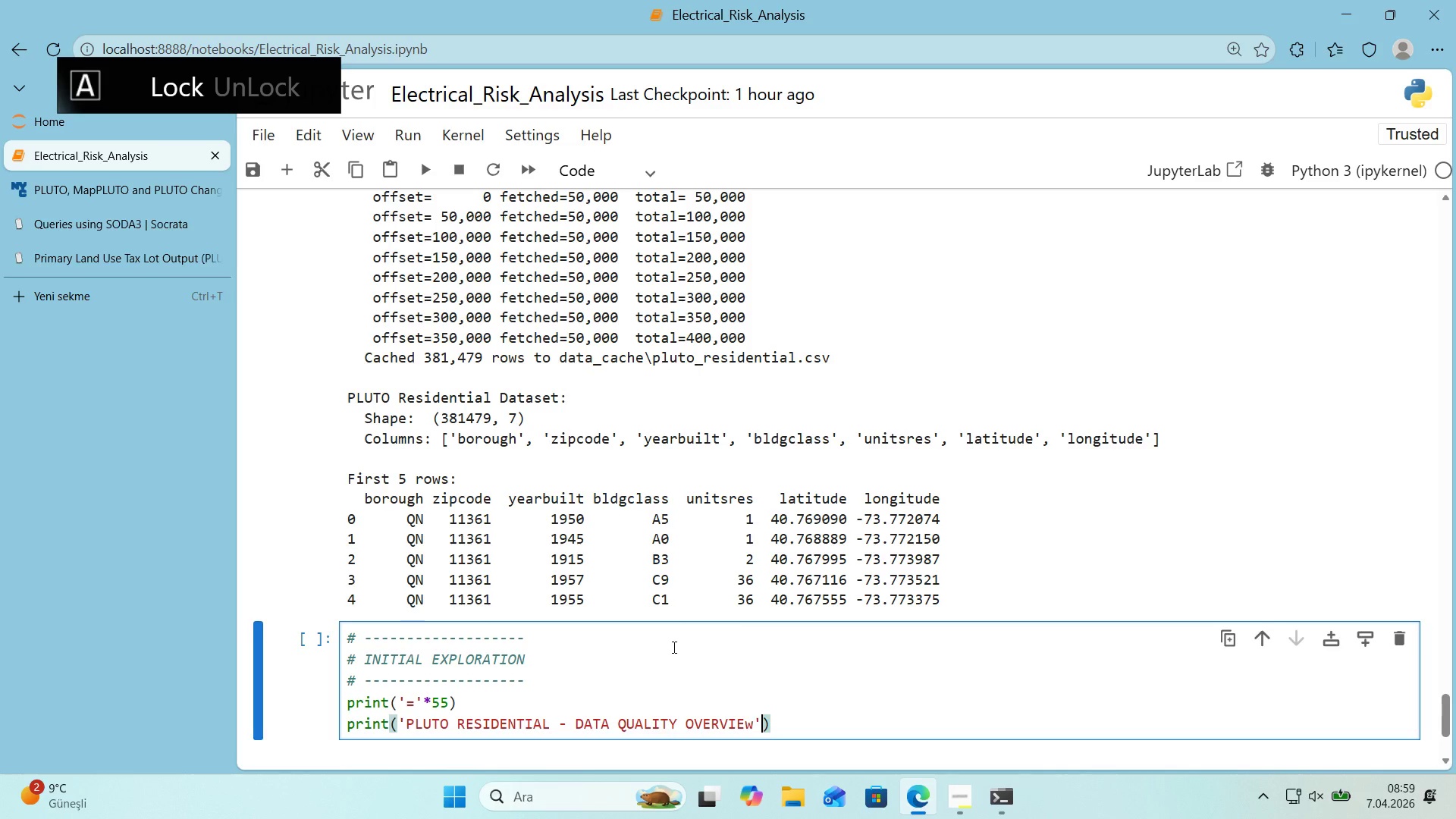 
key(ArrowLeft)
 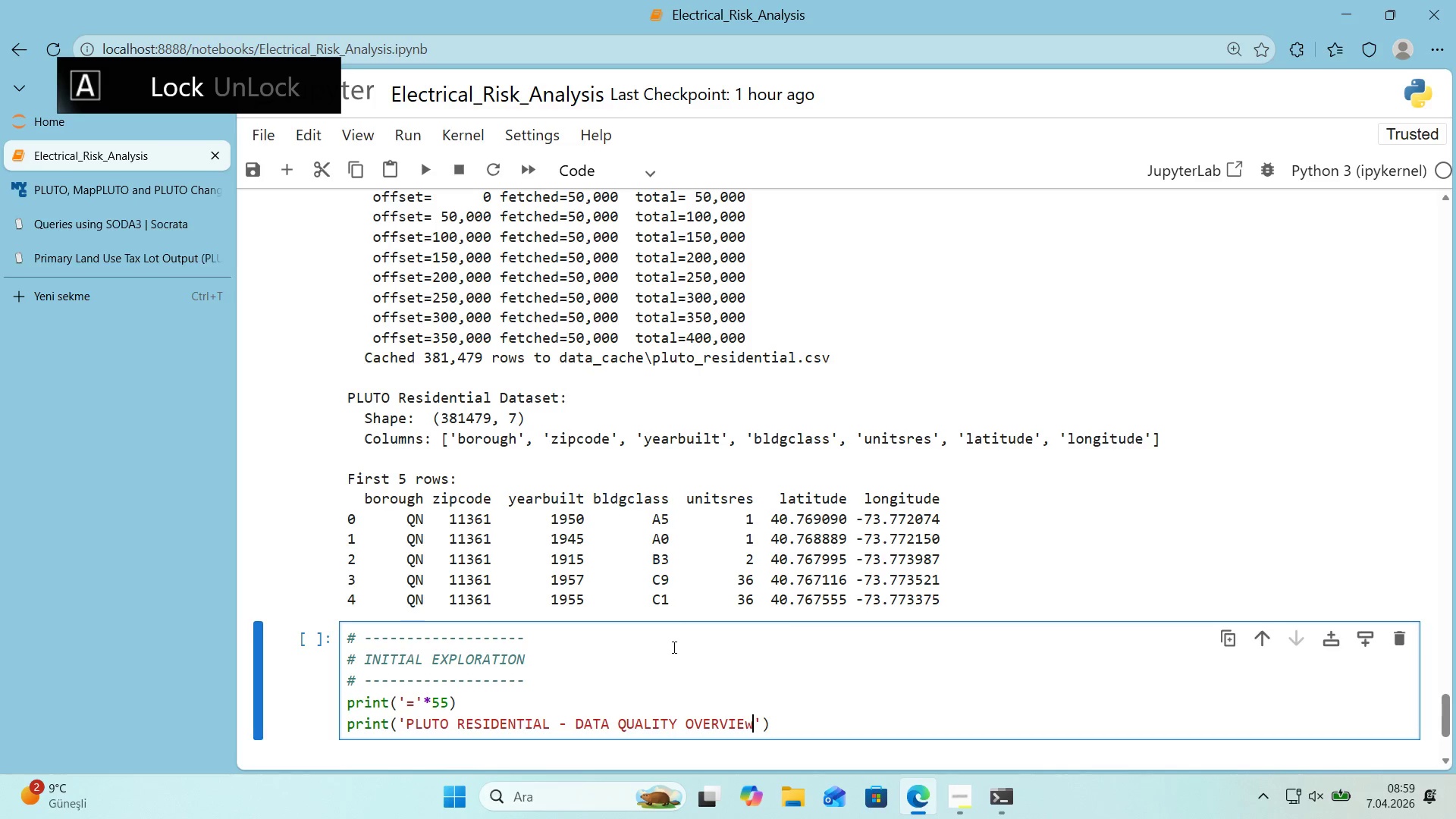 
key(Backspace)
 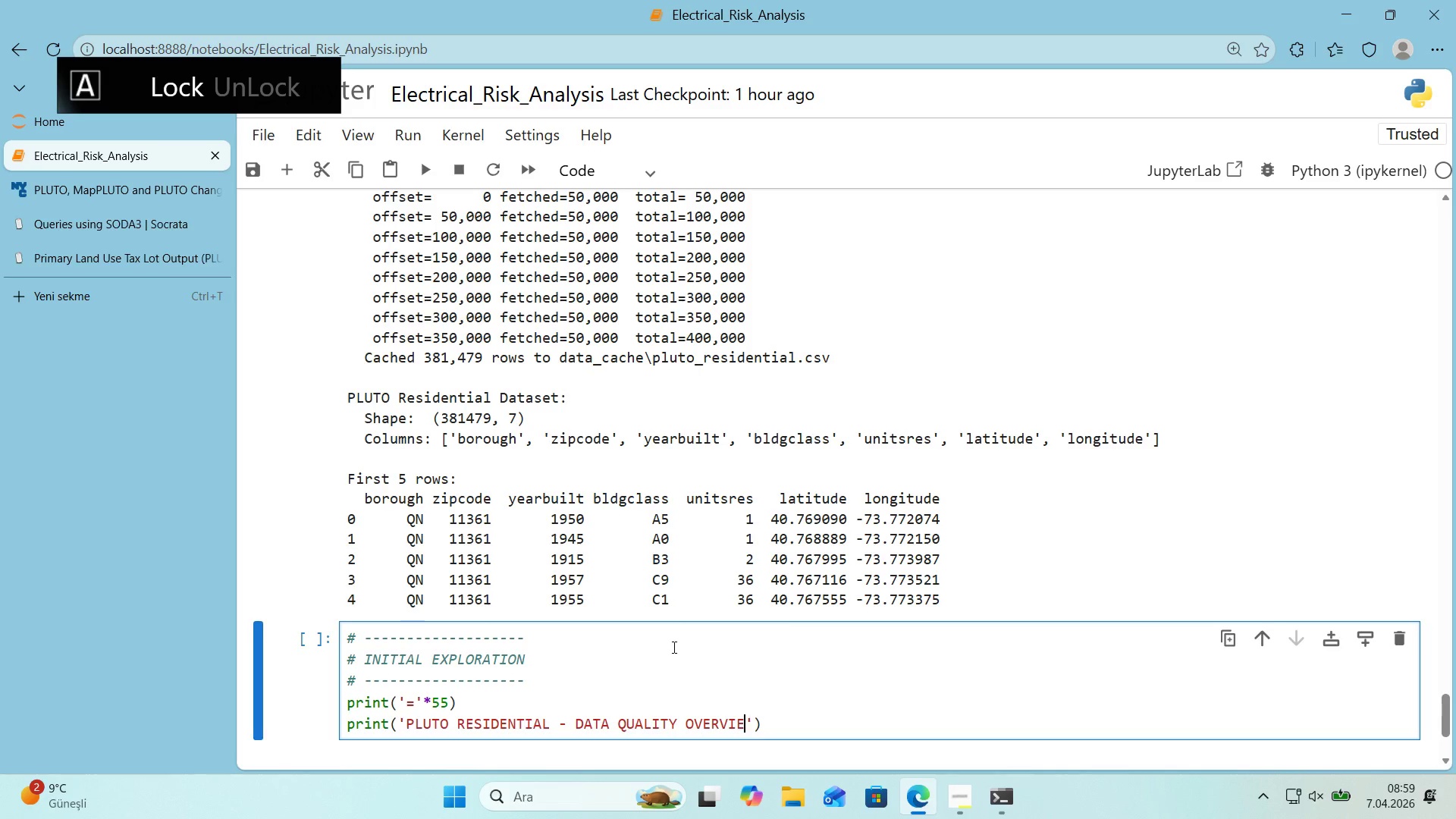 
key(W)
 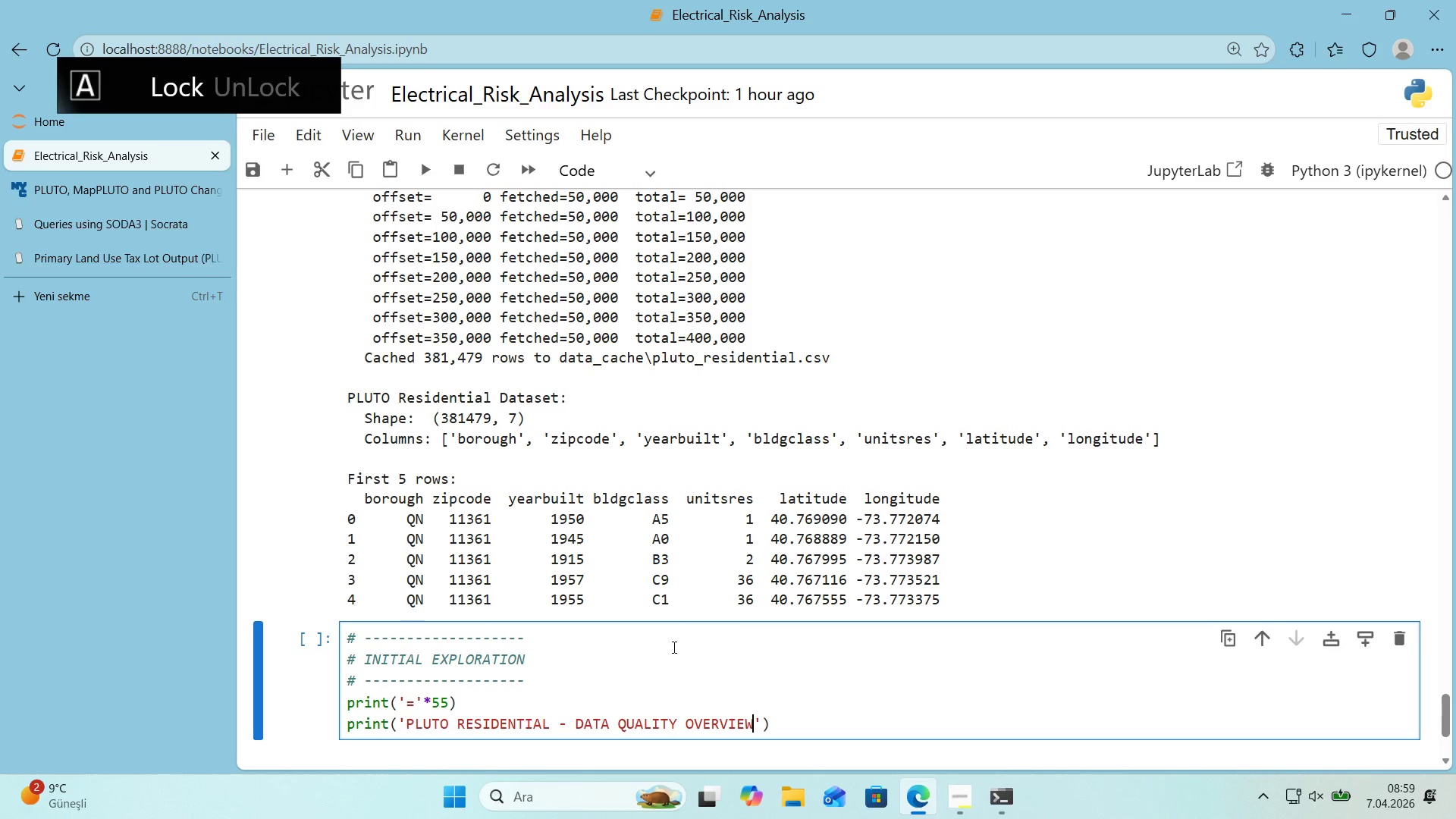 
key(CapsLock)
 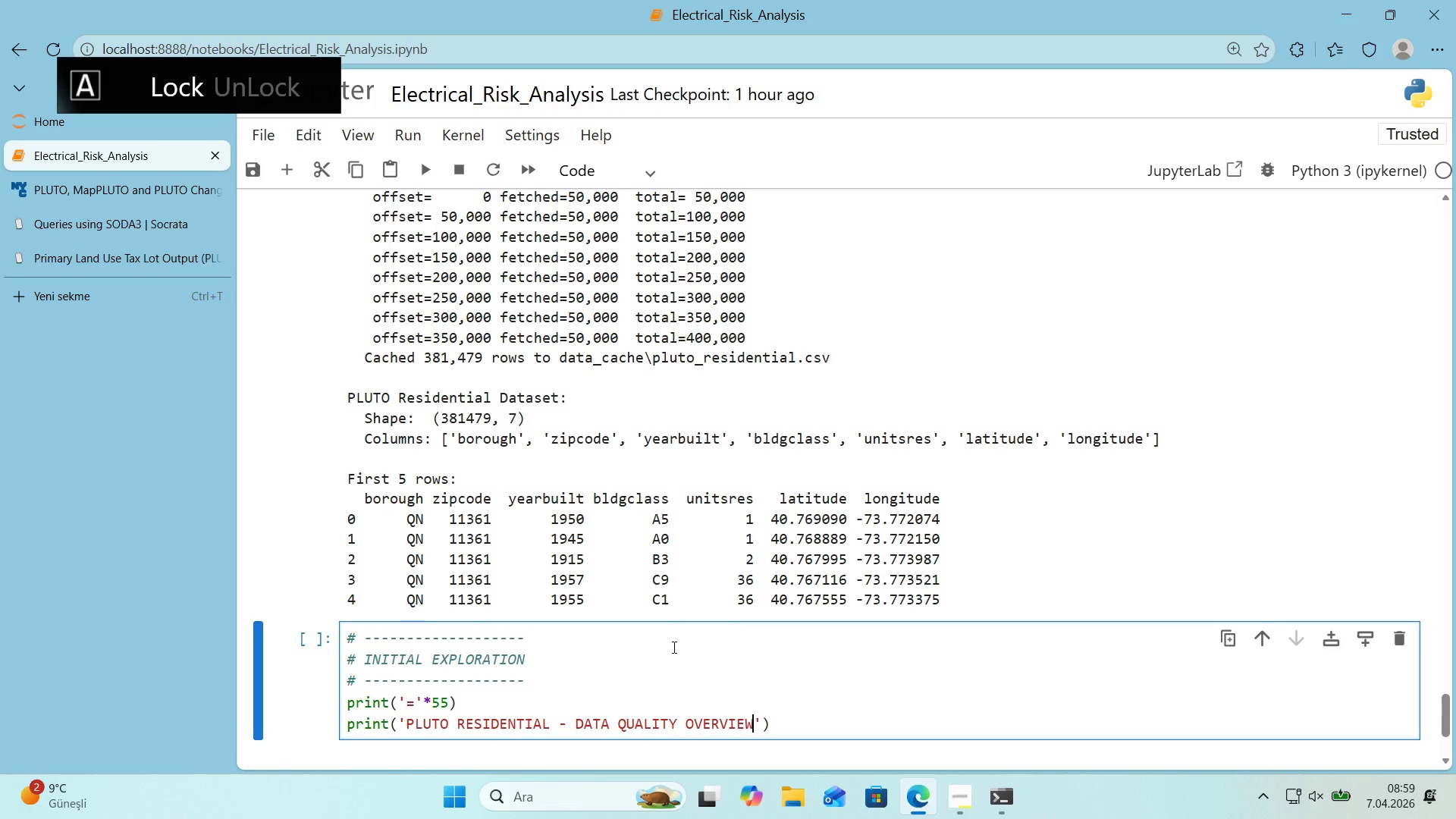 
key(ArrowRight)
 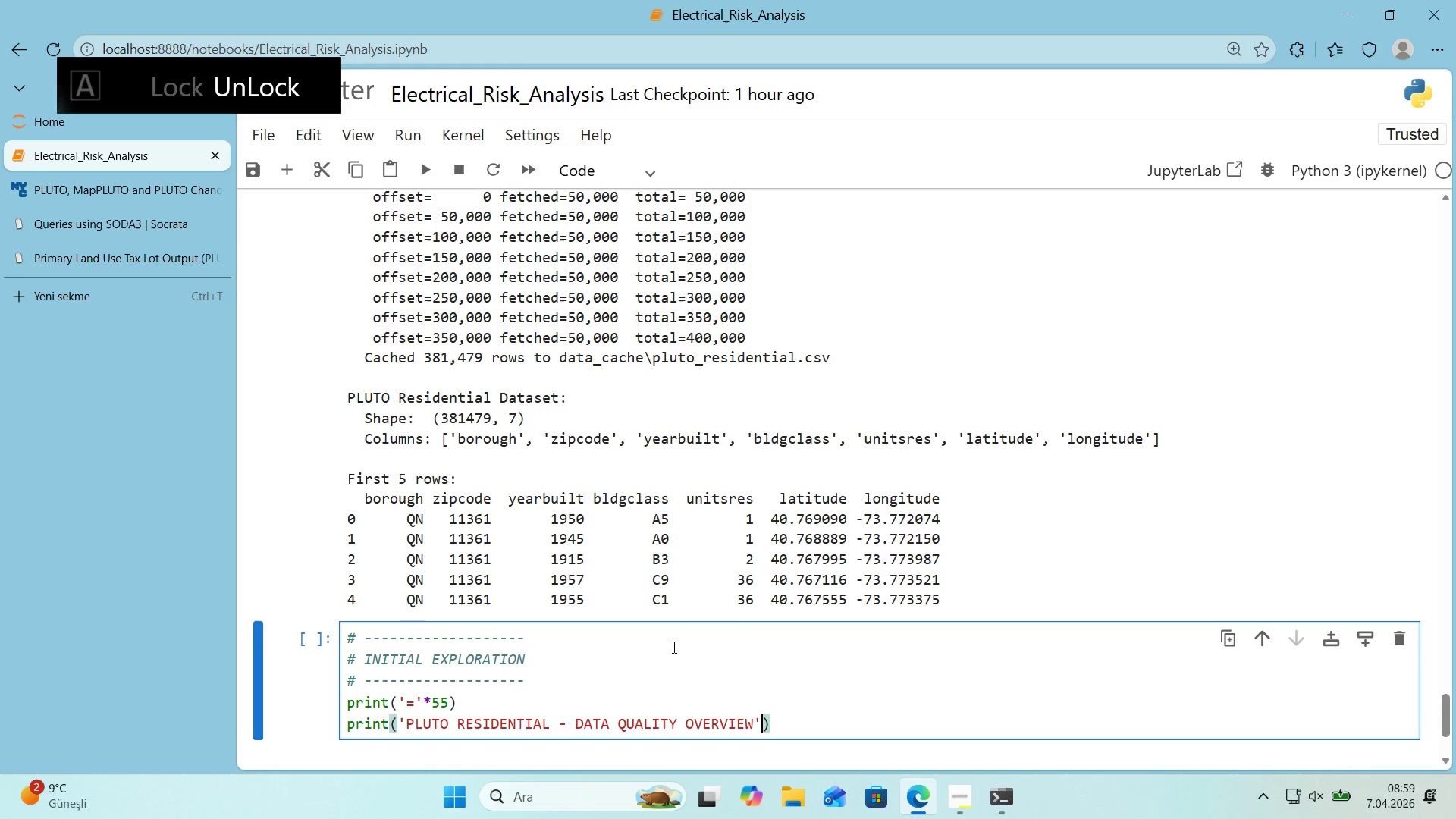 
key(ArrowRight)
 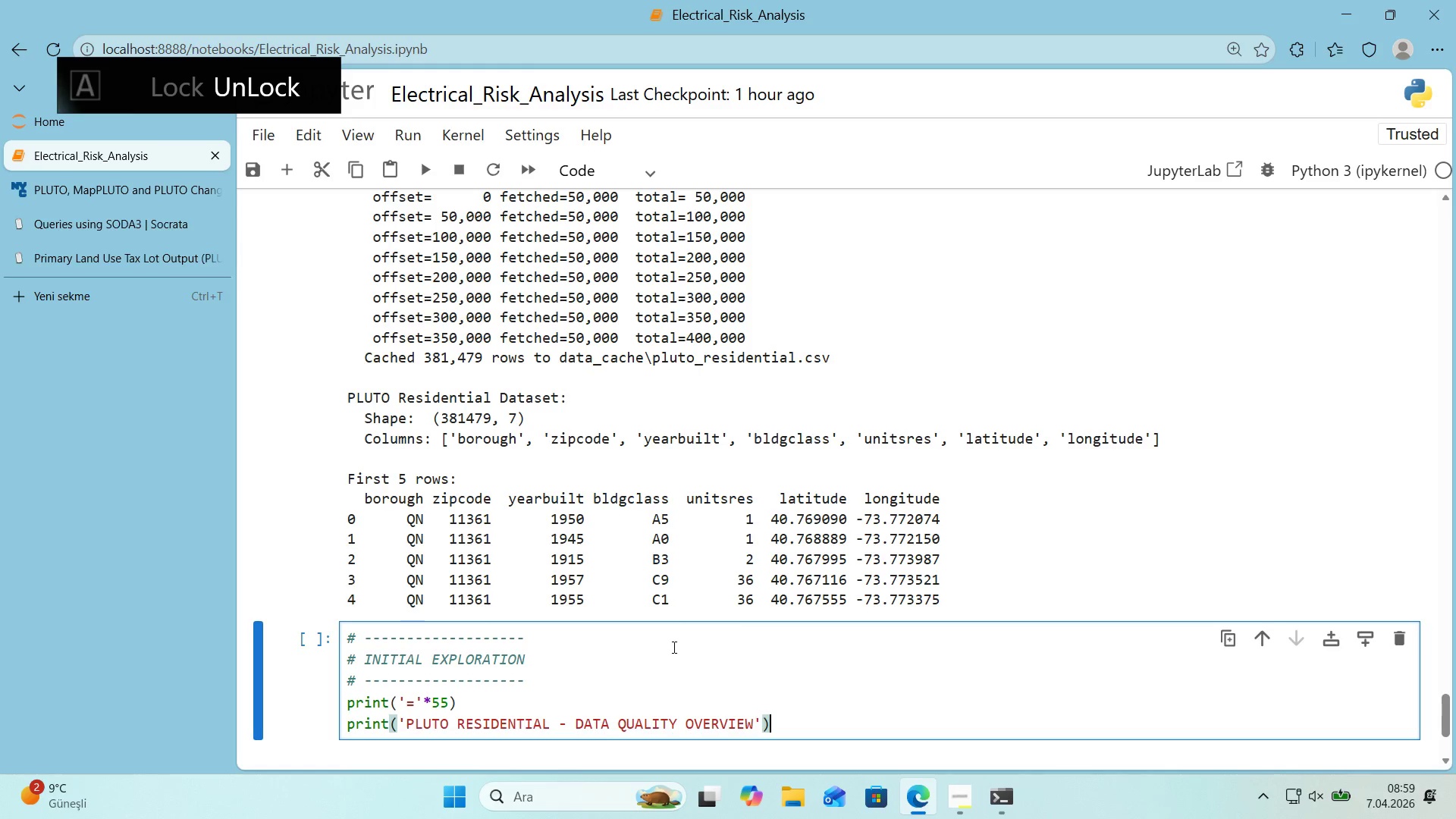 
key(Enter)
 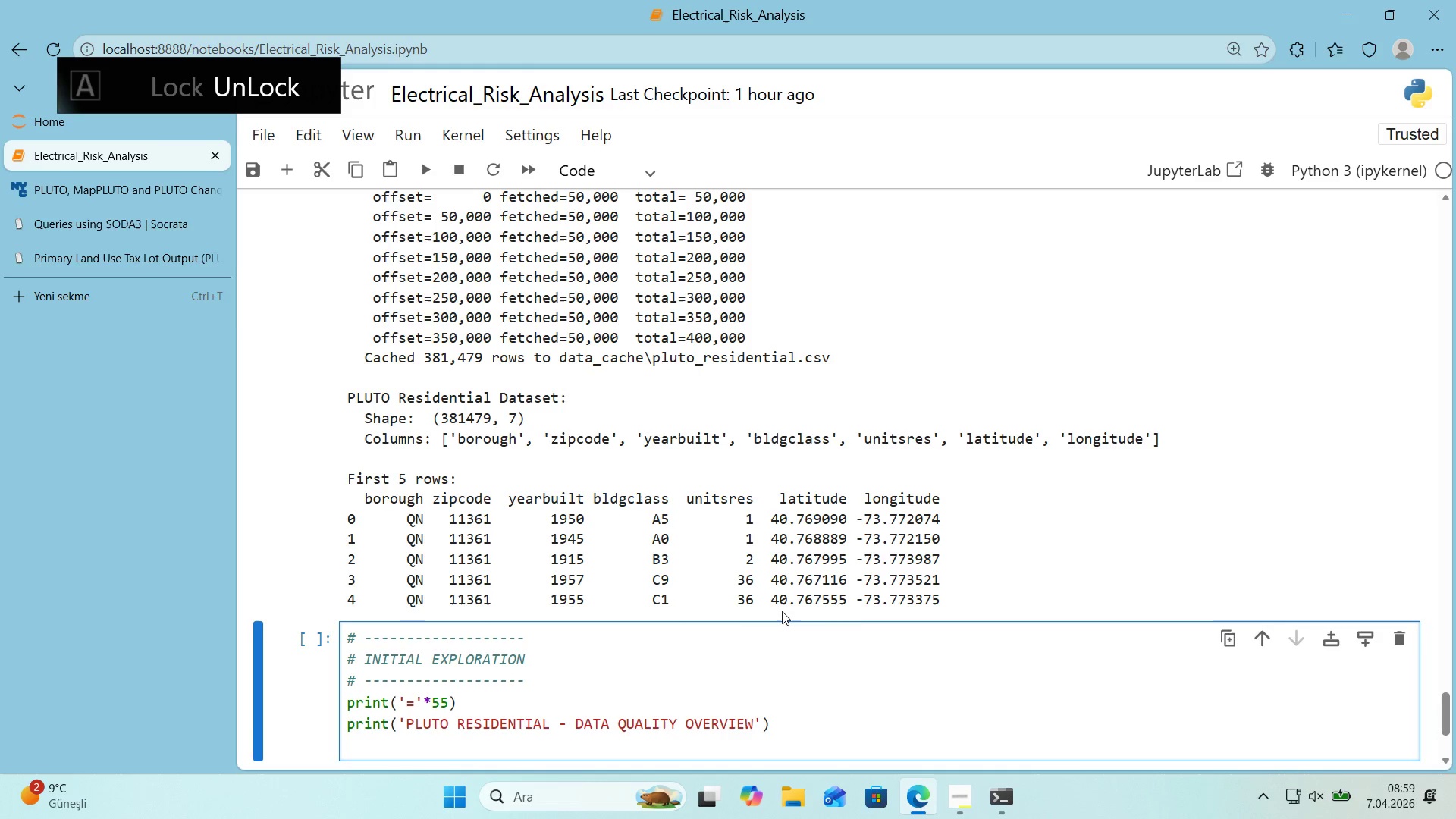 
scroll: coordinate [861, 613], scroll_direction: down, amount: 1.0
 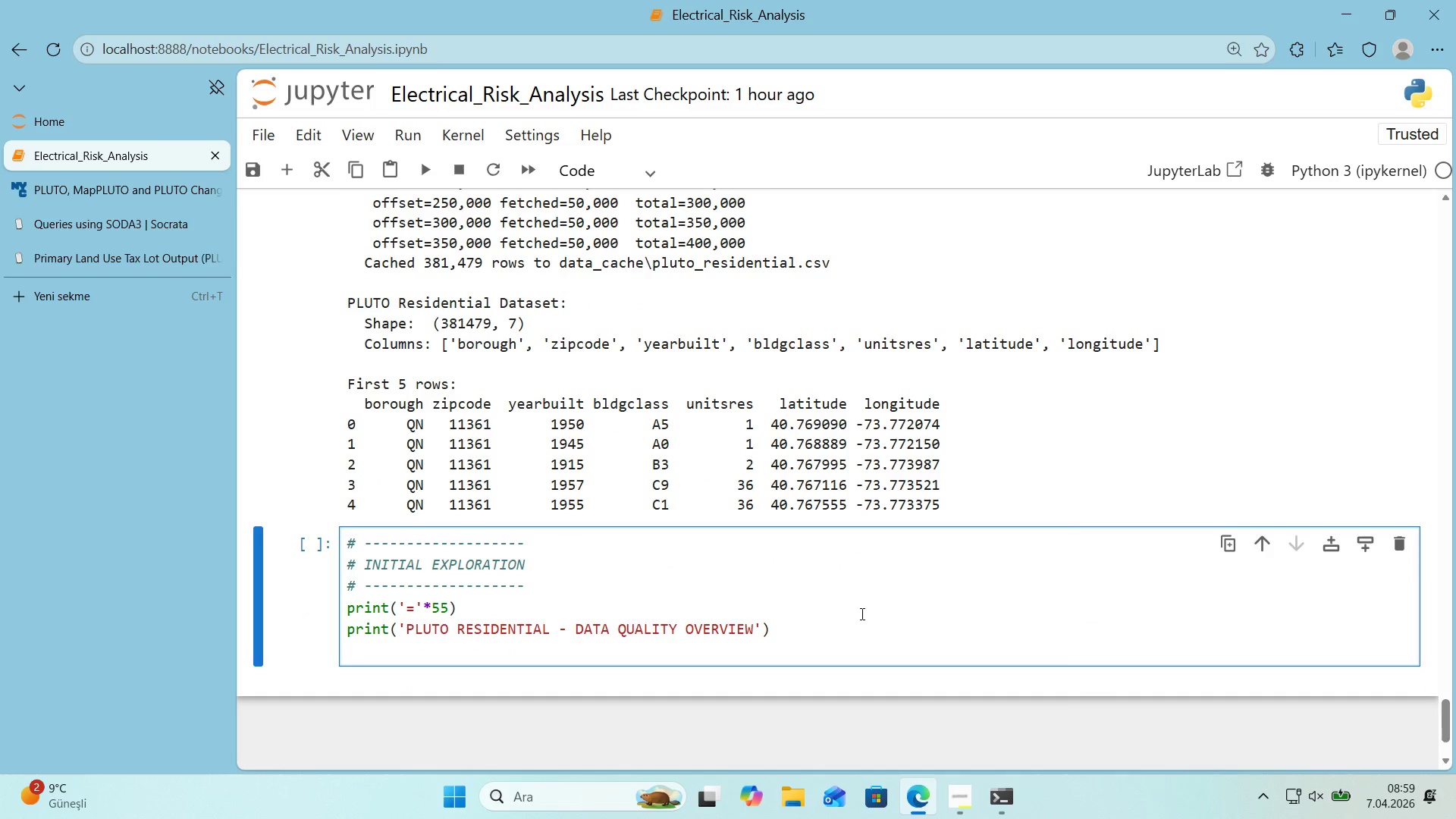 
type(pr'nt*()
 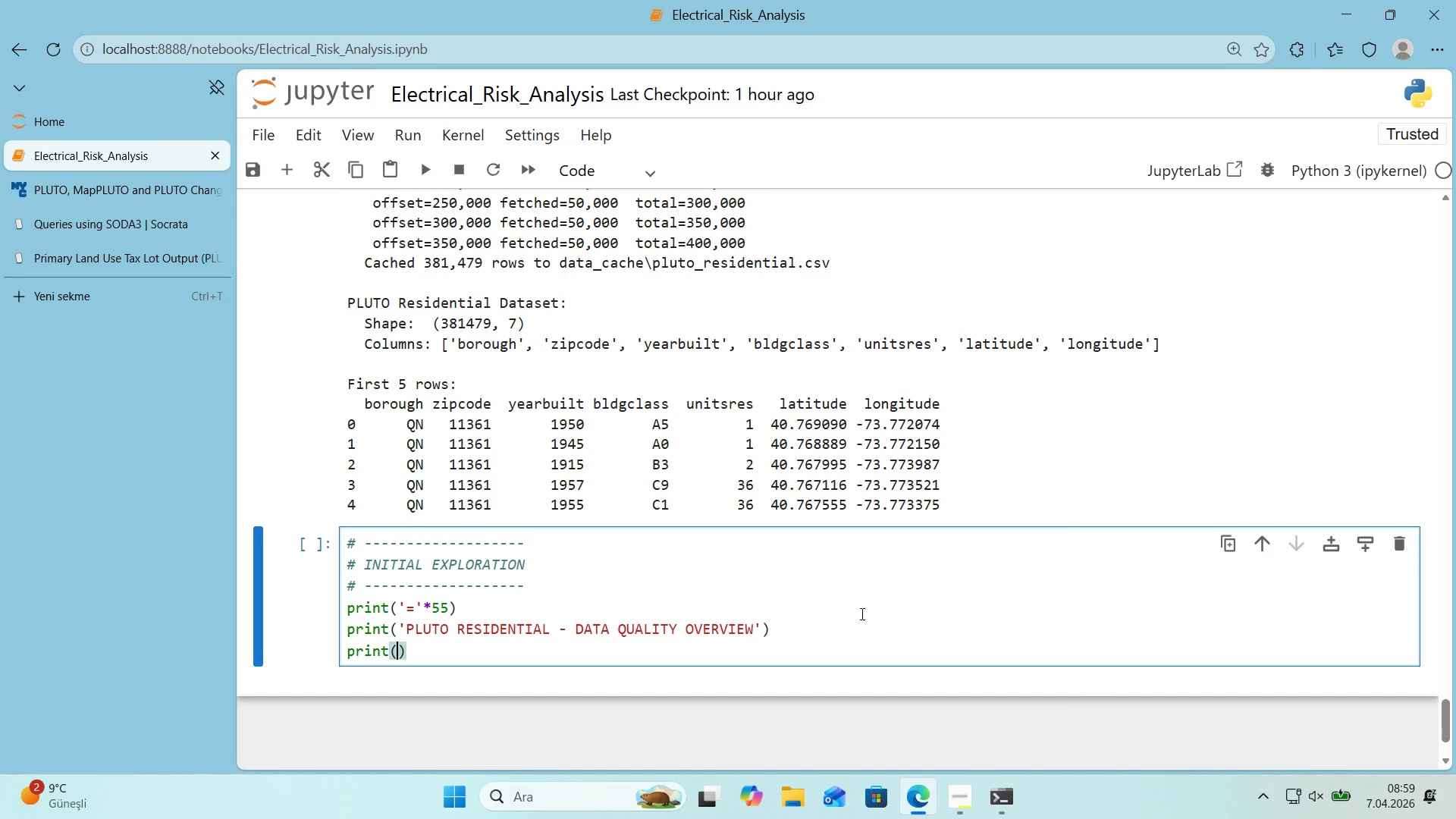 
 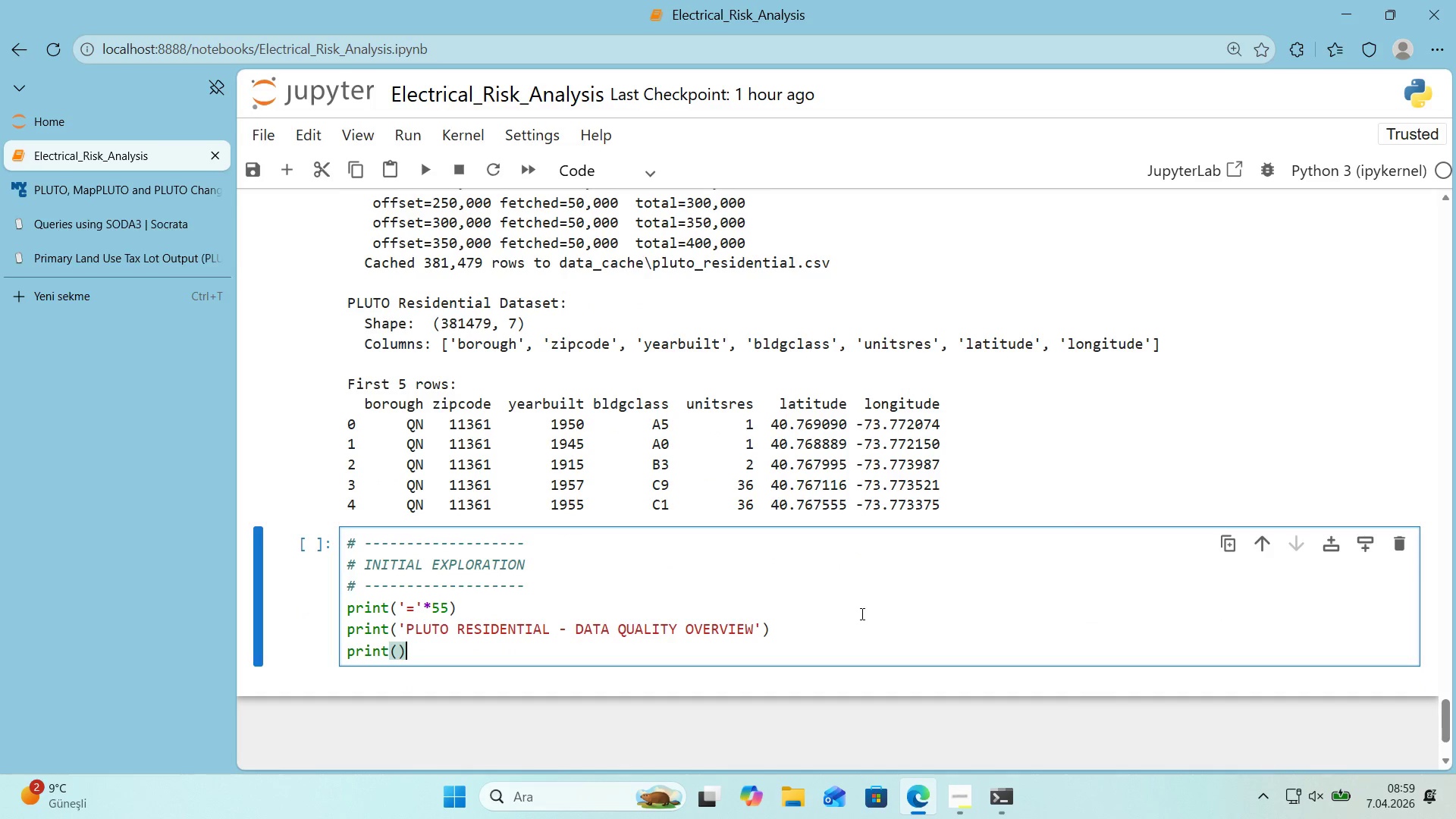 
key(ArrowLeft)
 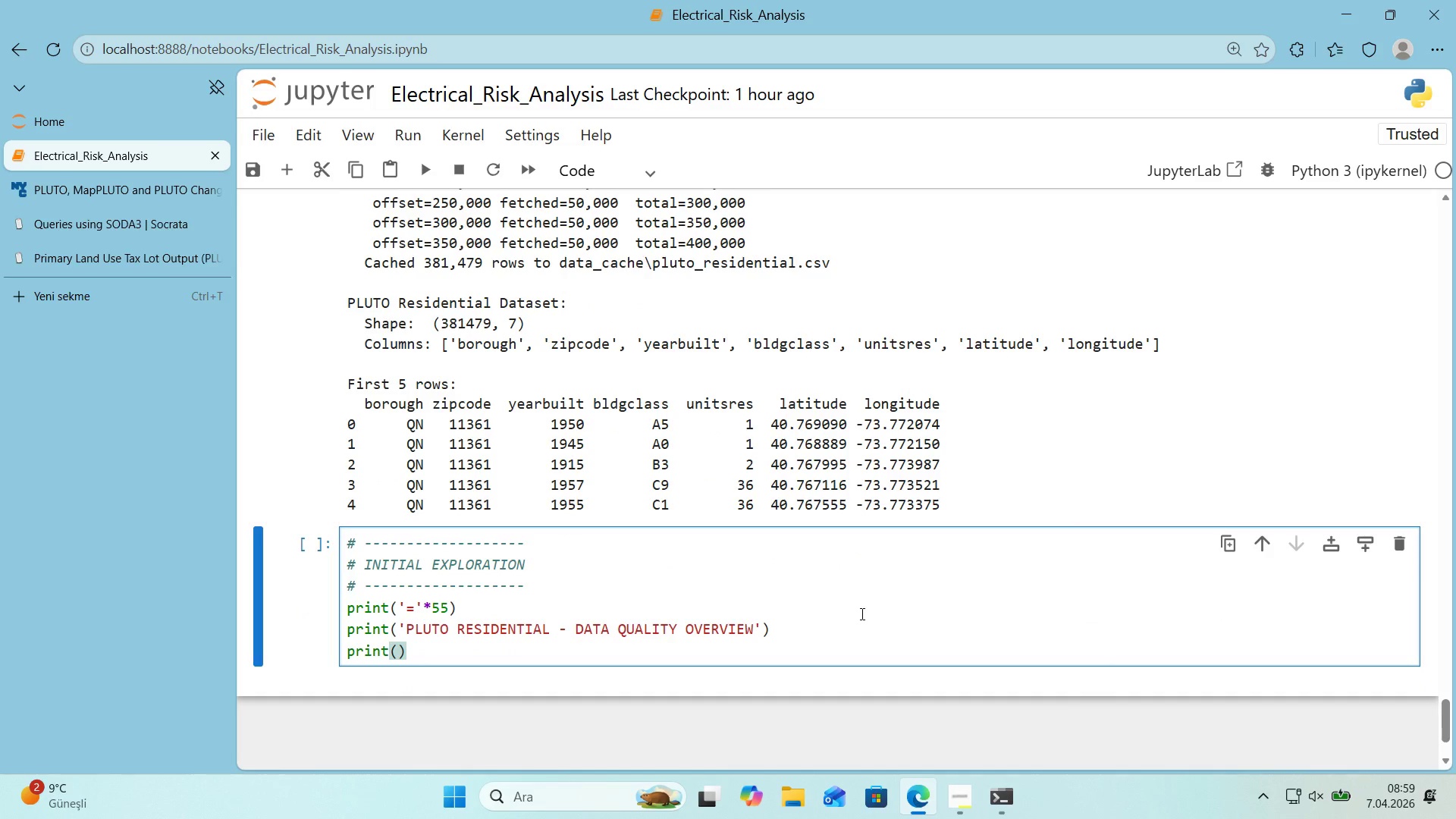 
type(@@)
 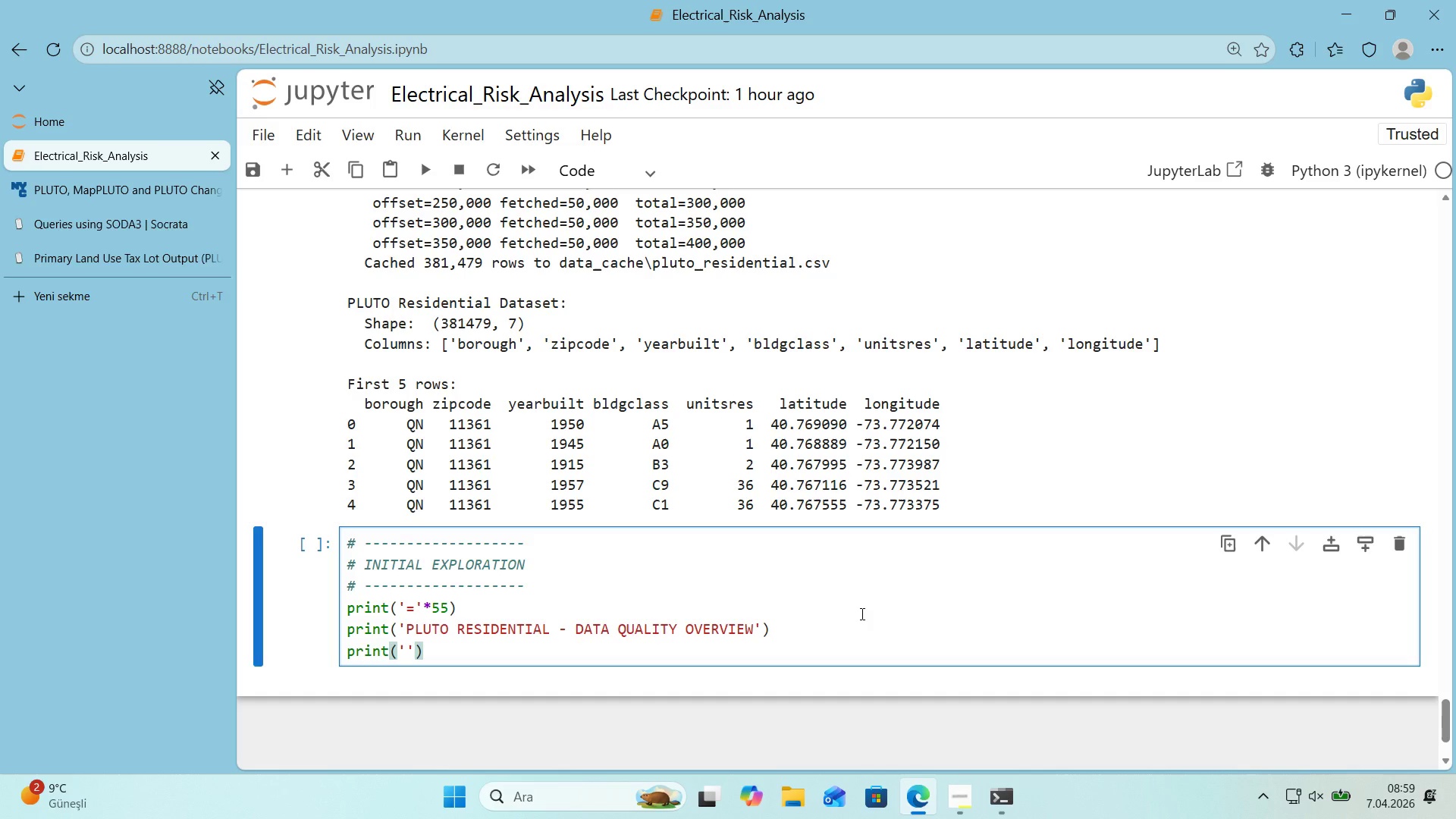 
key(ArrowLeft)
 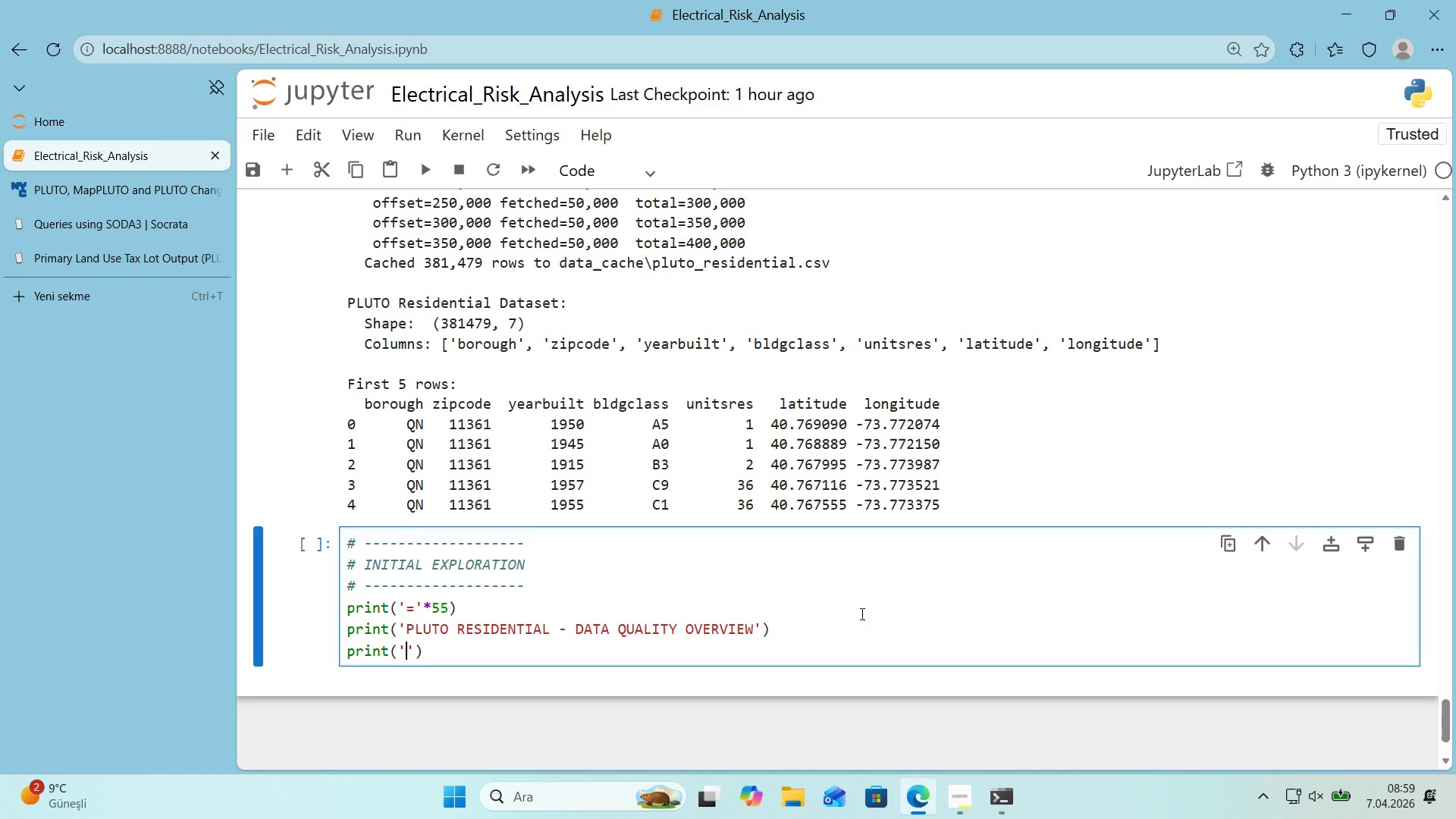 
key(Shift+0)
 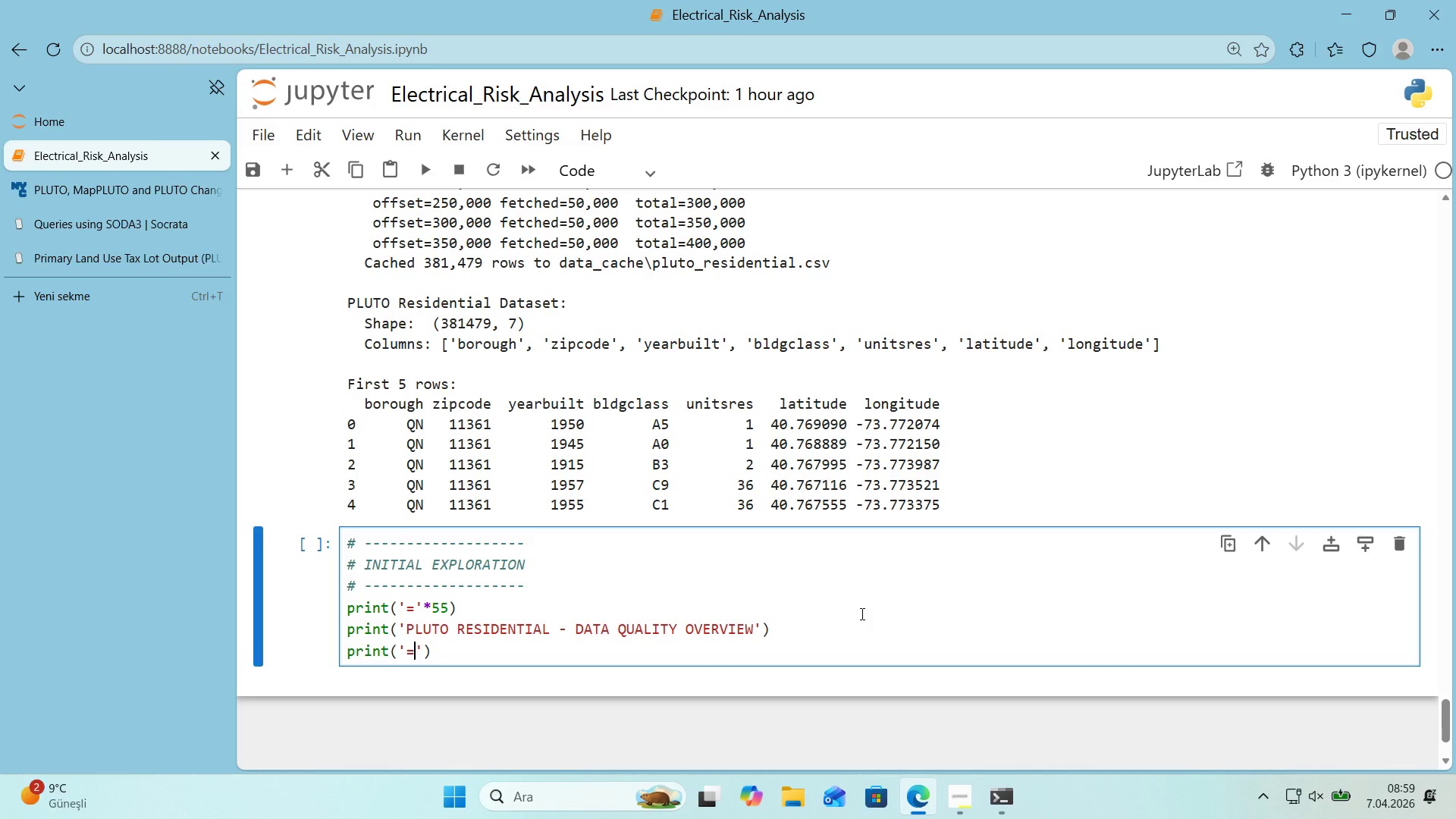 
key(ArrowRight)
 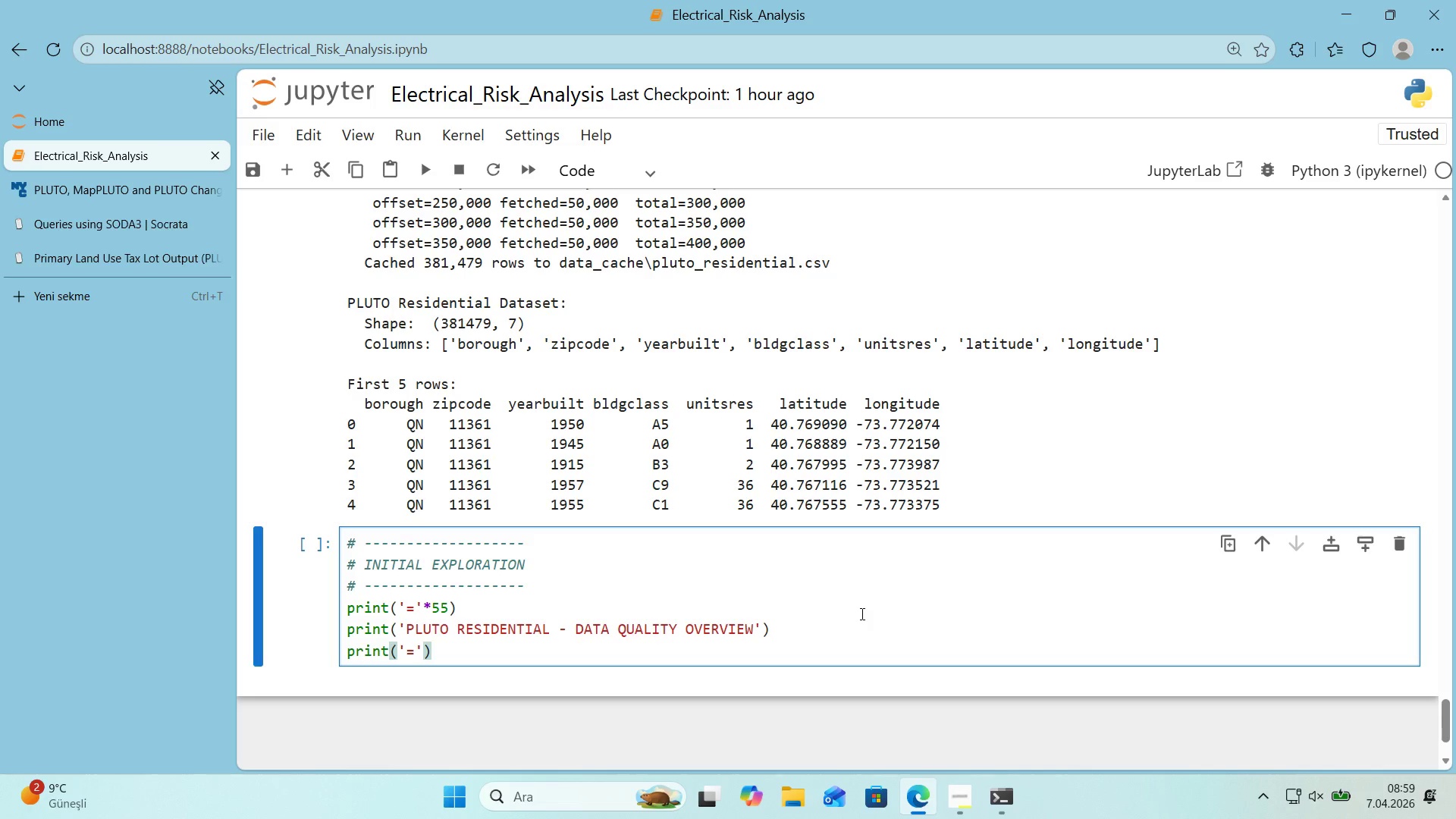 
key(NumpadMultiply)
 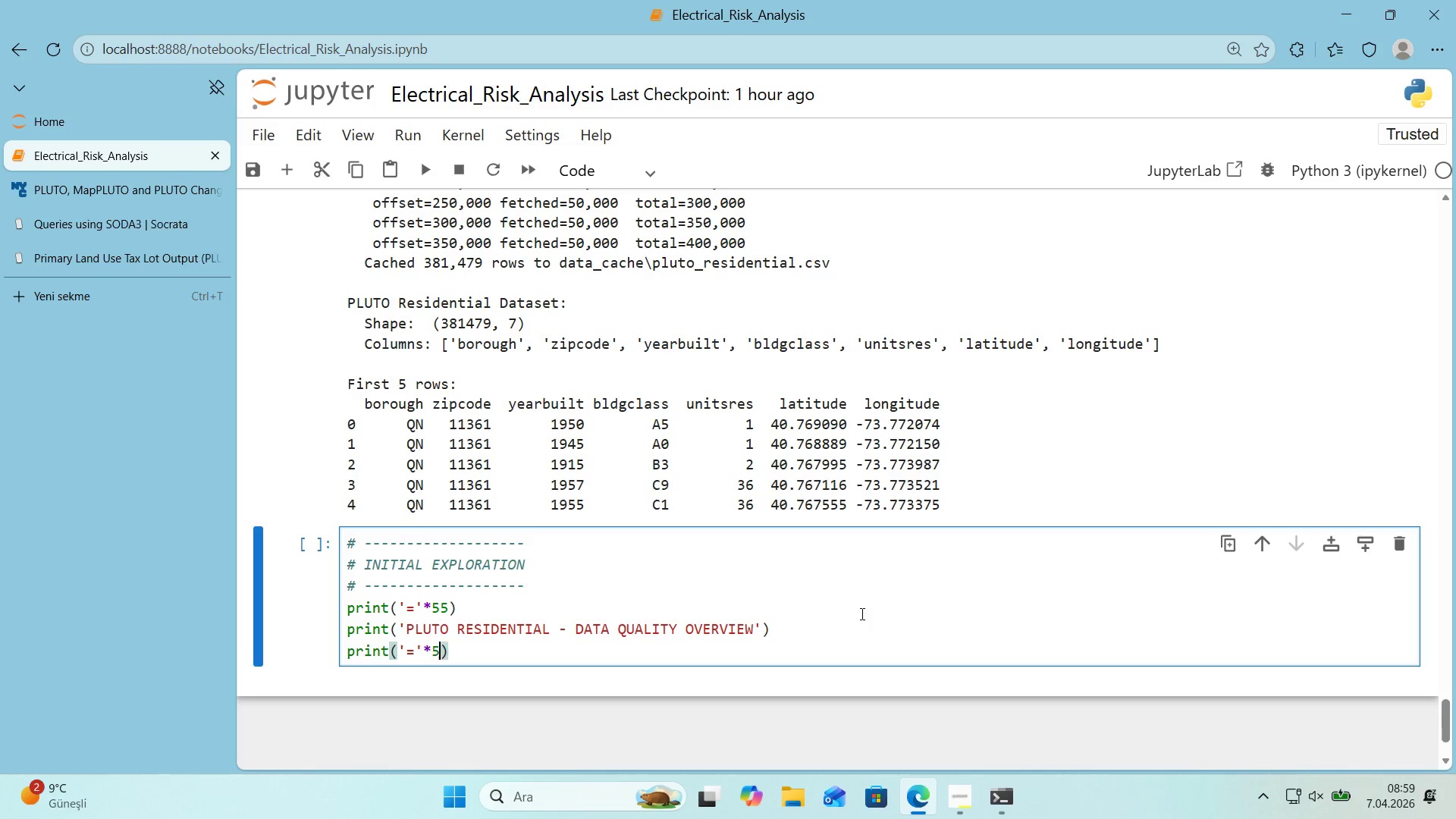 
key(Numpad5)
 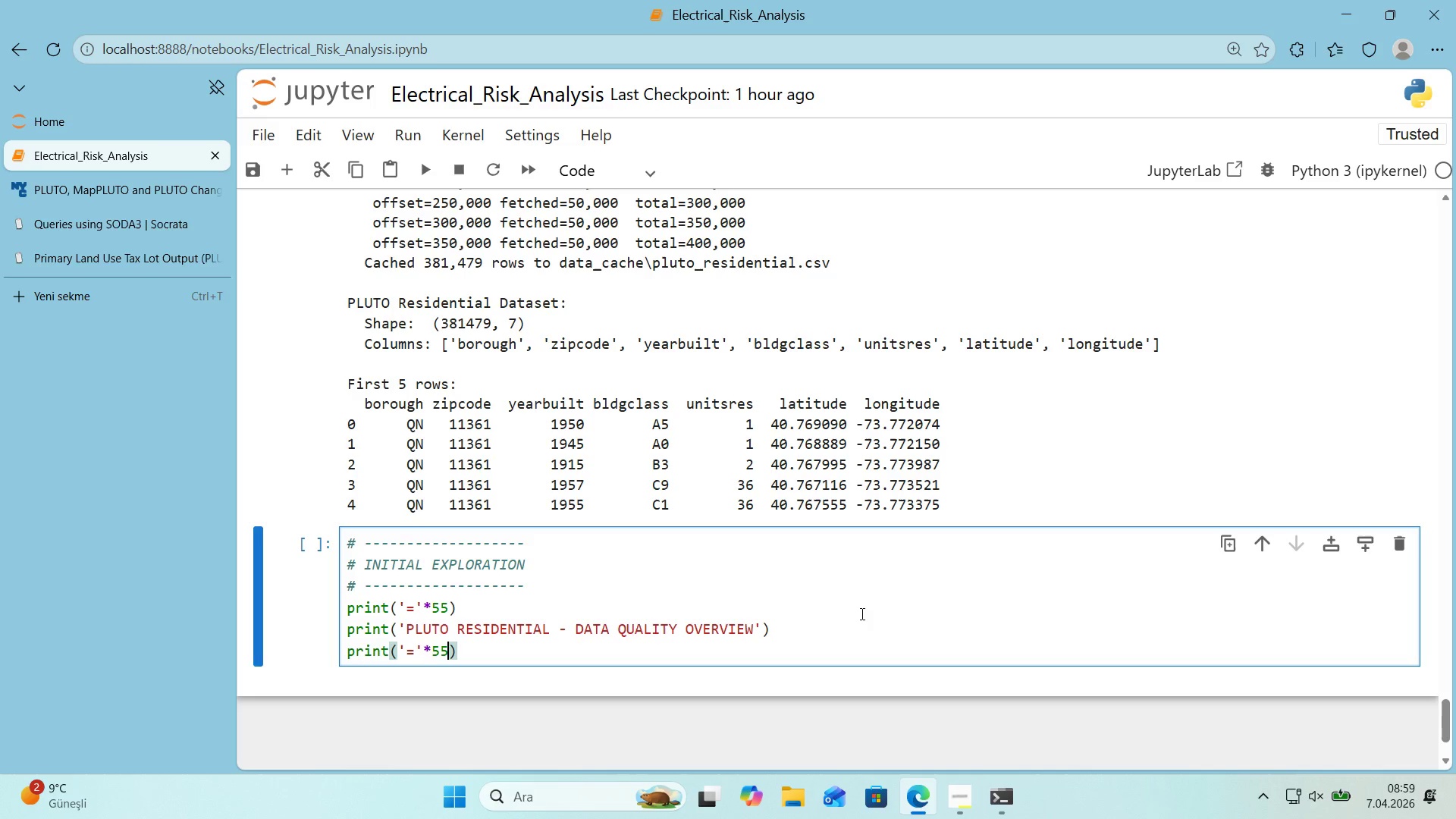 
key(Numpad5)
 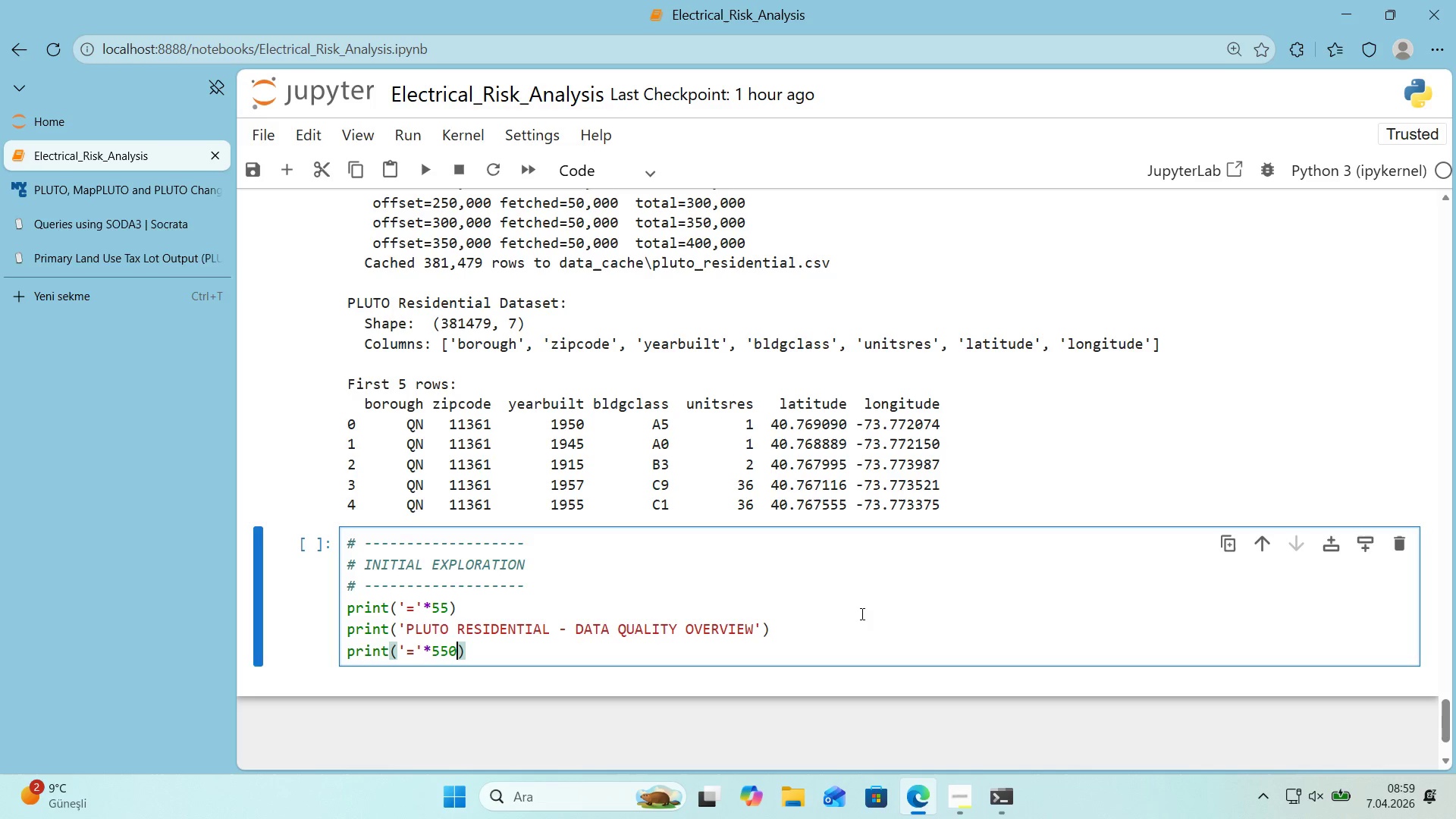 
key(Numpad0)
 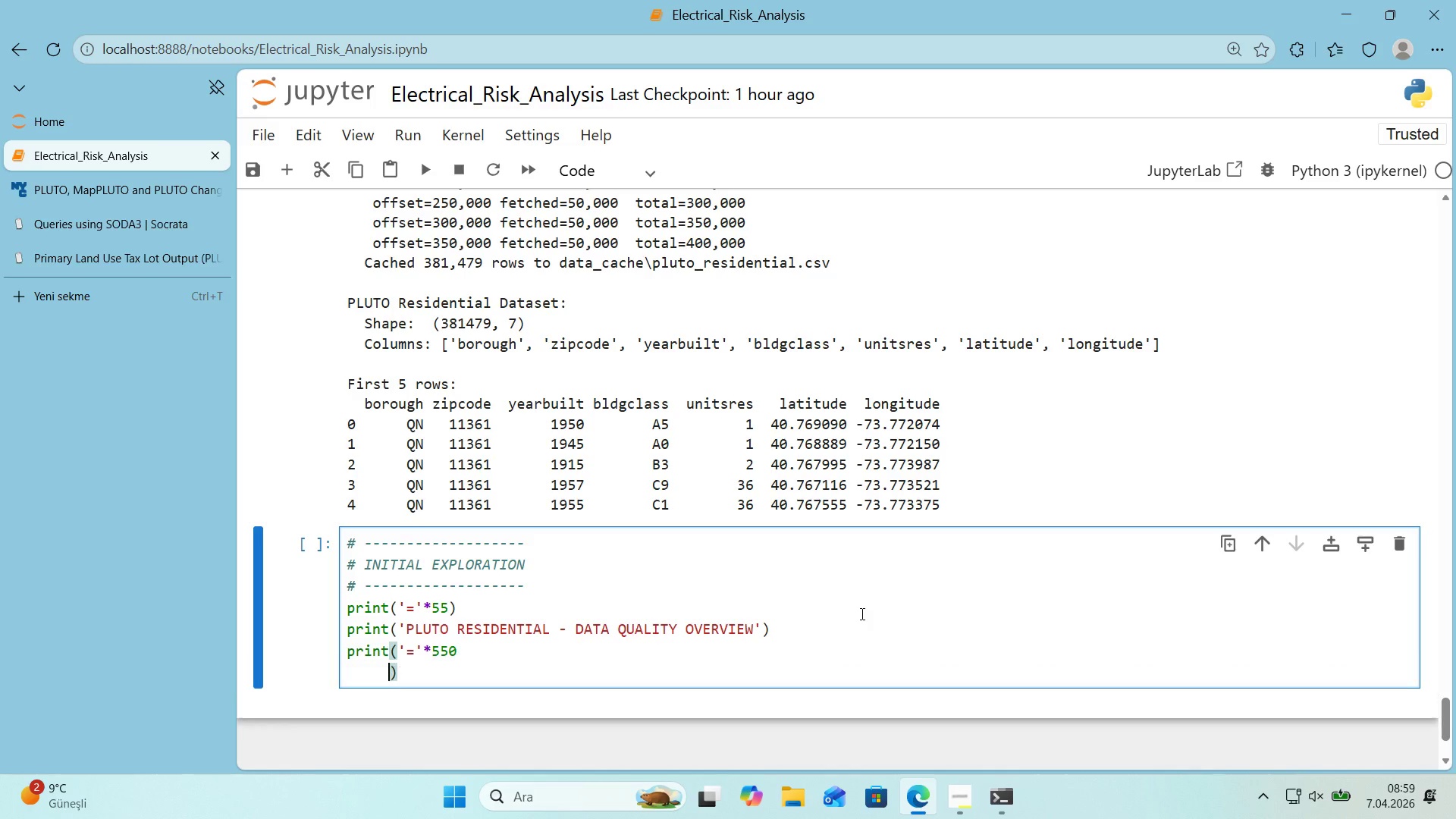 
key(Enter)
 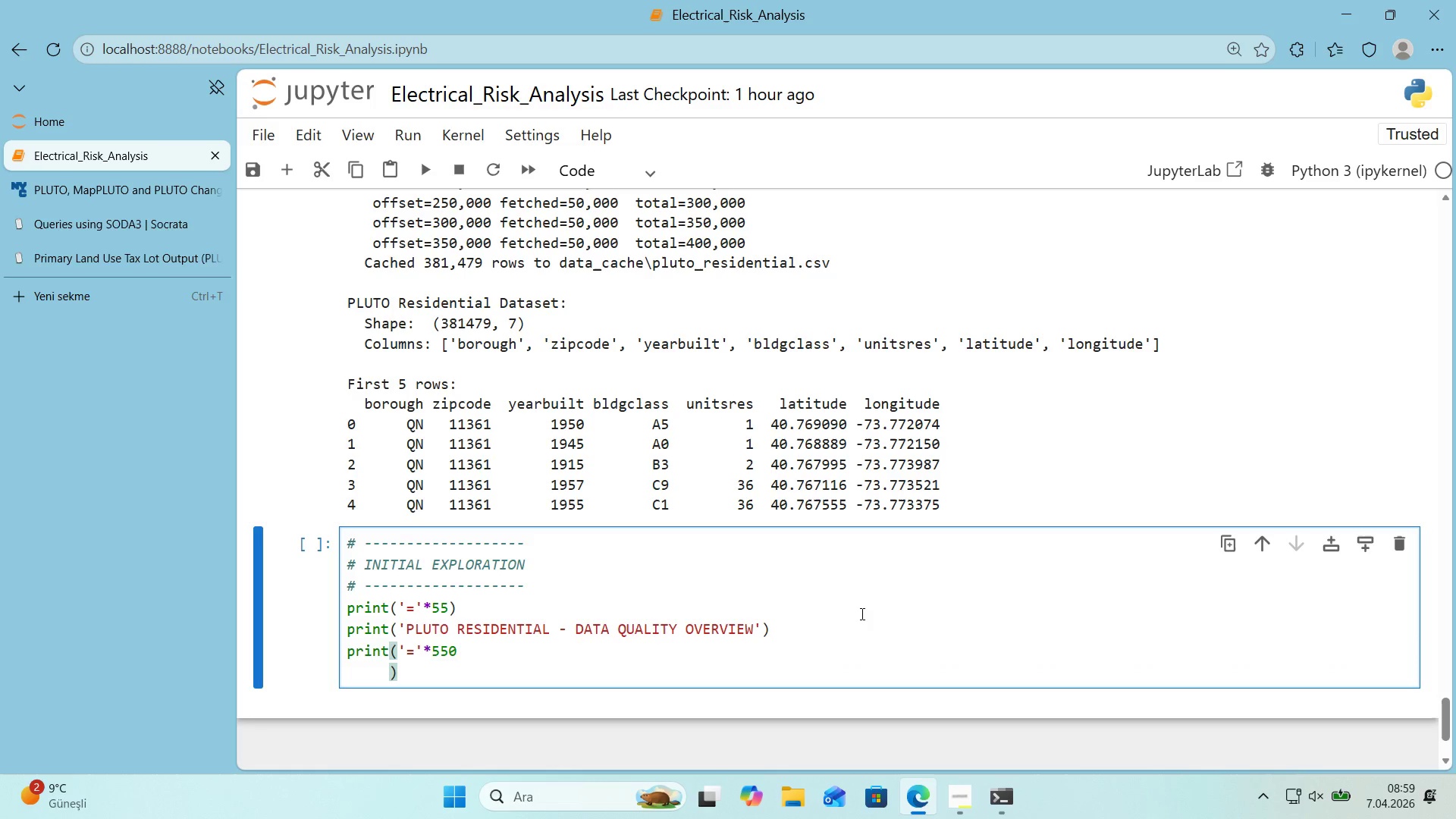 
key(Backspace)
 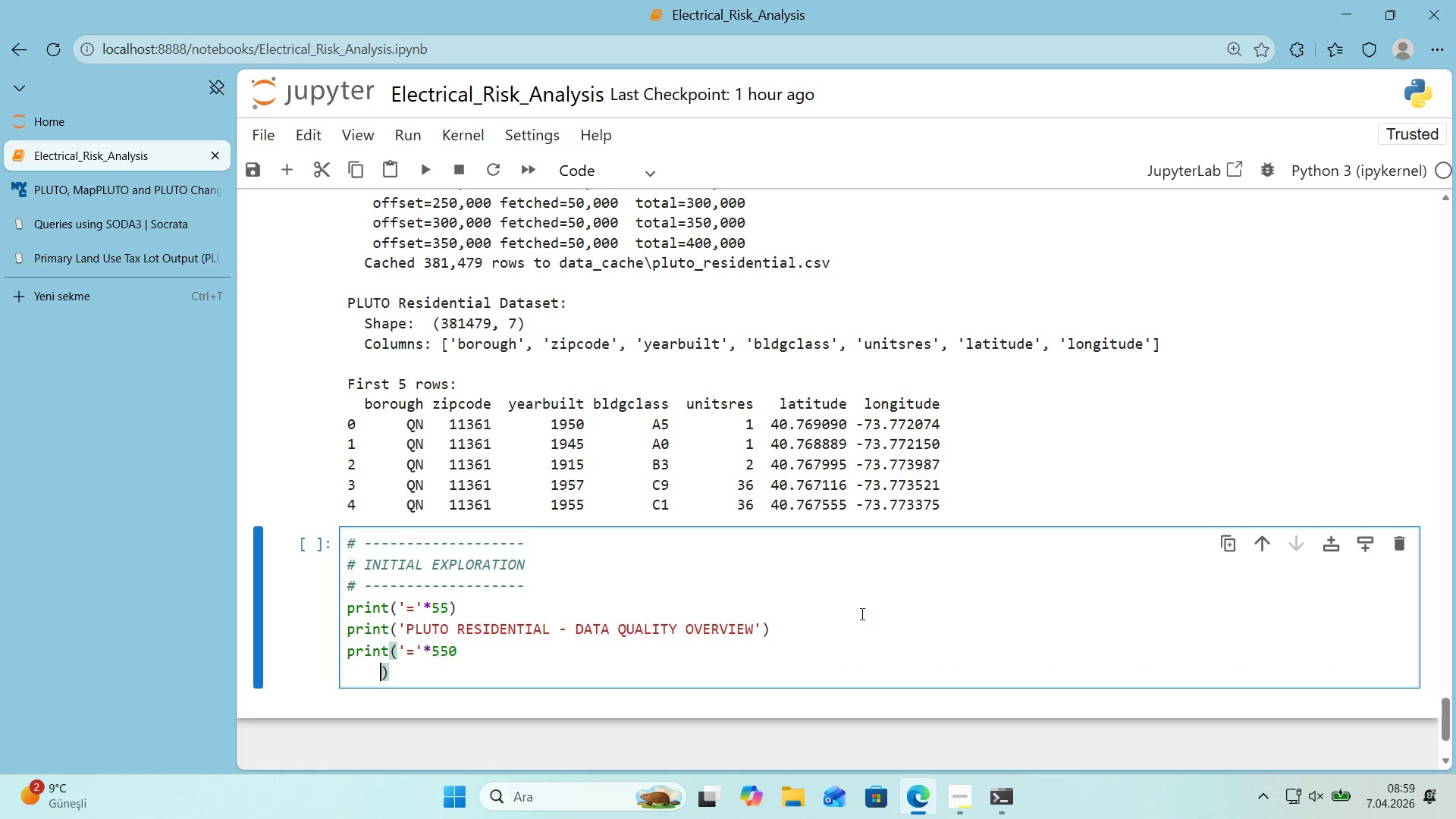 
key(Backspace)
 